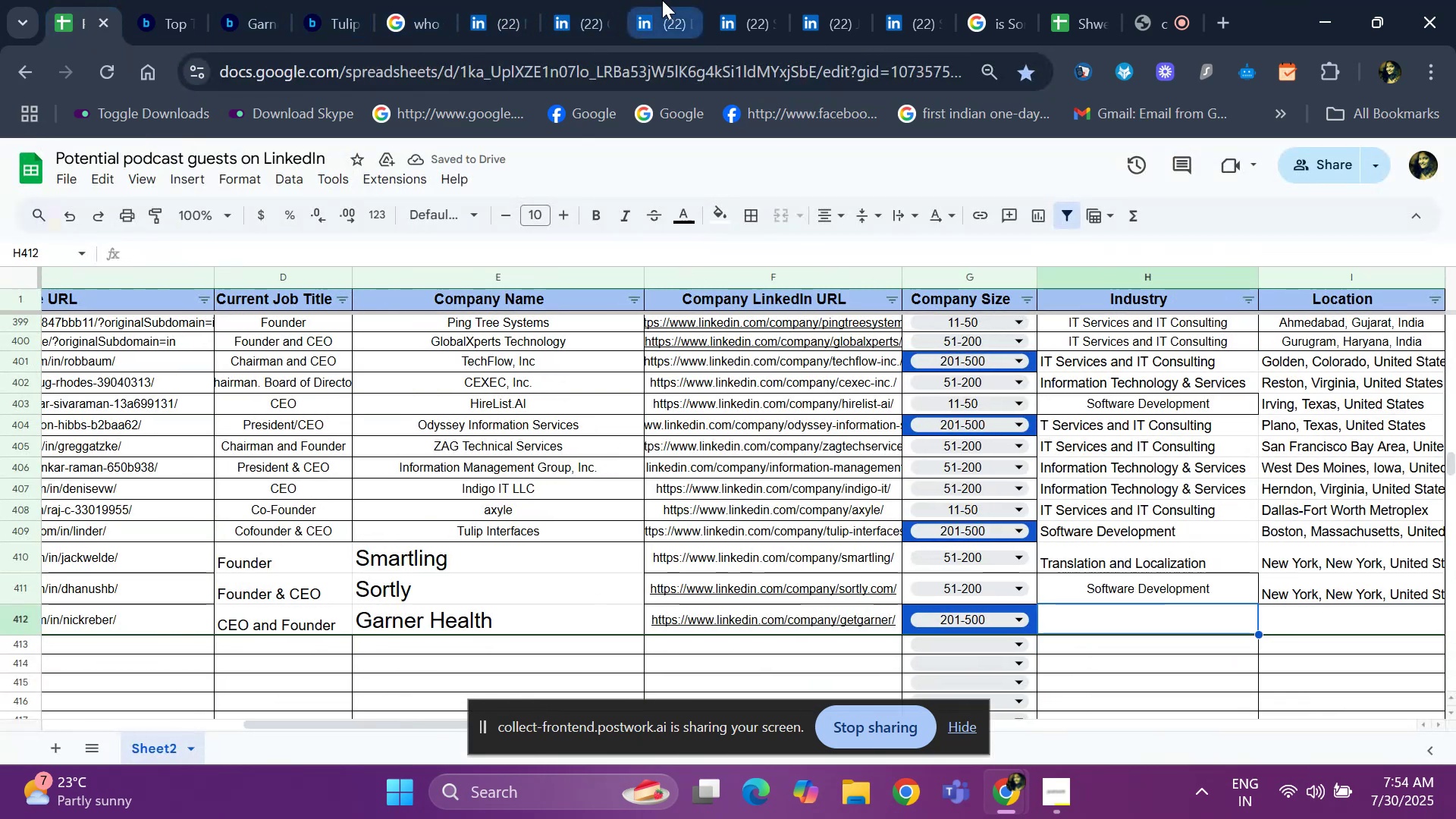 
left_click([560, 18])
 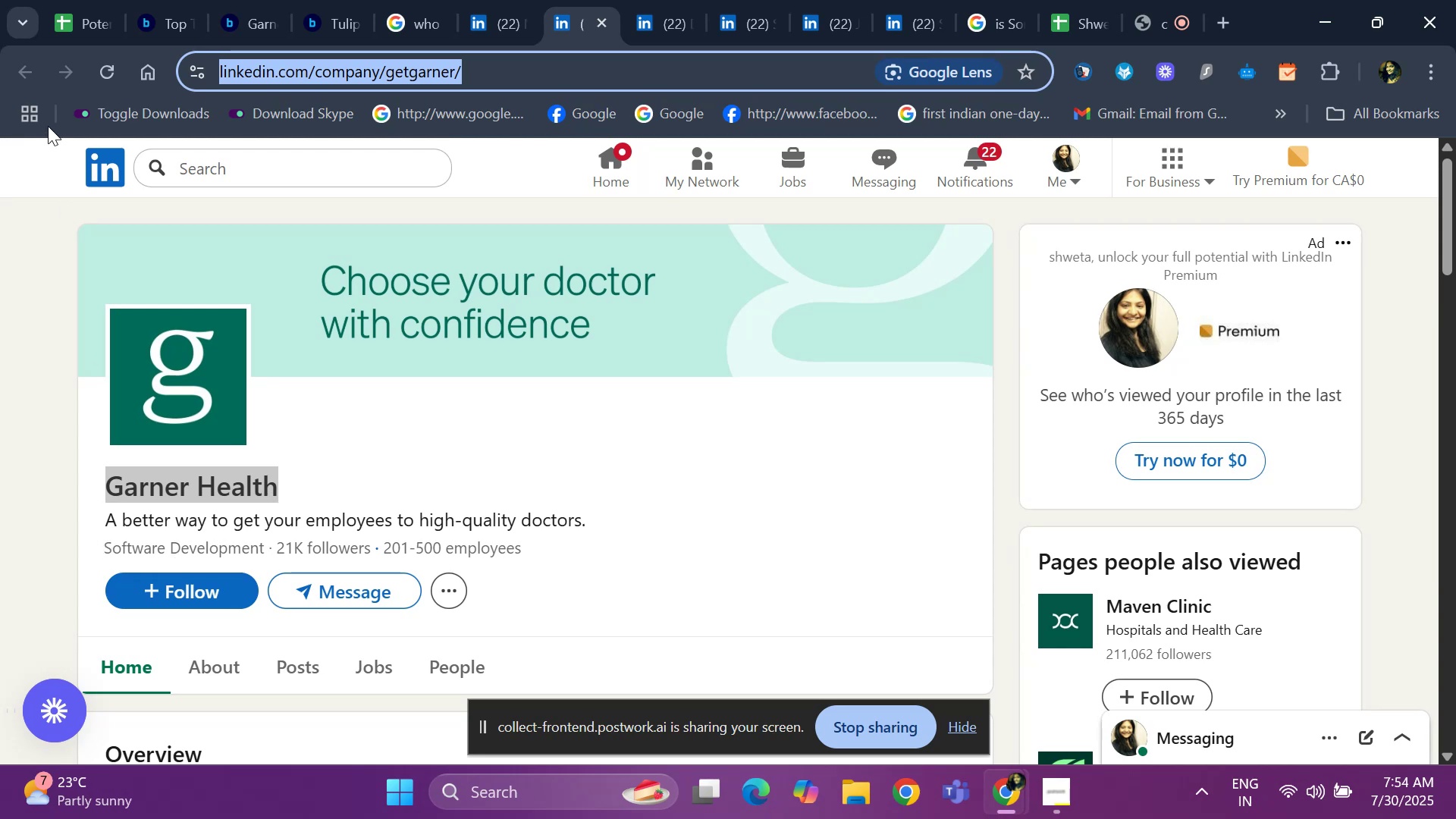 
left_click([80, 7])
 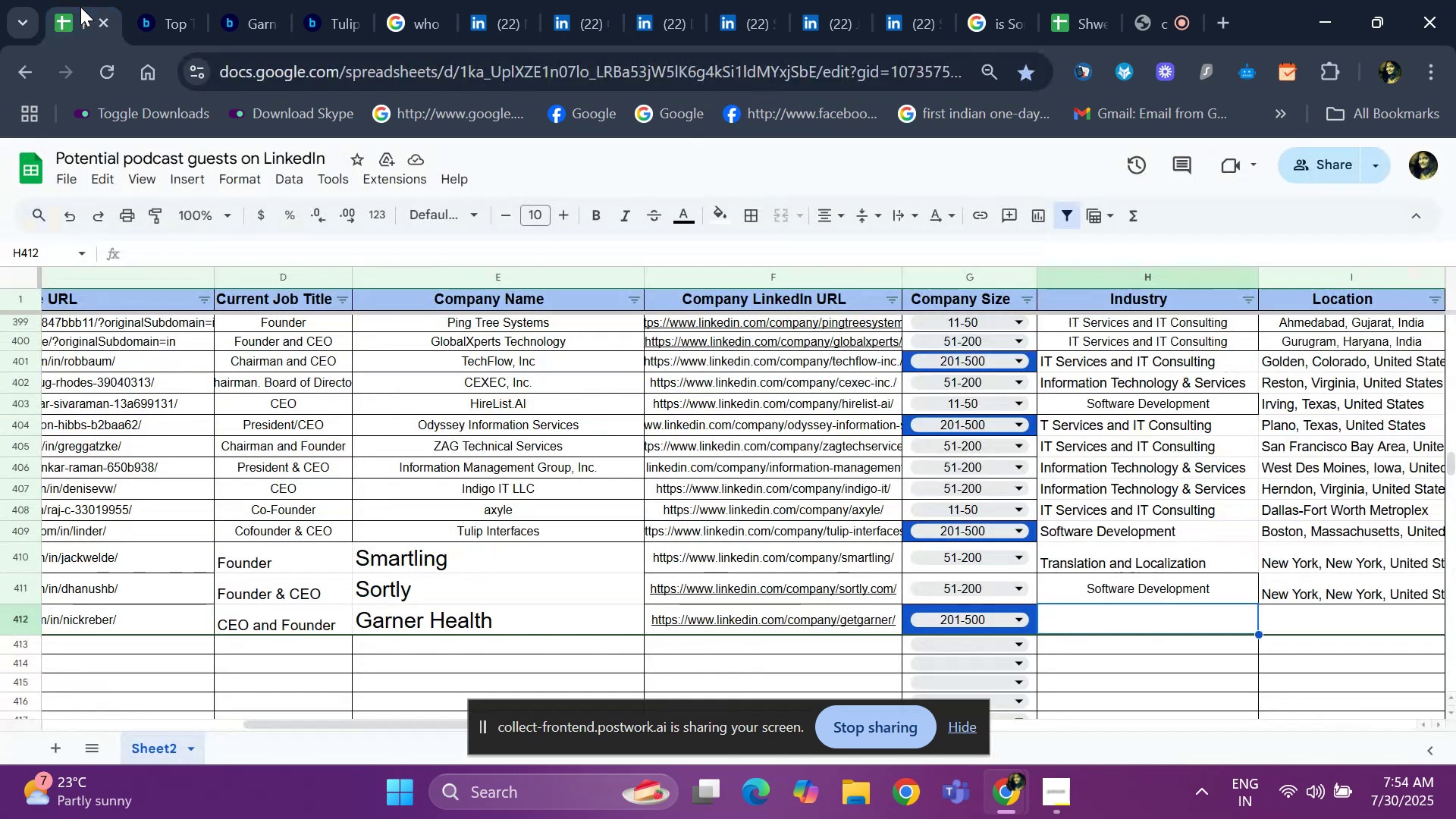 
key(Control+ControlLeft)
 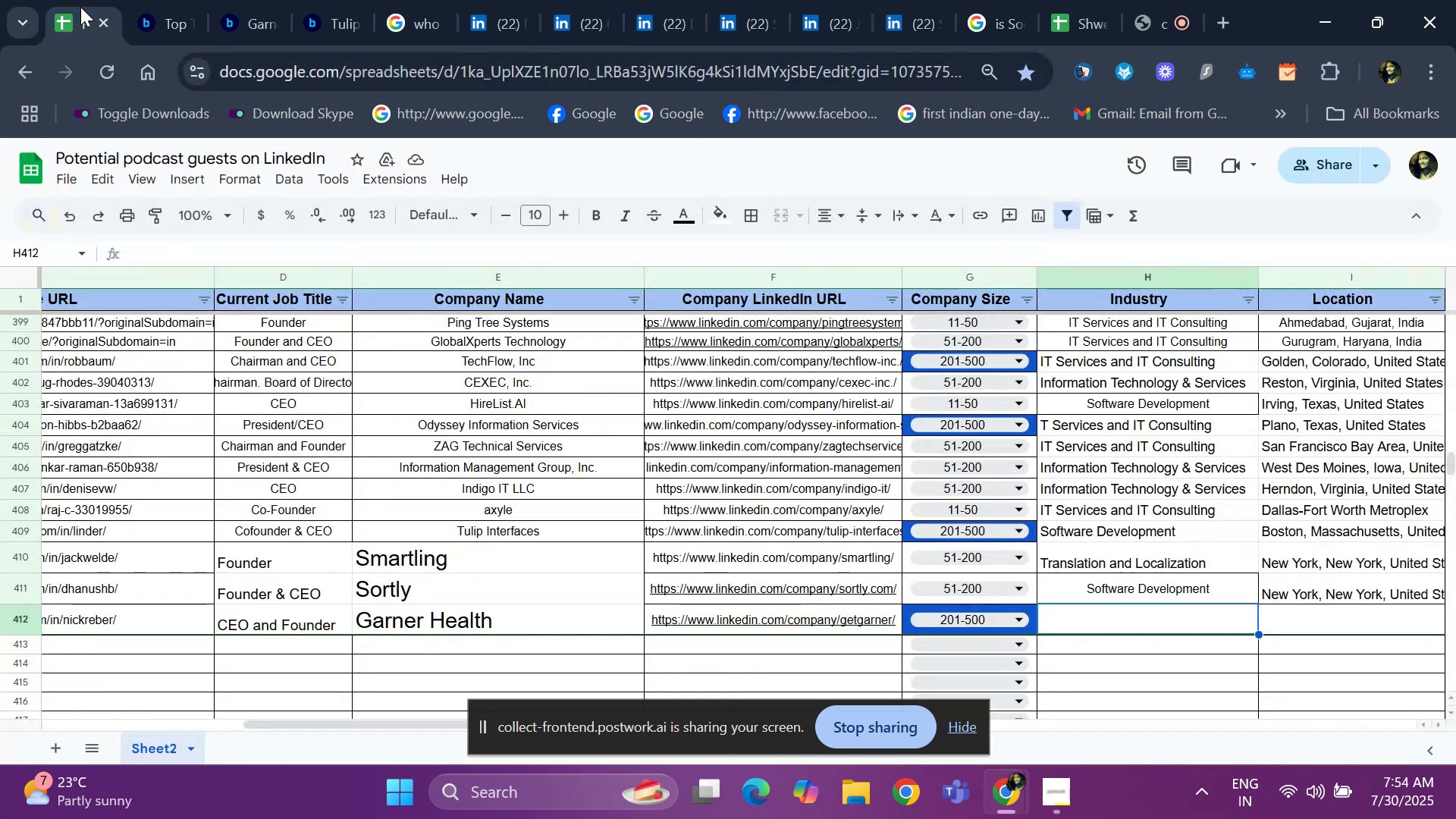 
key(Control+ControlLeft)
 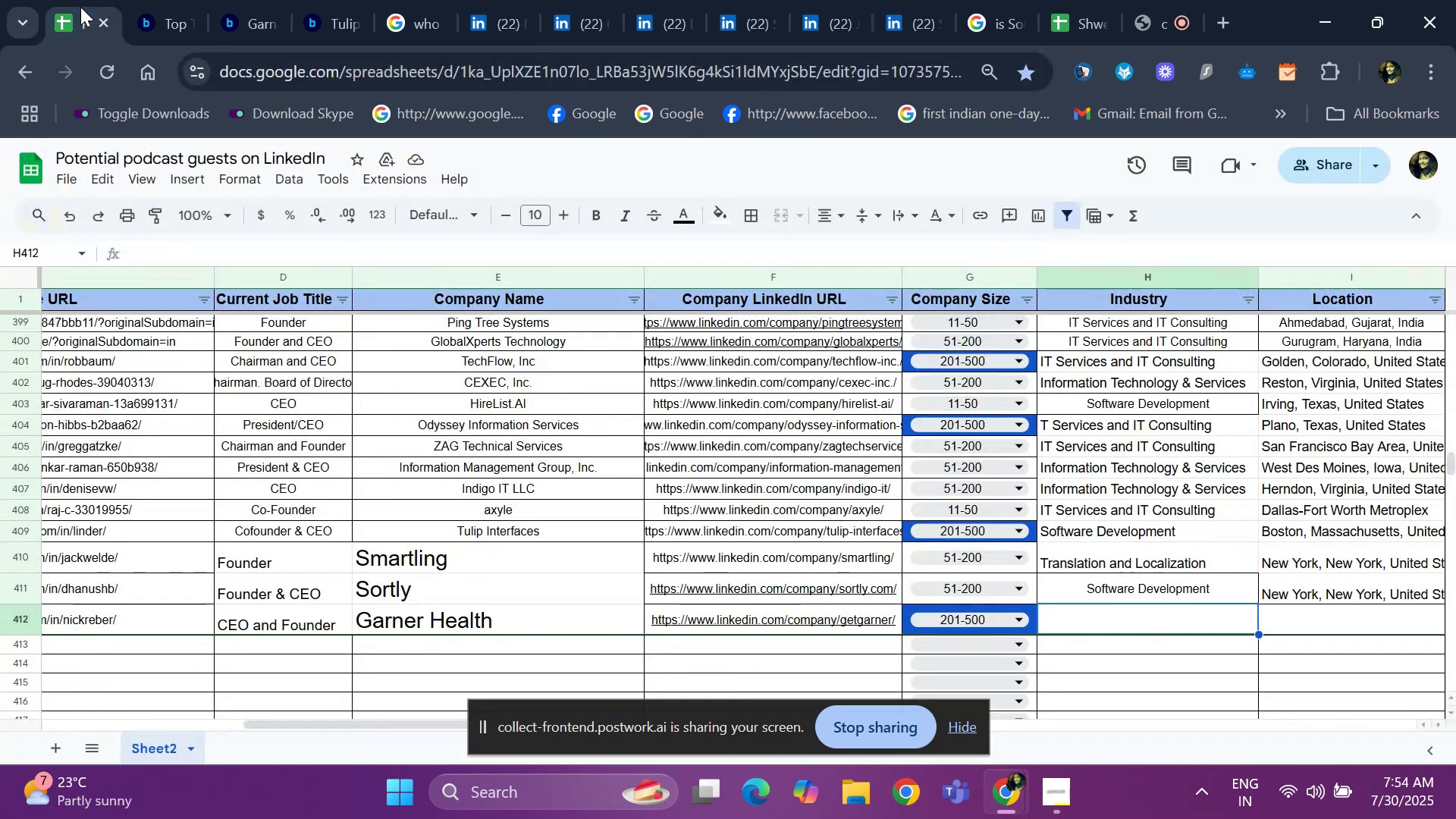 
key(Control+D)
 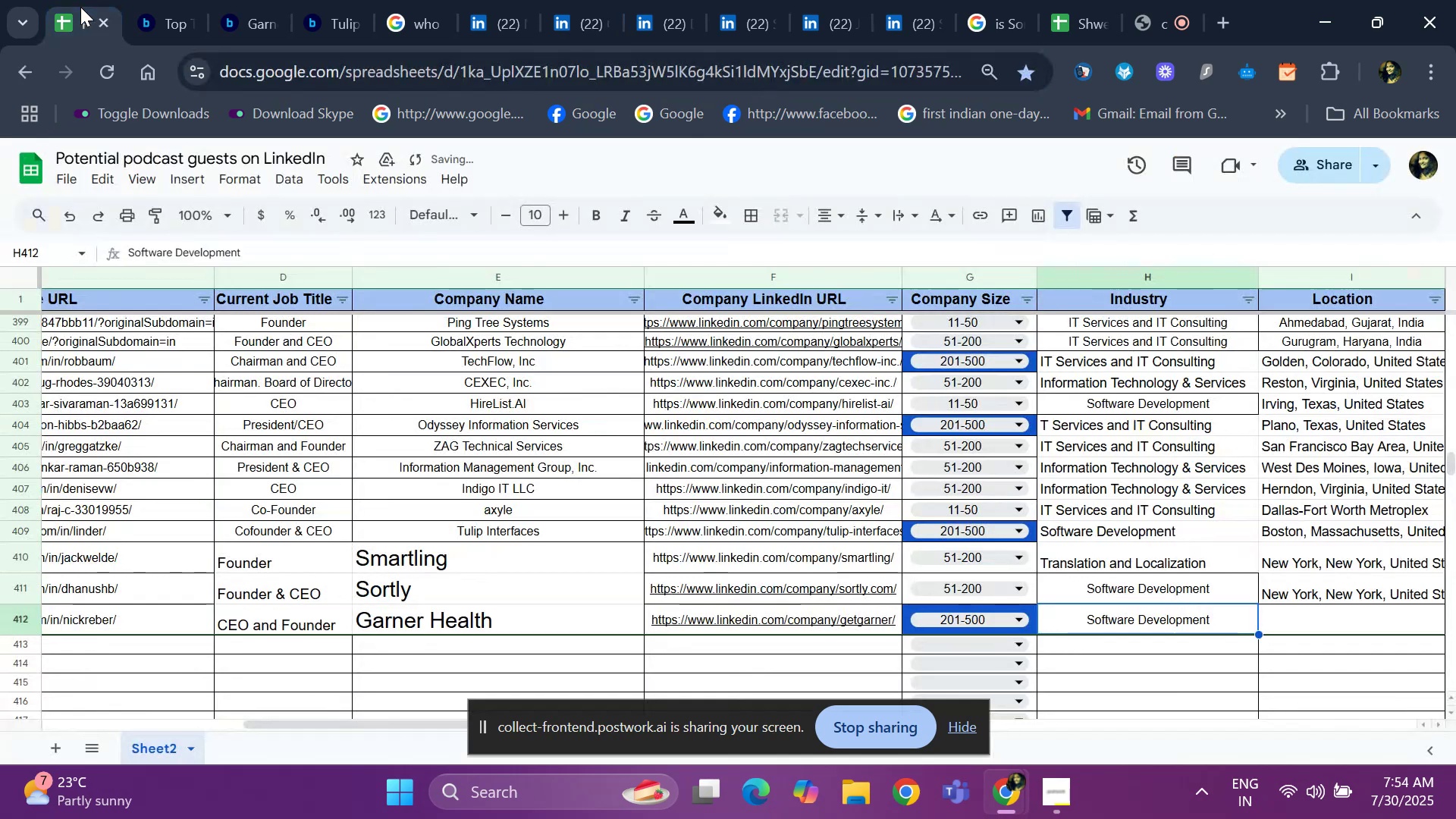 
key(ArrowRight)
 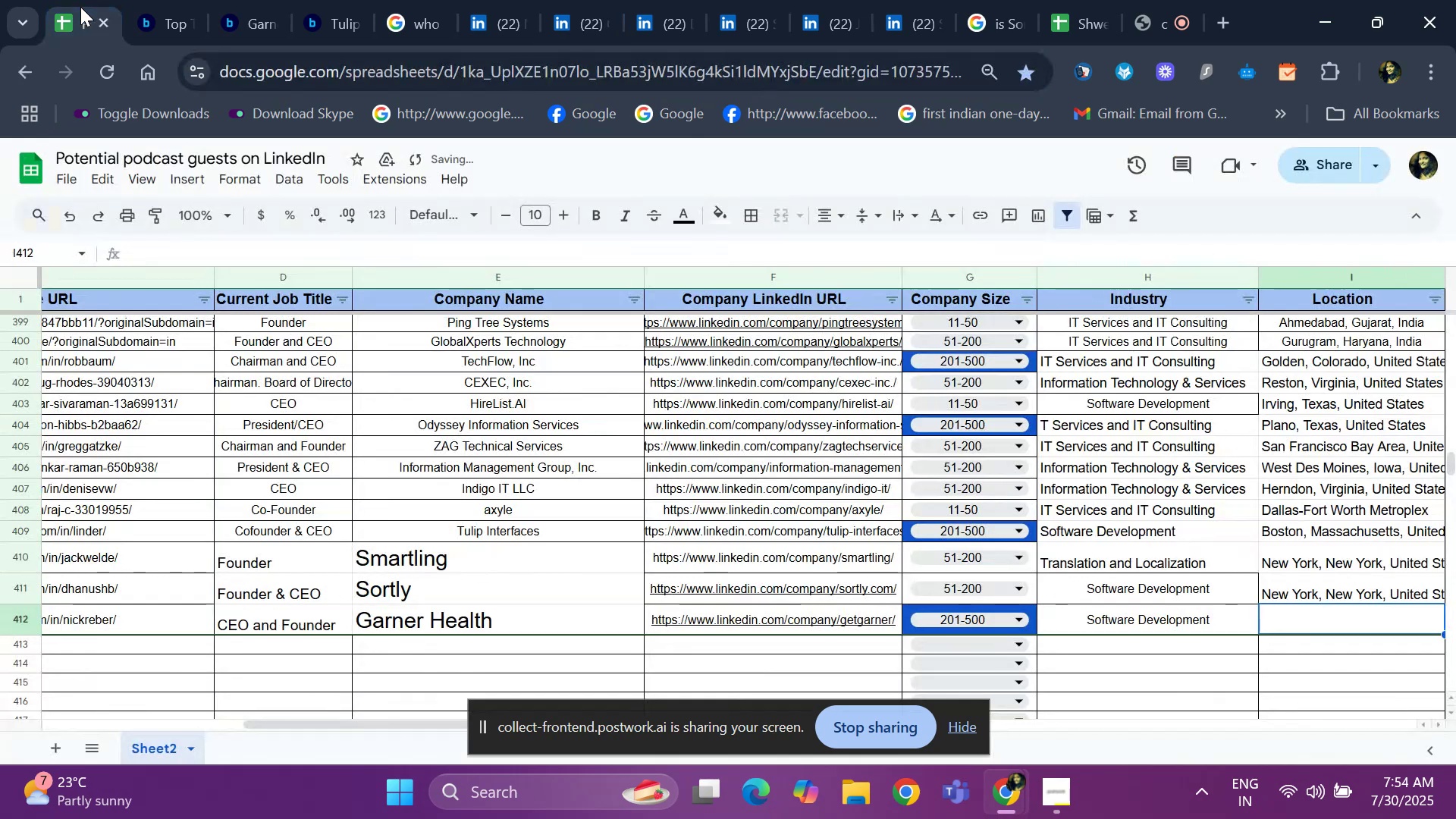 
key(ArrowRight)
 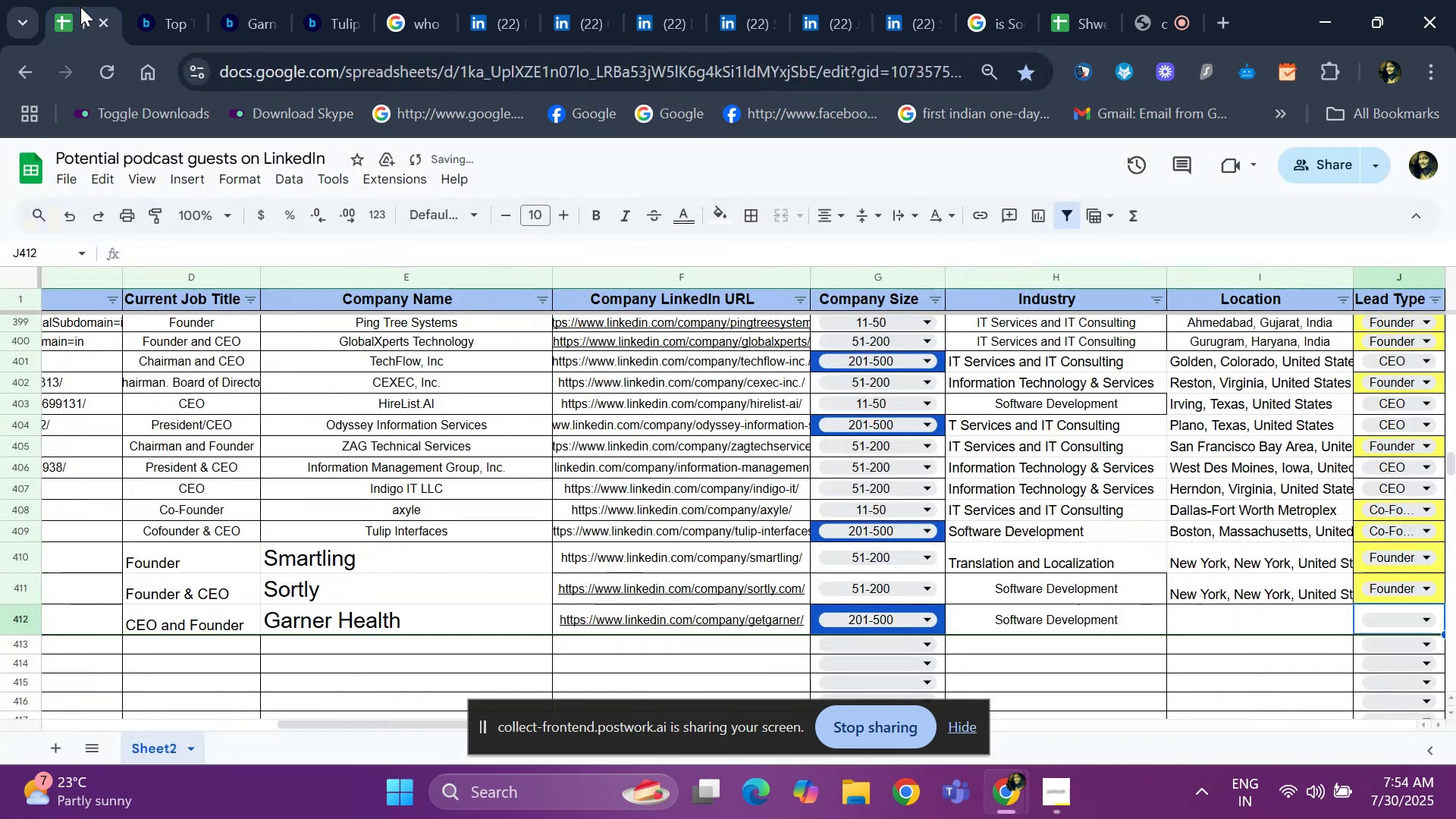 
key(ArrowRight)
 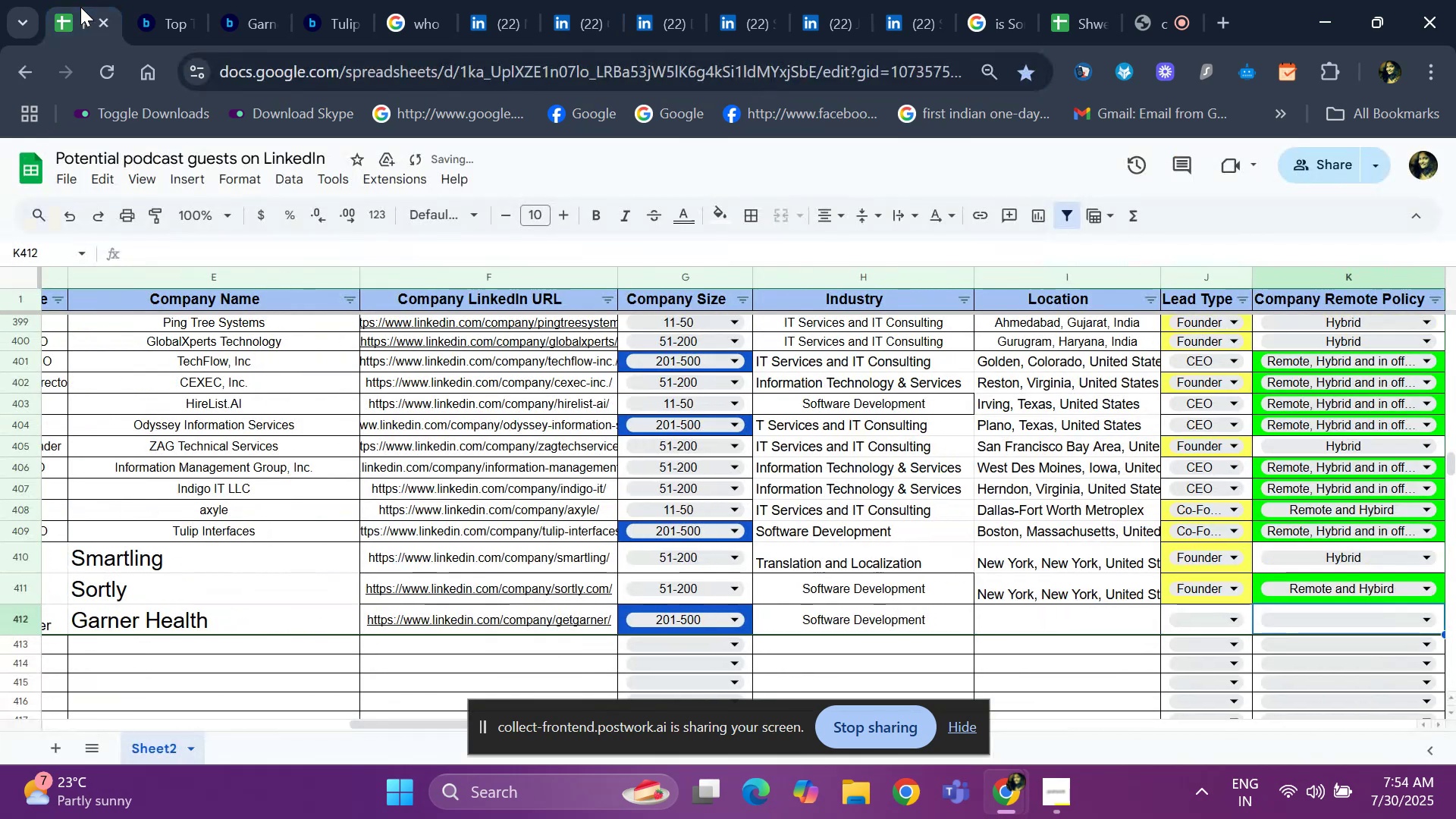 
key(ArrowLeft)
 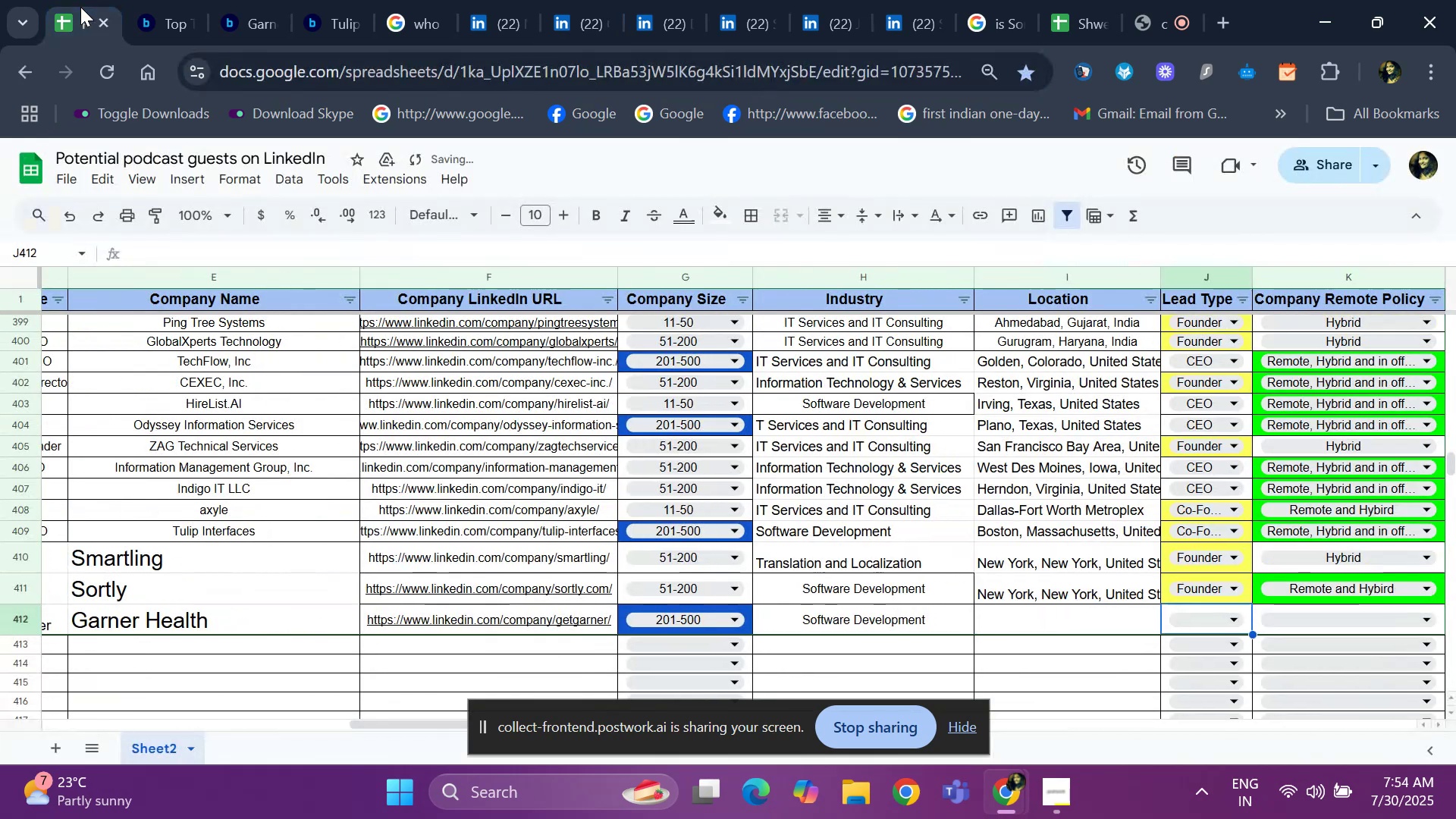 
key(ArrowLeft)
 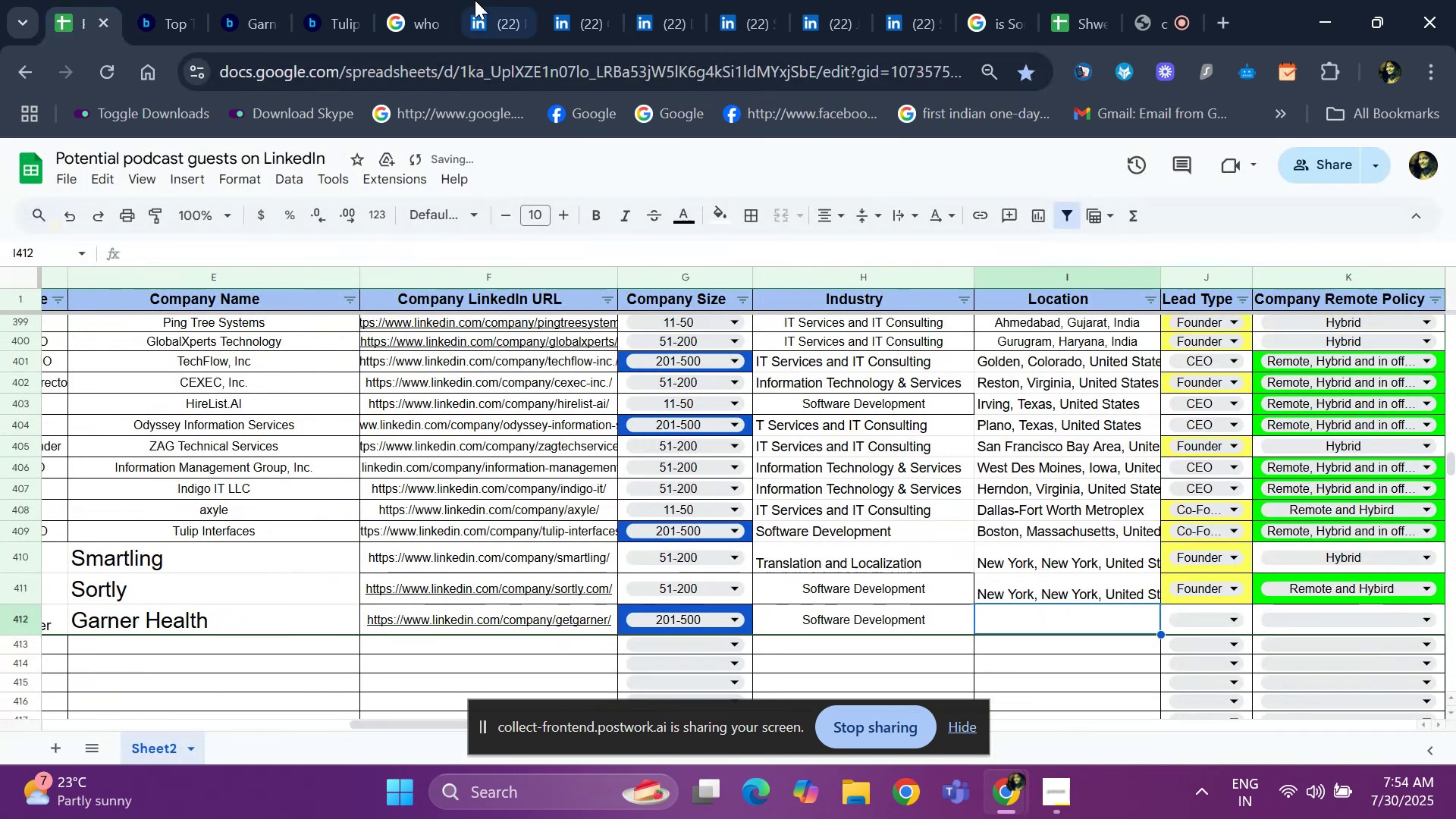 
left_click([495, 0])
 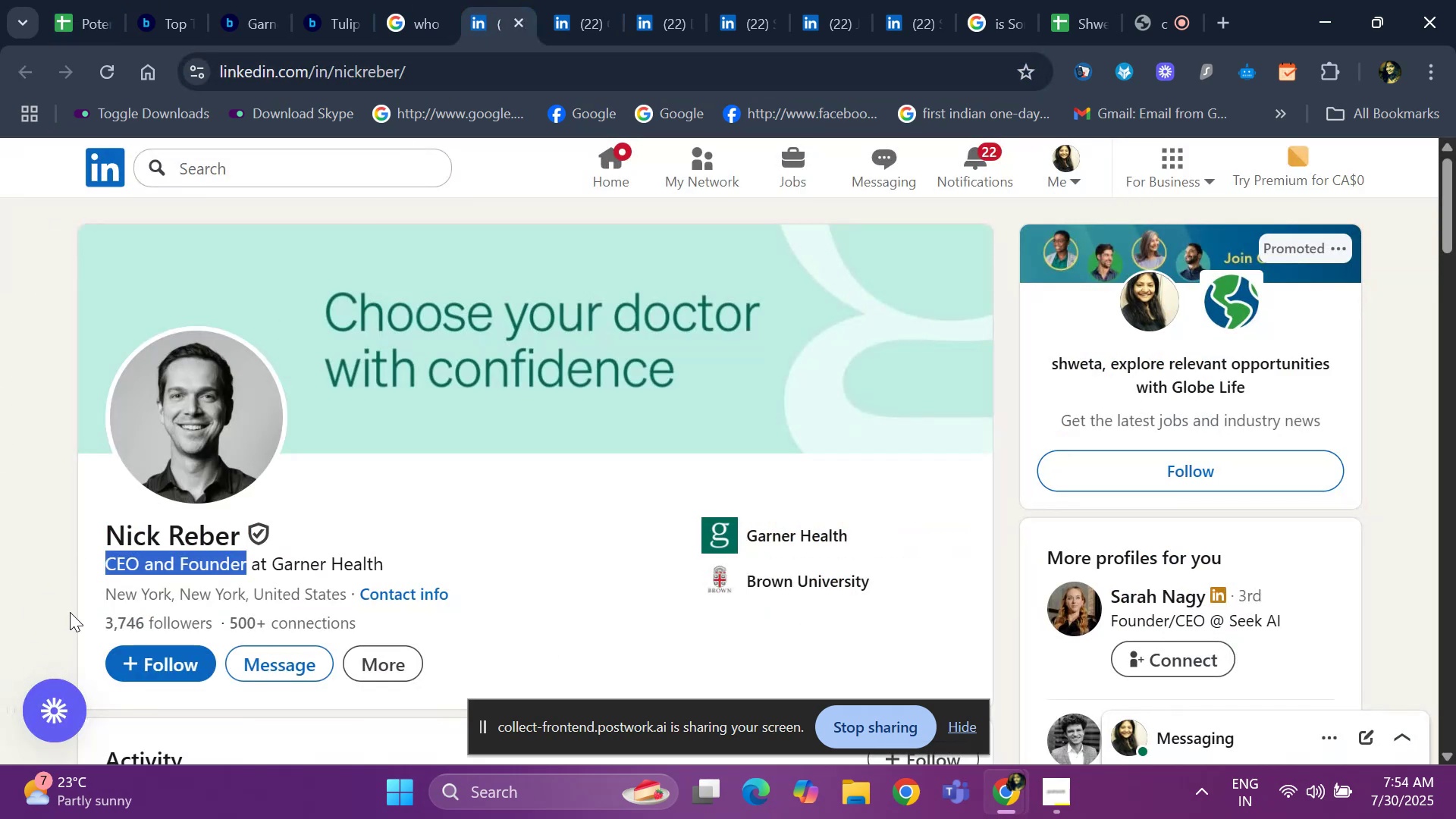 
left_click_drag(start_coordinate=[97, 591], to_coordinate=[351, 583])
 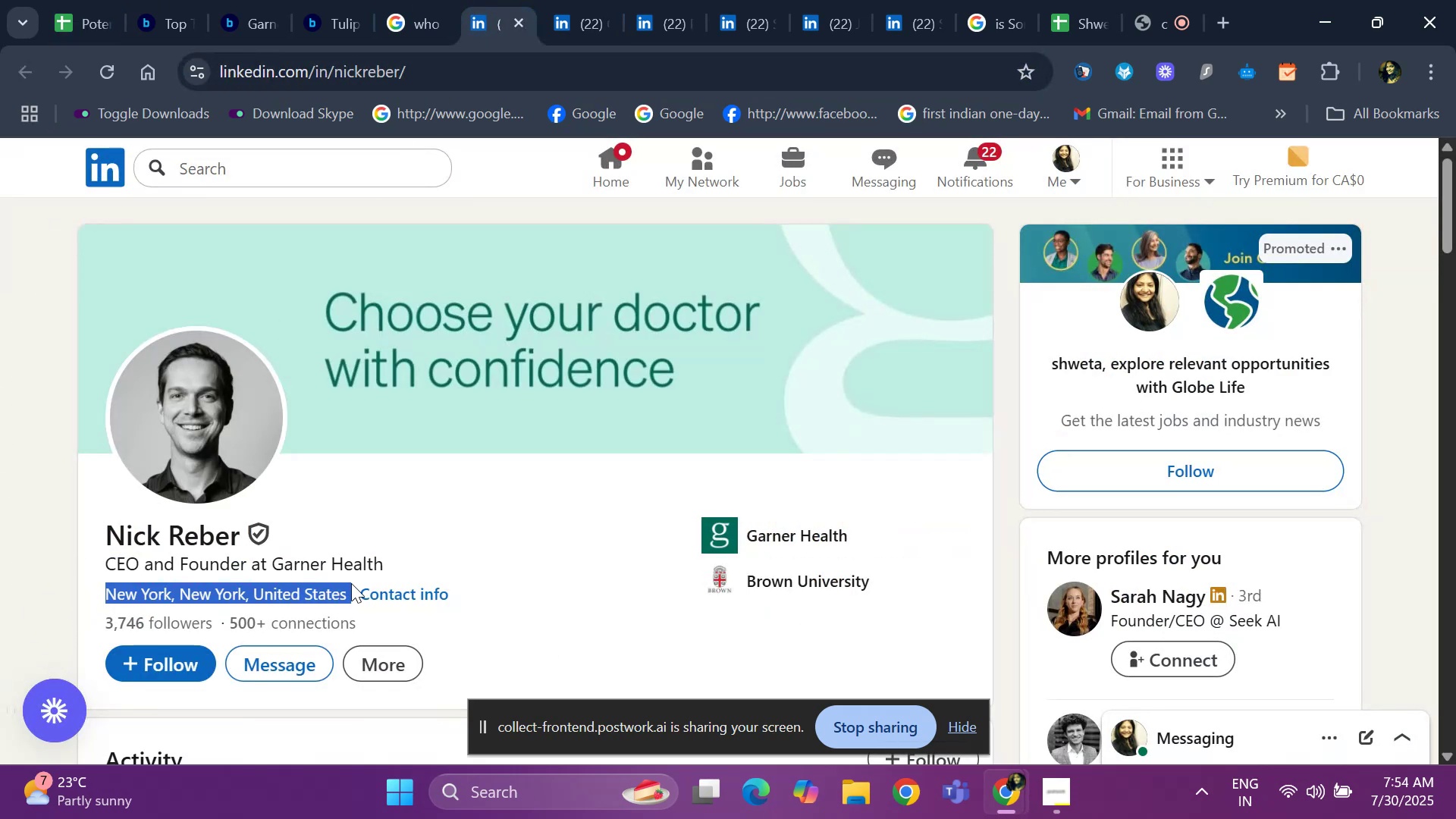 
key(Control+ControlLeft)
 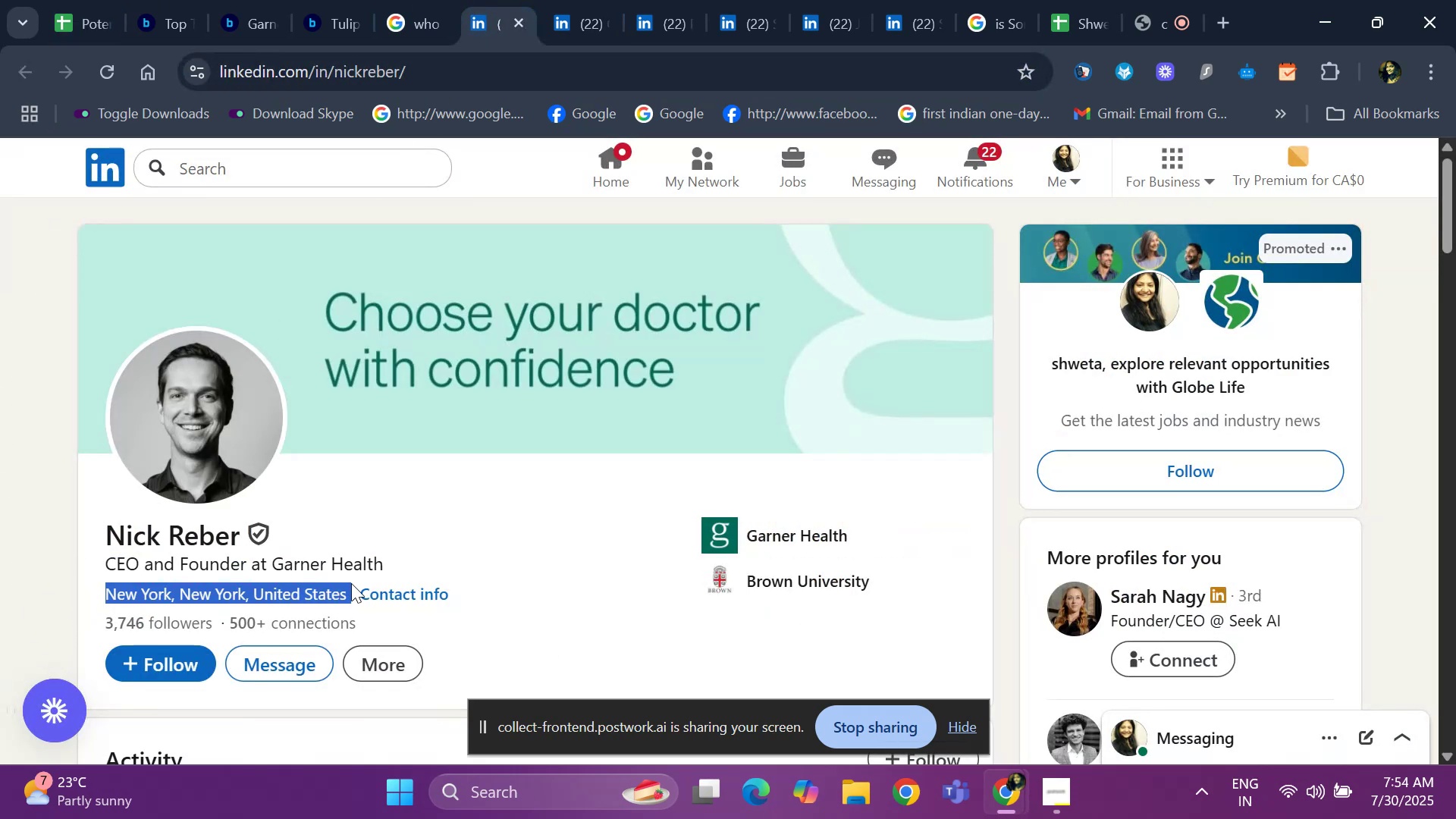 
key(Control+C)
 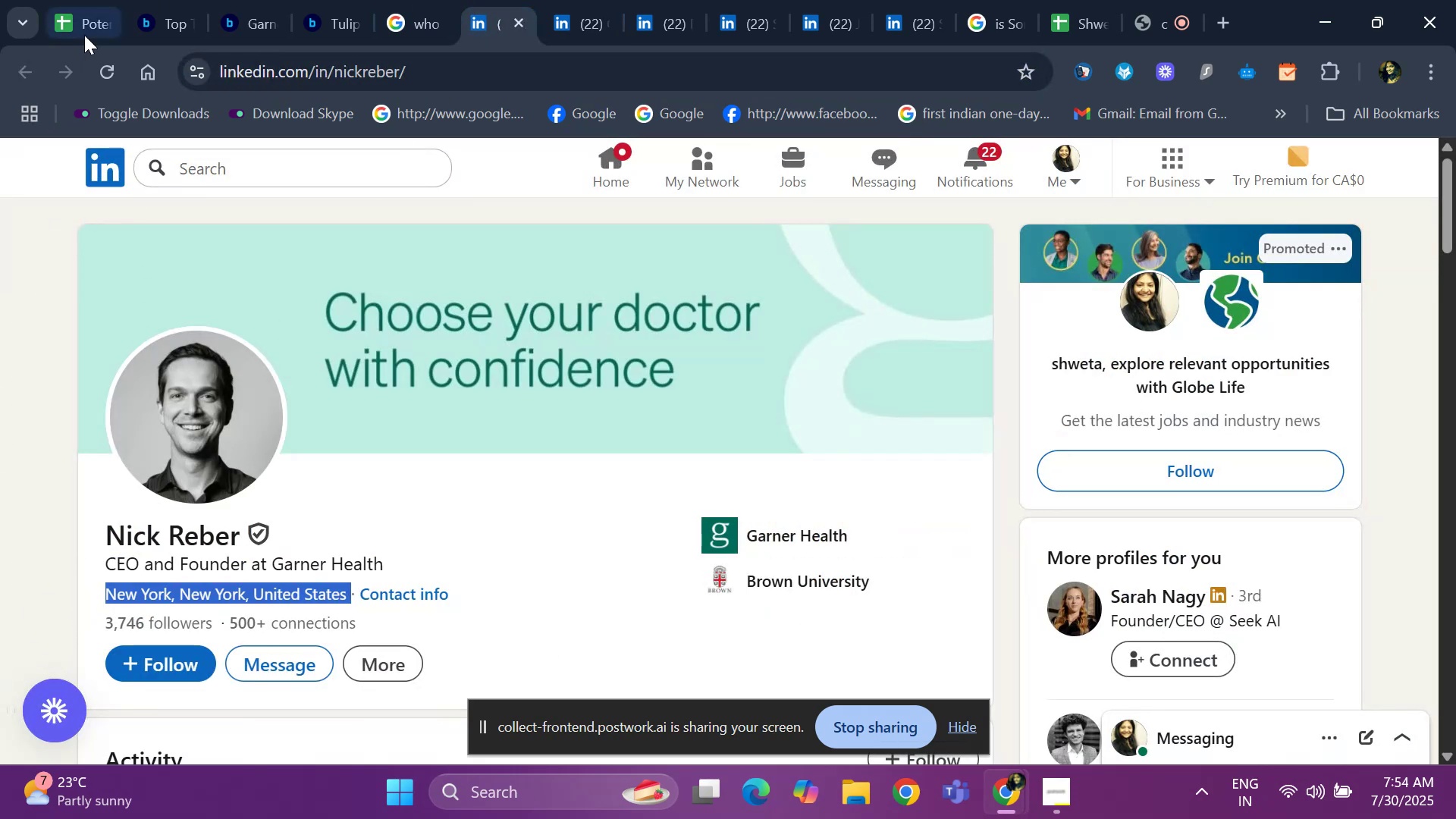 
left_click([84, 35])
 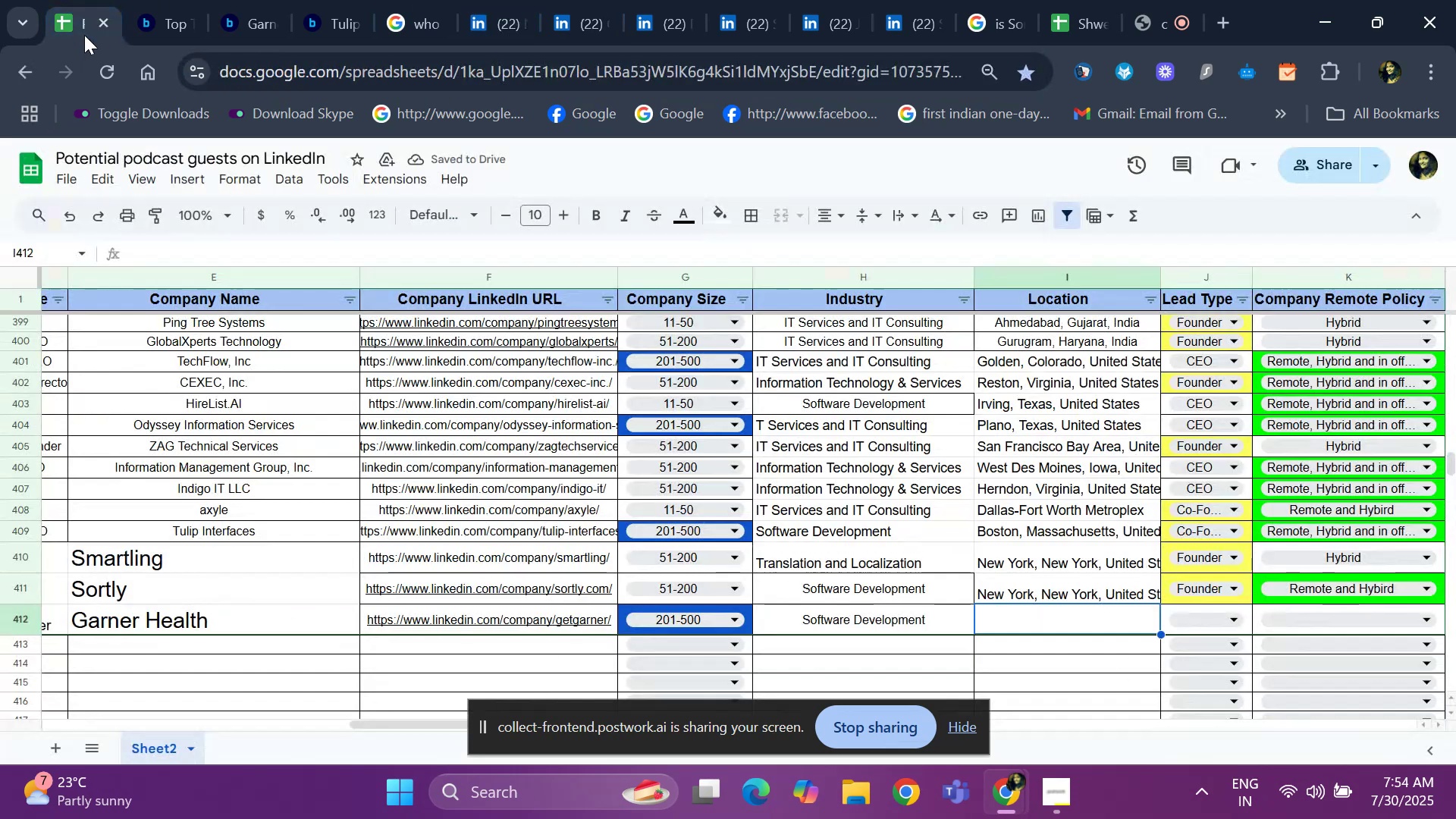 
key(Control+V)
 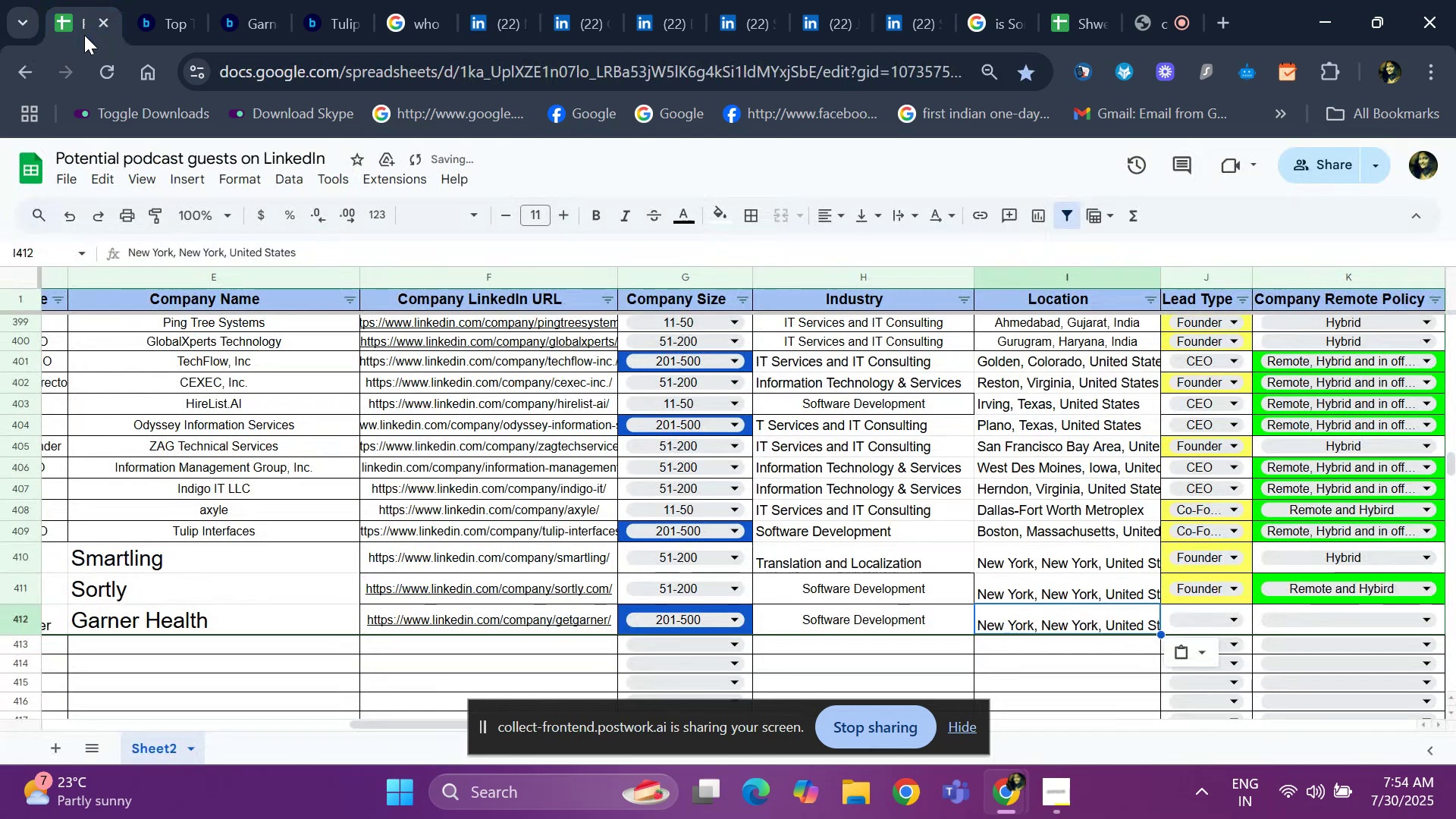 
key(ArrowRight)
 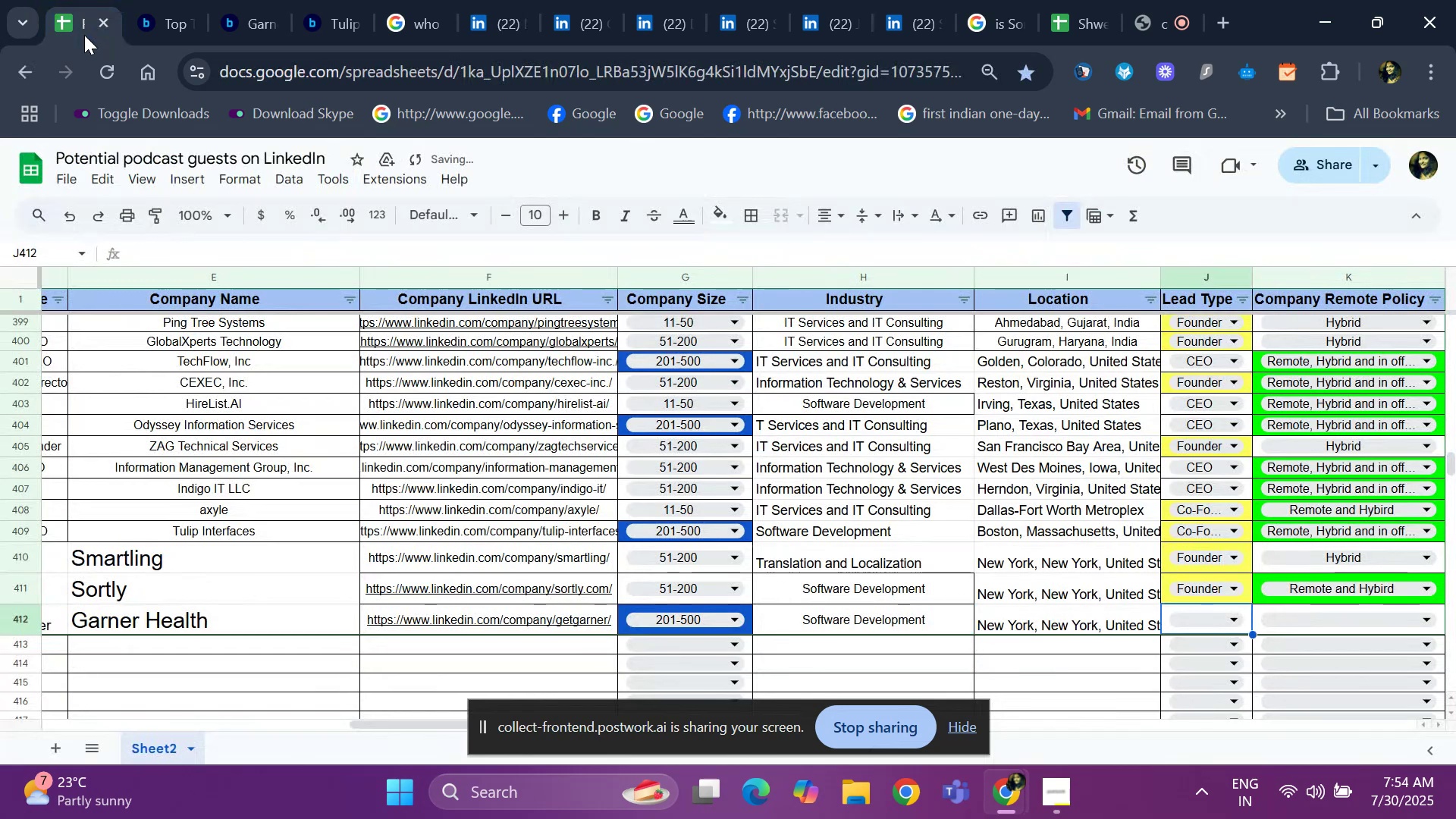 
hold_key(key=ArrowLeft, duration=0.72)
 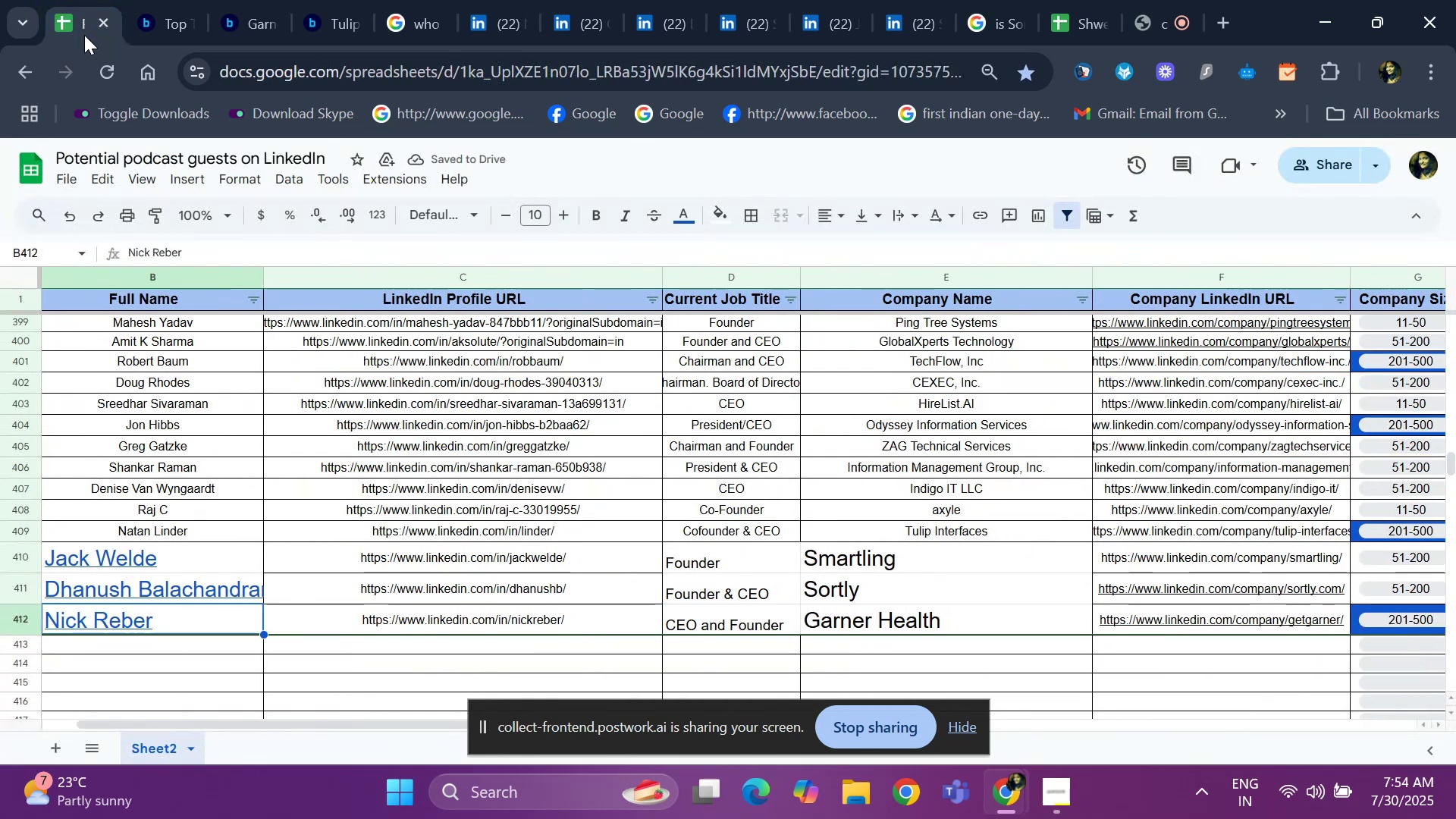 
key(ArrowRight)
 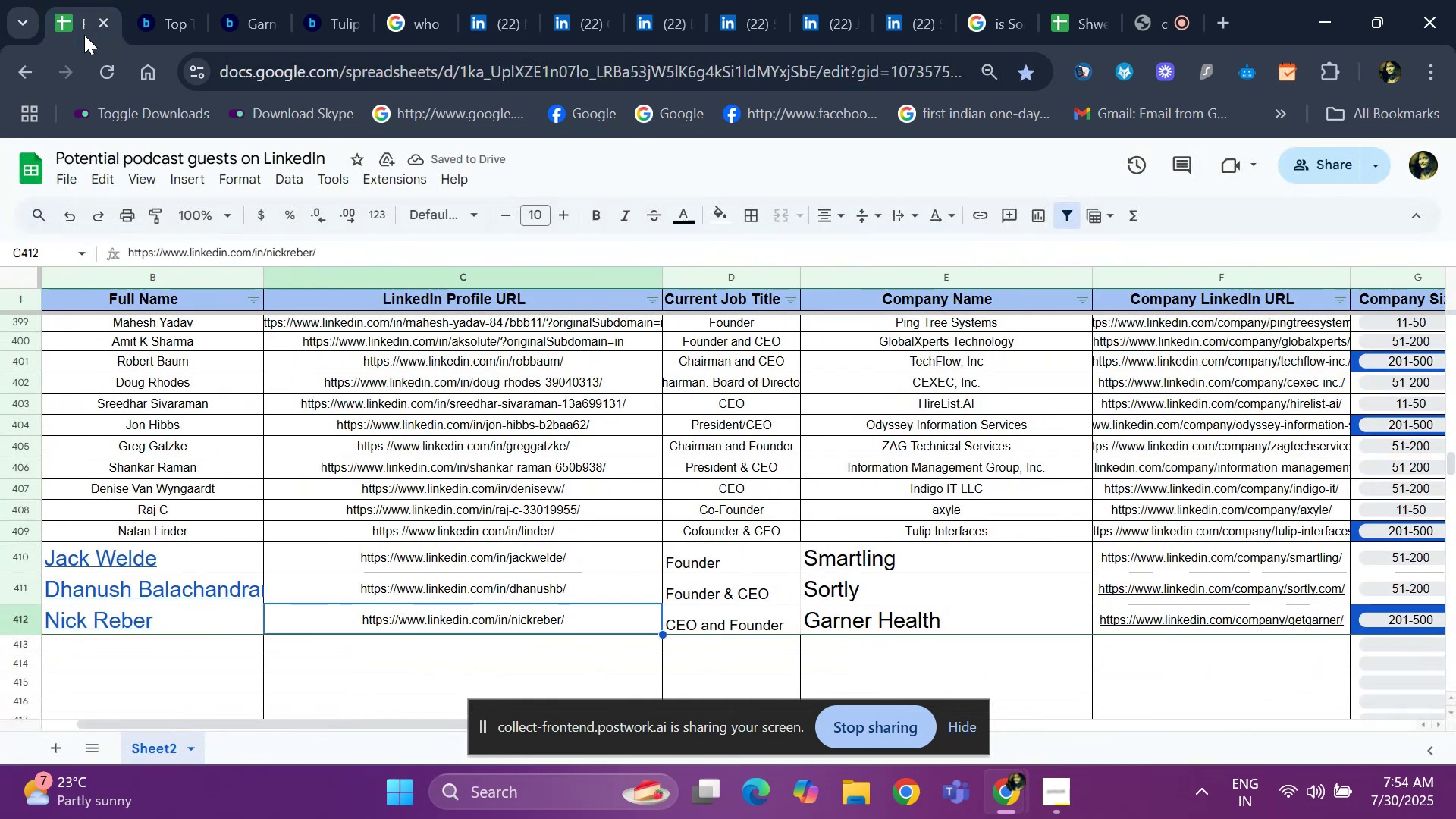 
key(ArrowRight)
 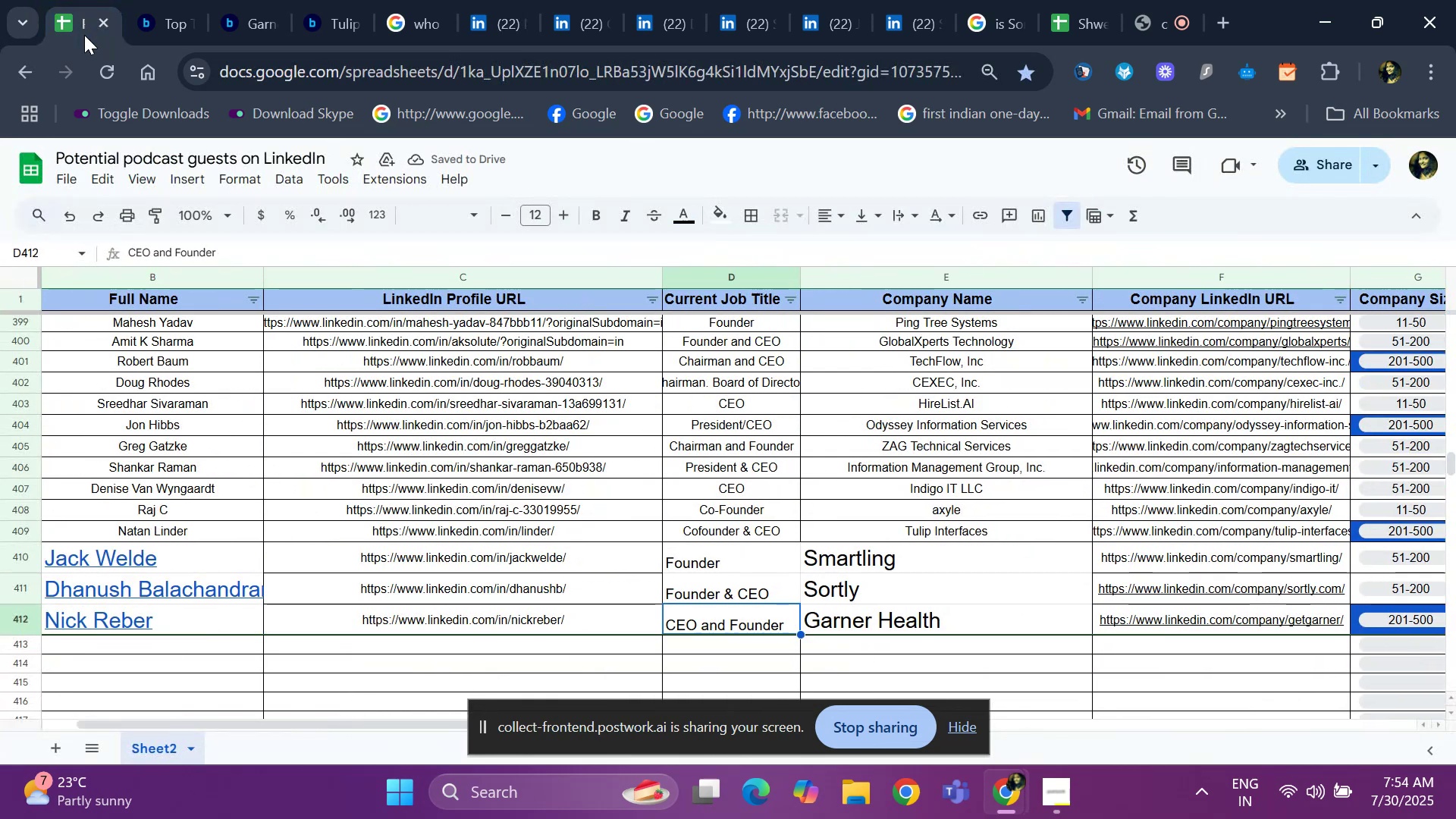 
key(ArrowRight)
 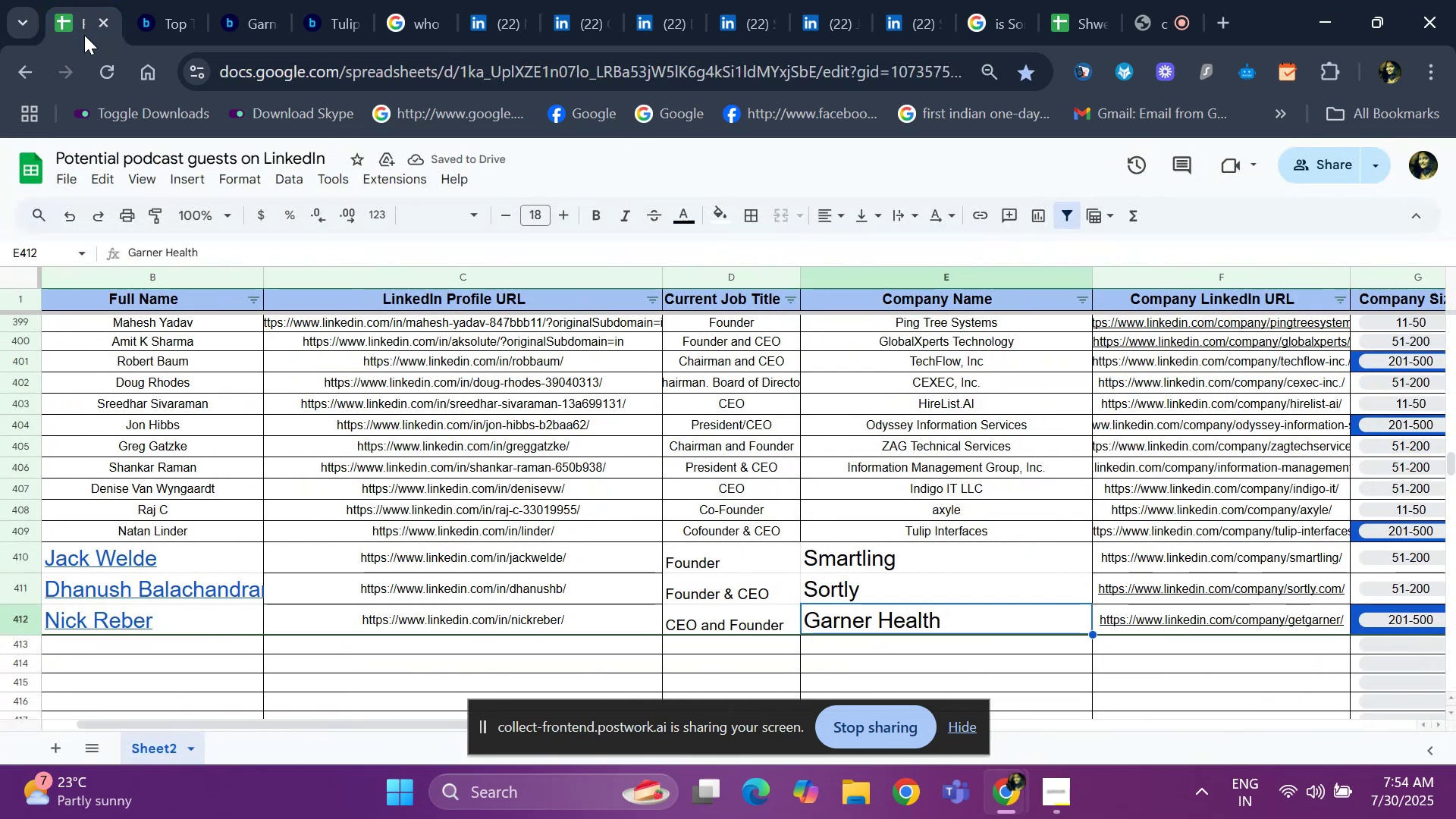 
key(ArrowRight)
 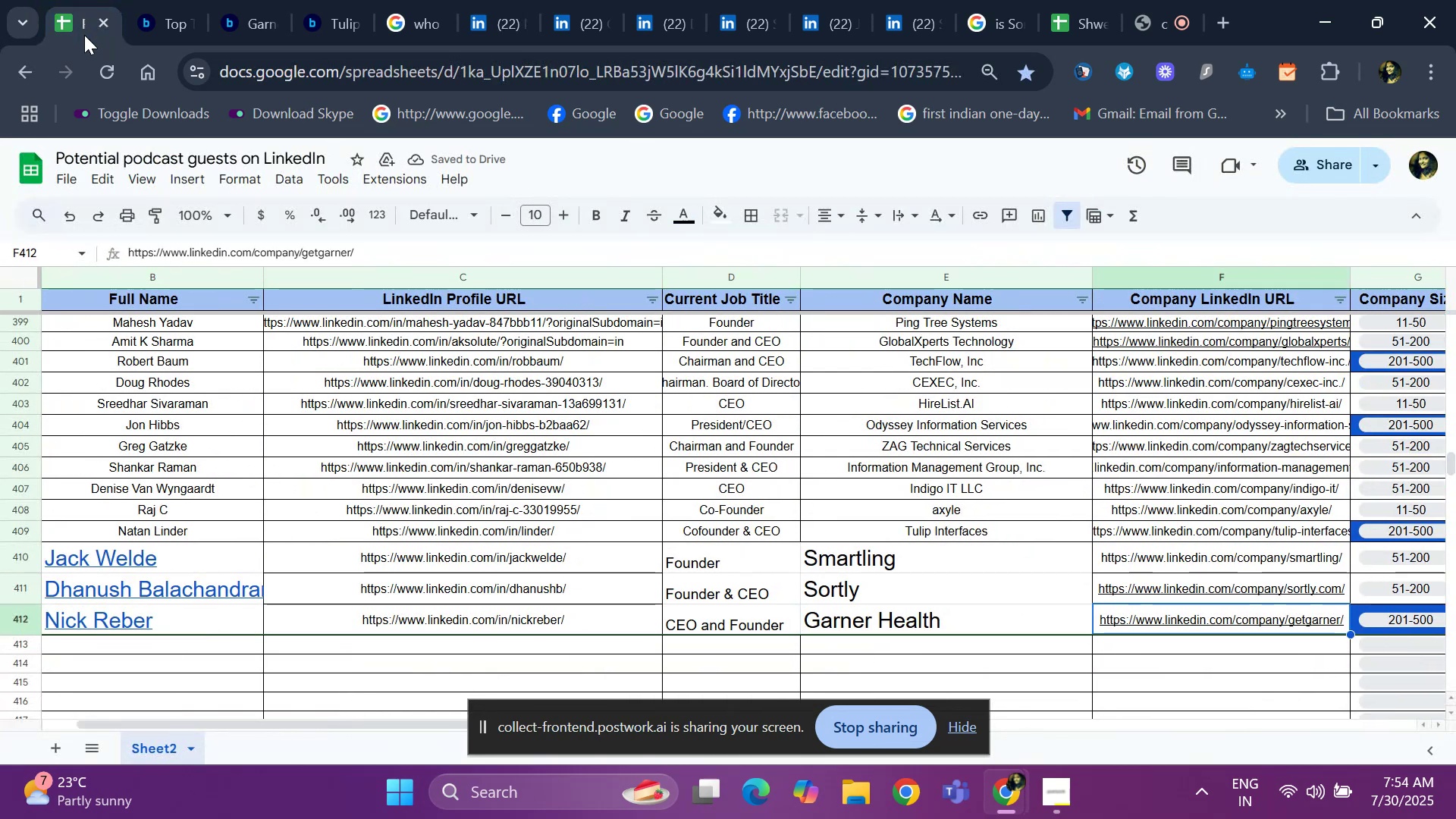 
key(ArrowRight)
 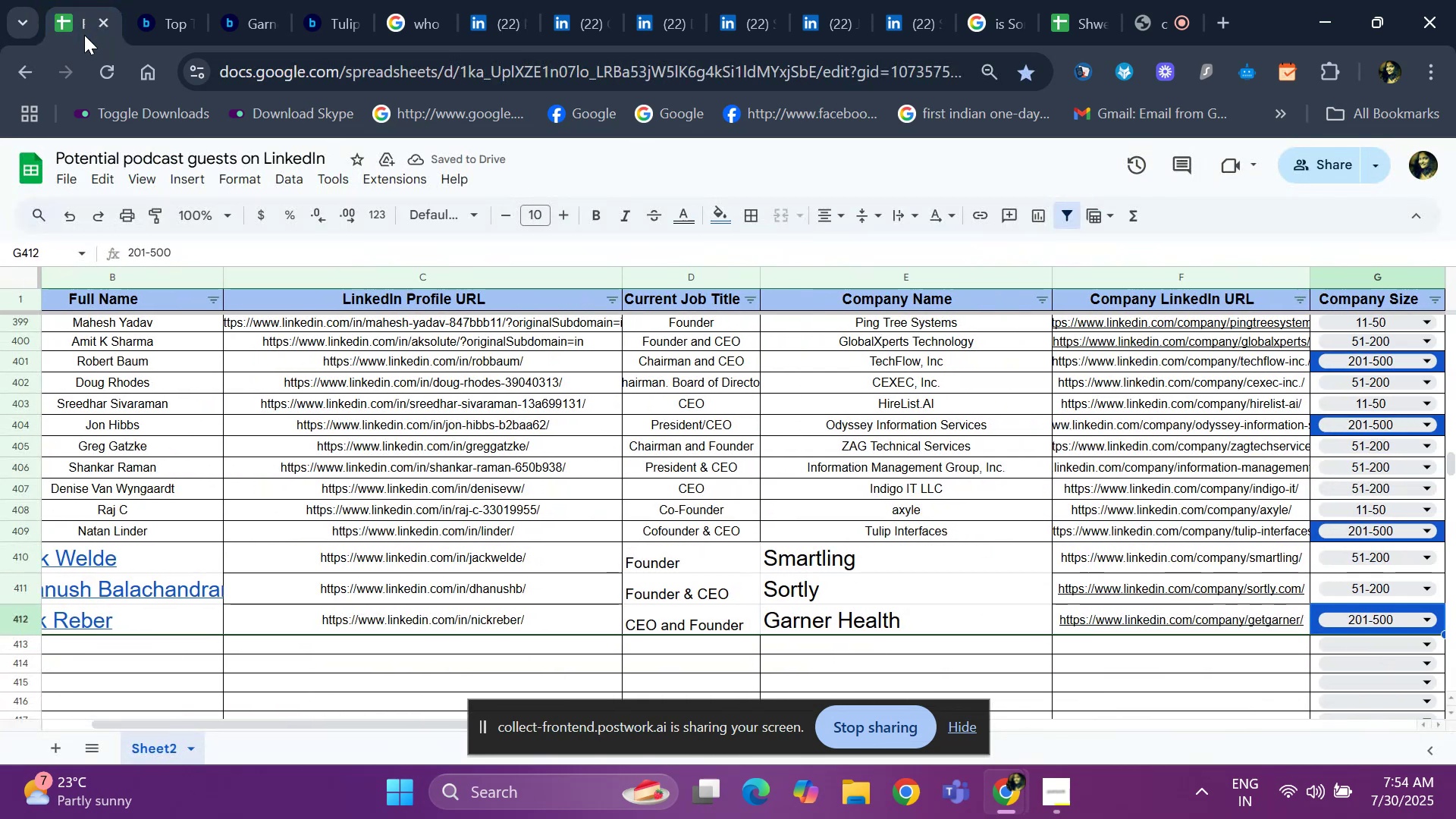 
key(ArrowRight)
 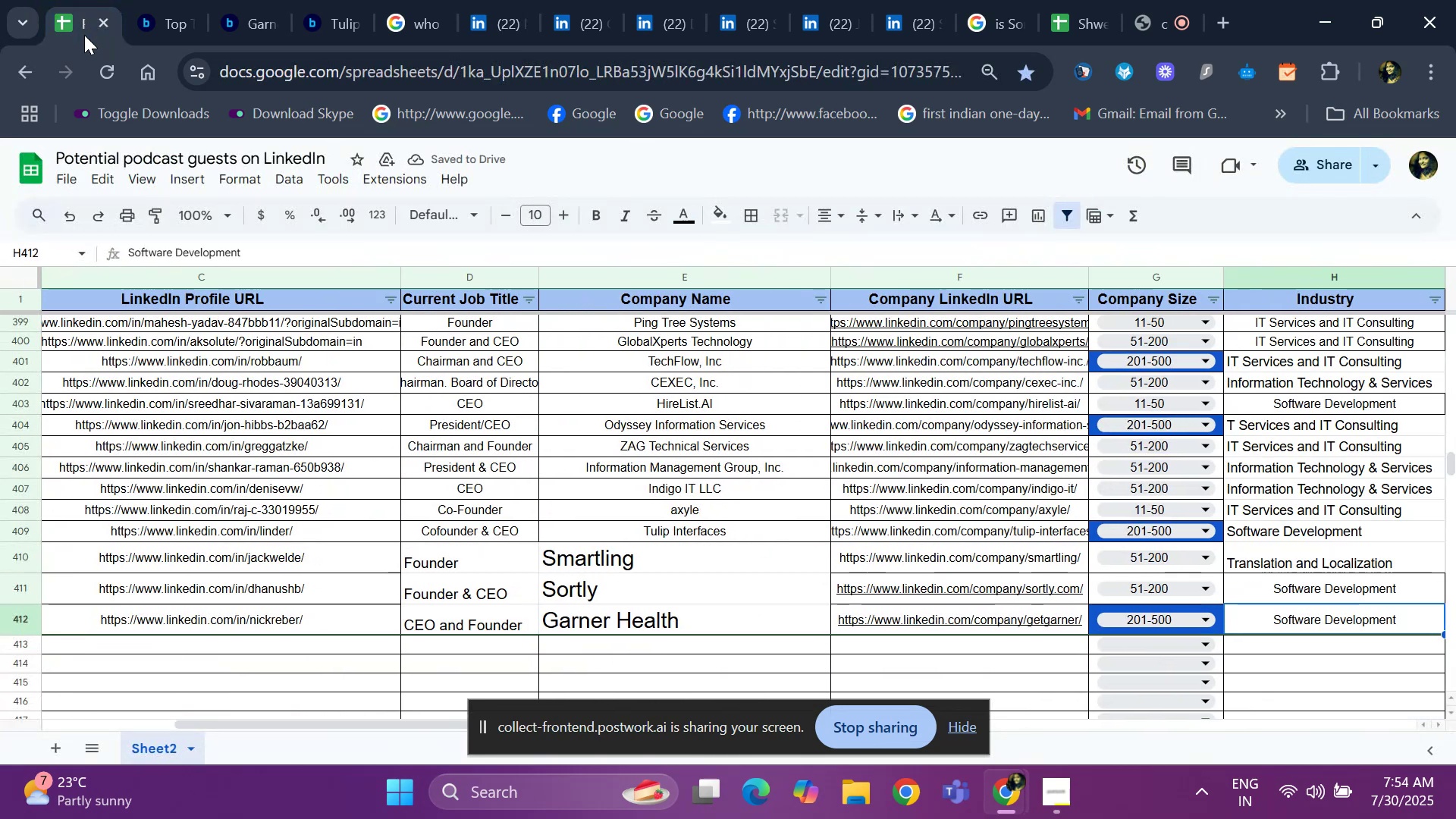 
key(ArrowRight)
 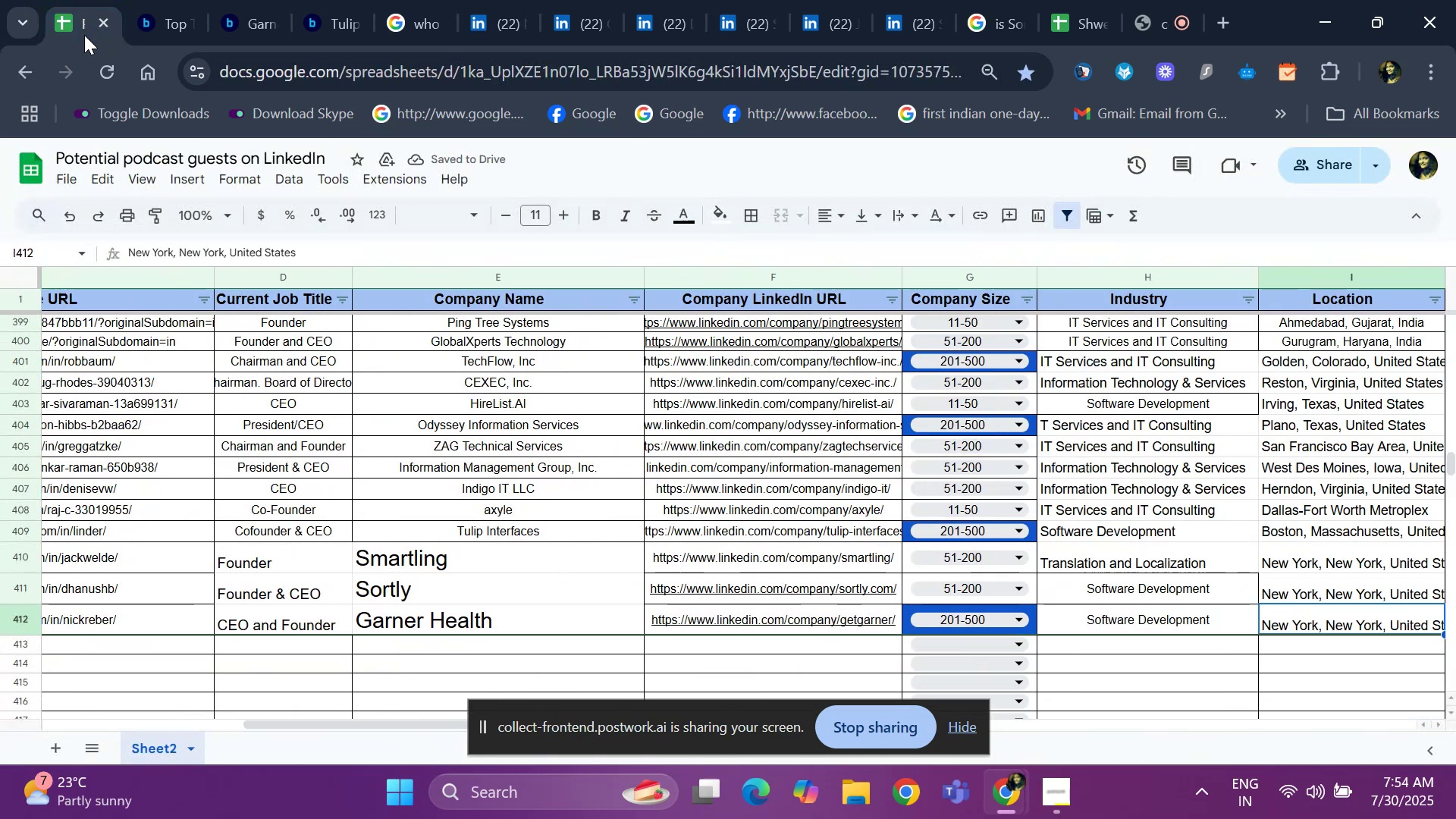 
key(ArrowRight)
 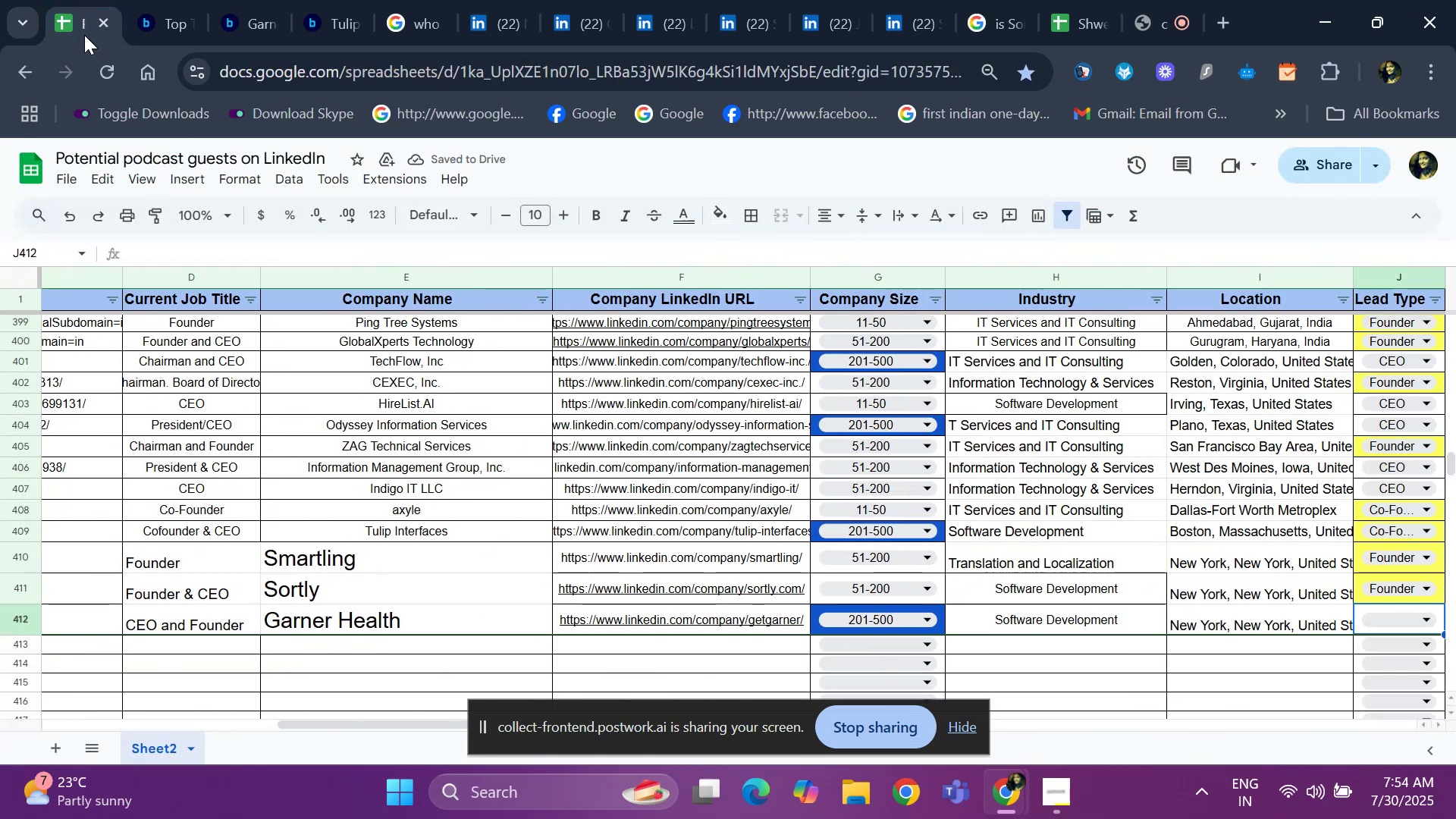 
key(ArrowRight)
 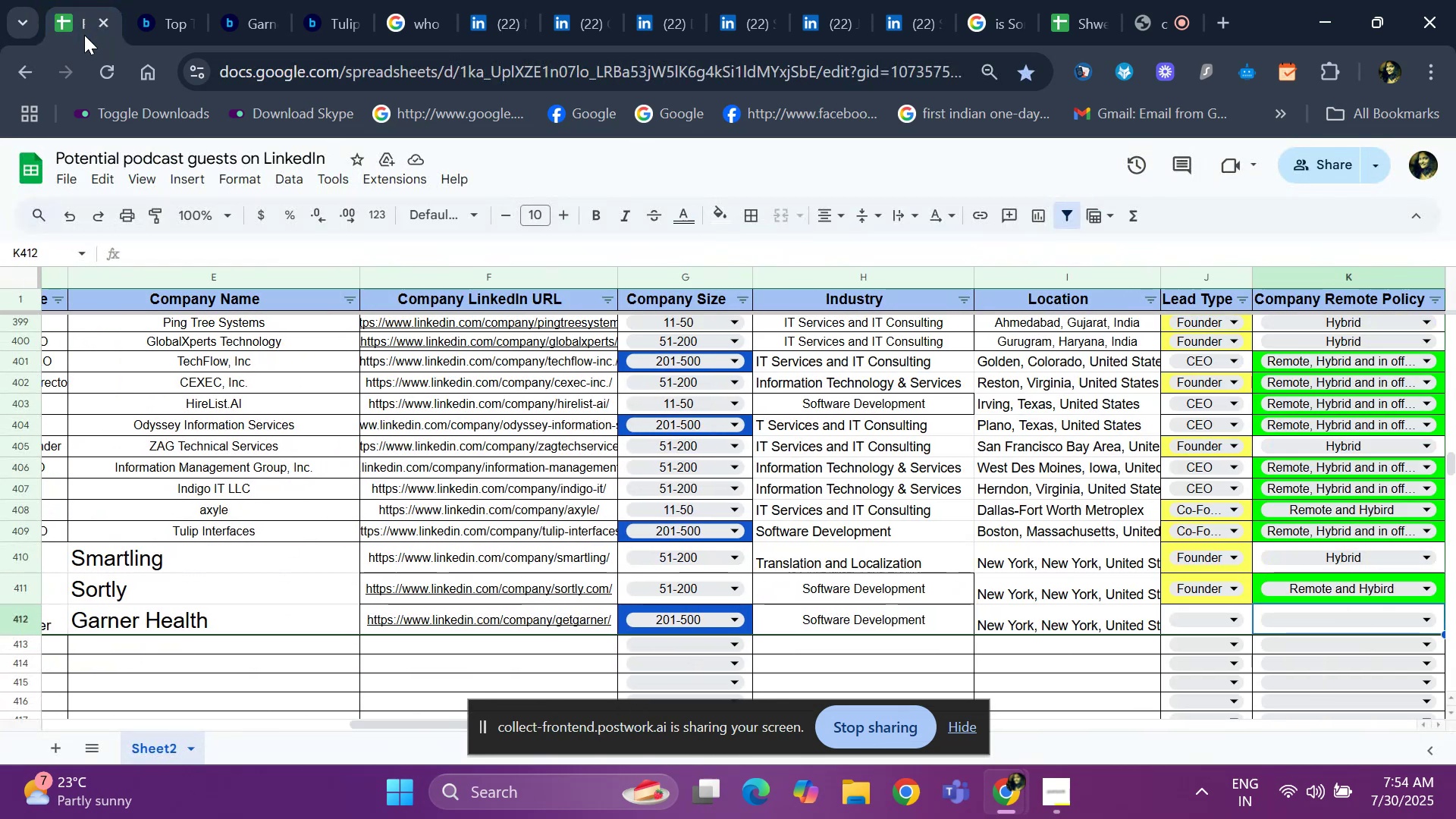 
key(ArrowLeft)
 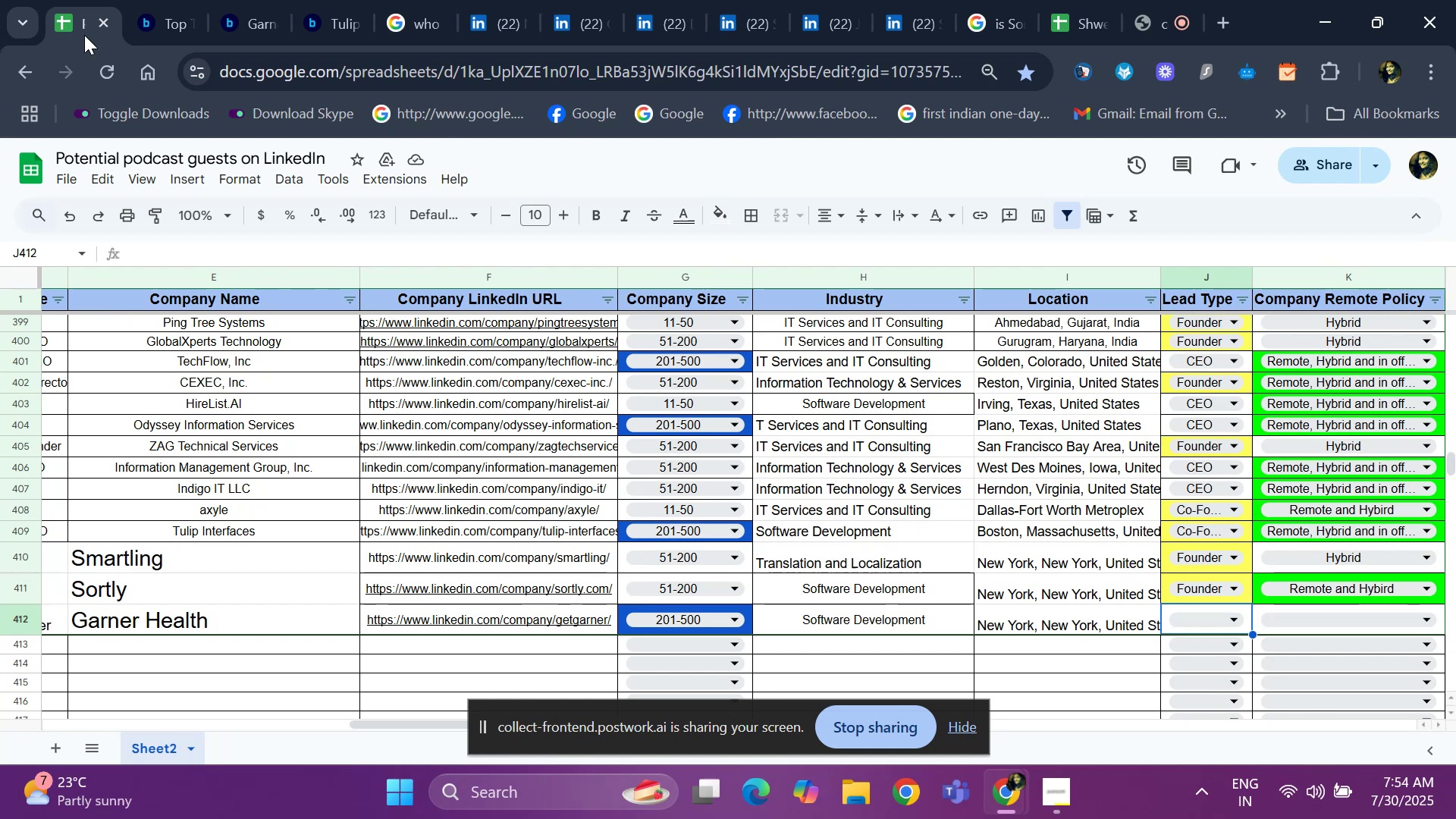 
wait(7.12)
 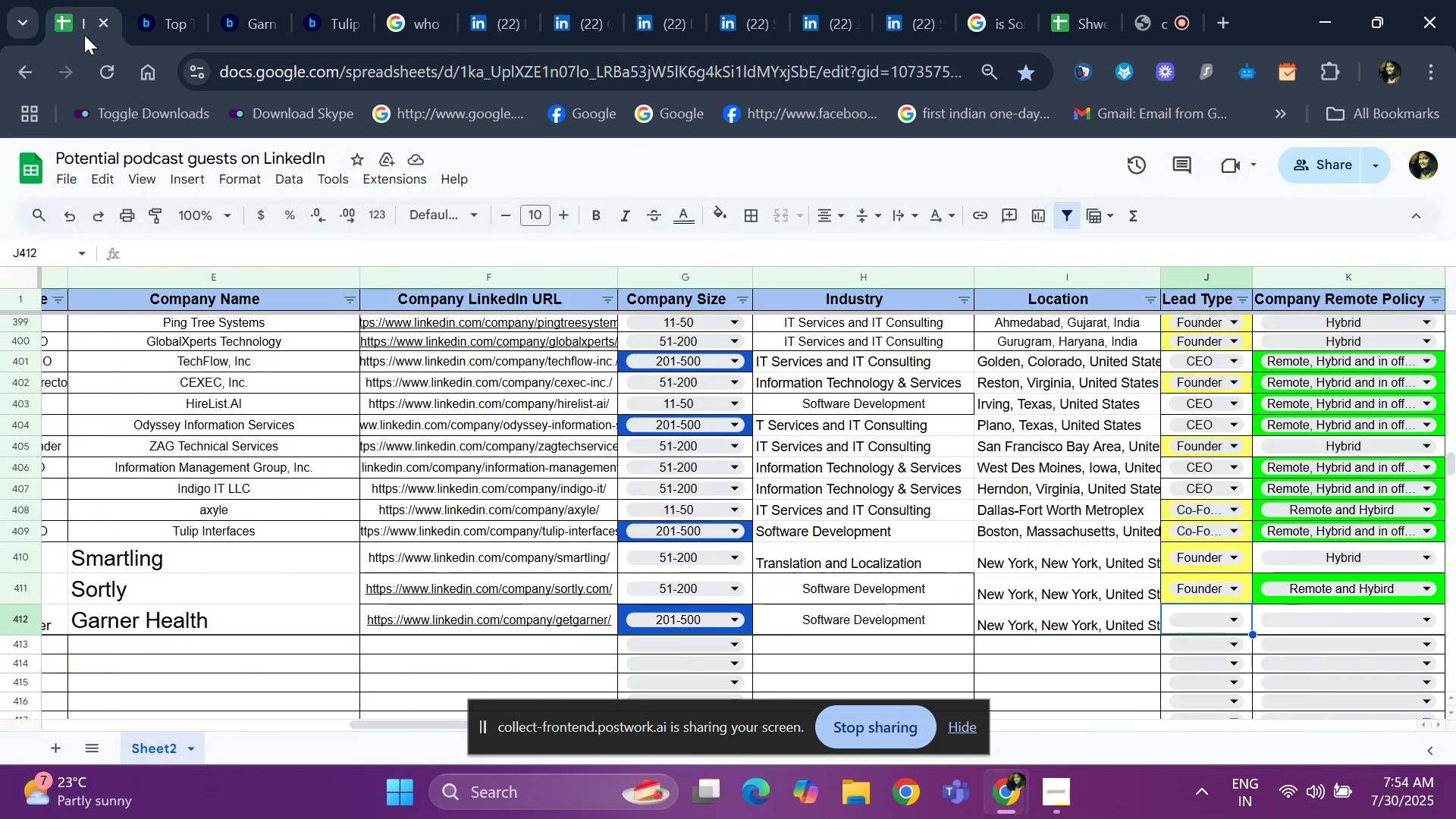 
left_click([593, 14])
 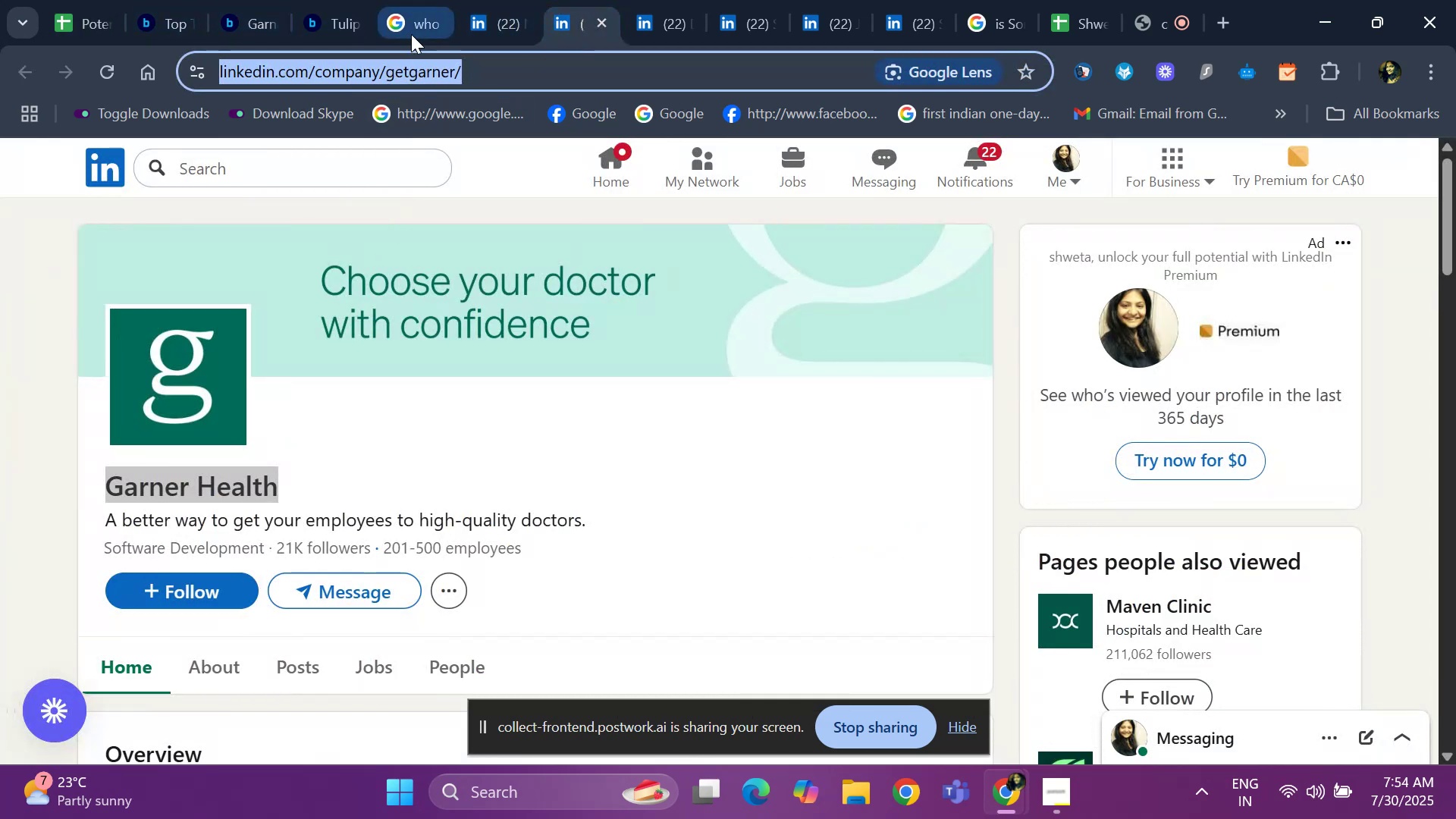 
left_click([490, 28])
 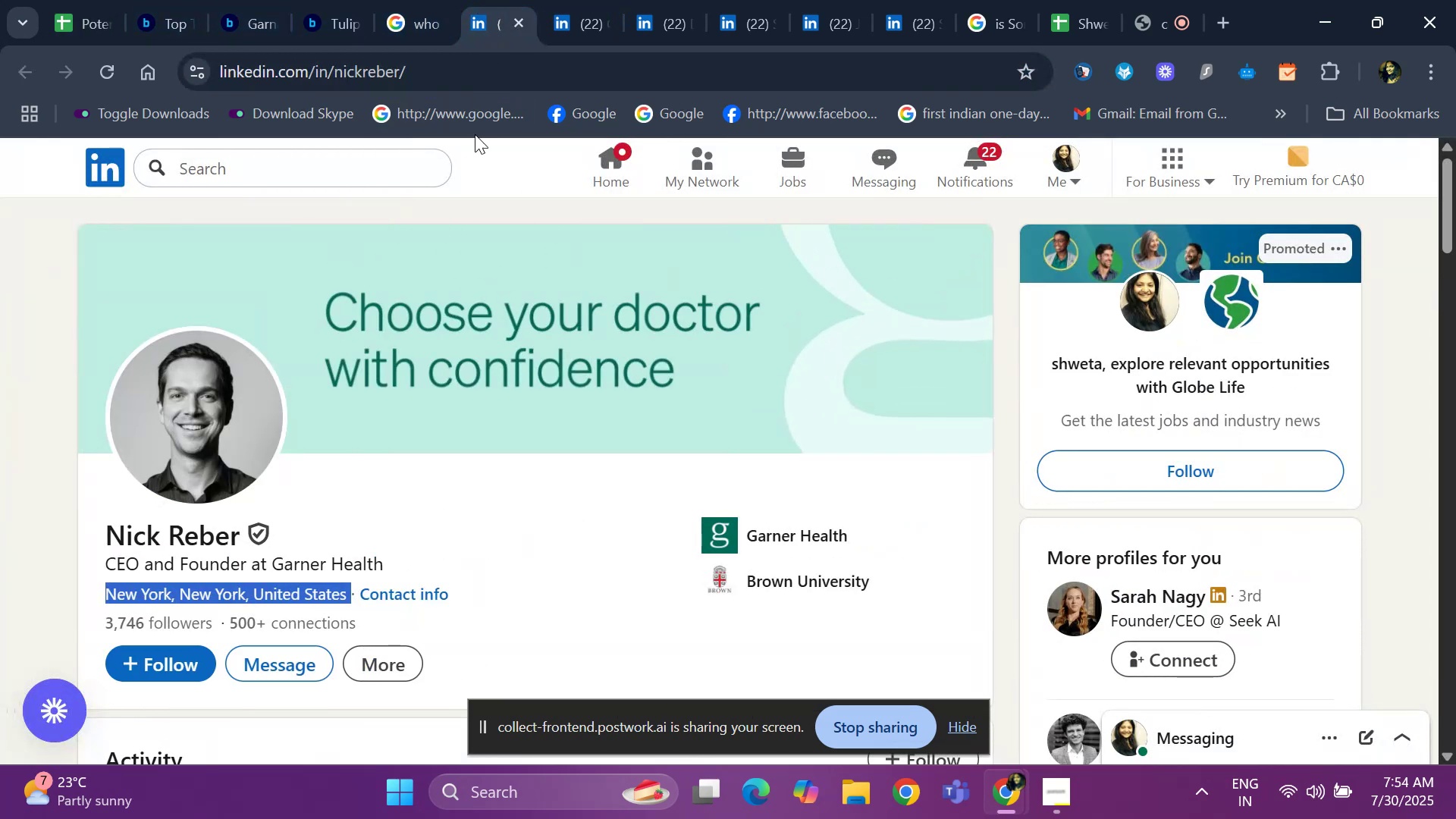 
left_click([90, 23])
 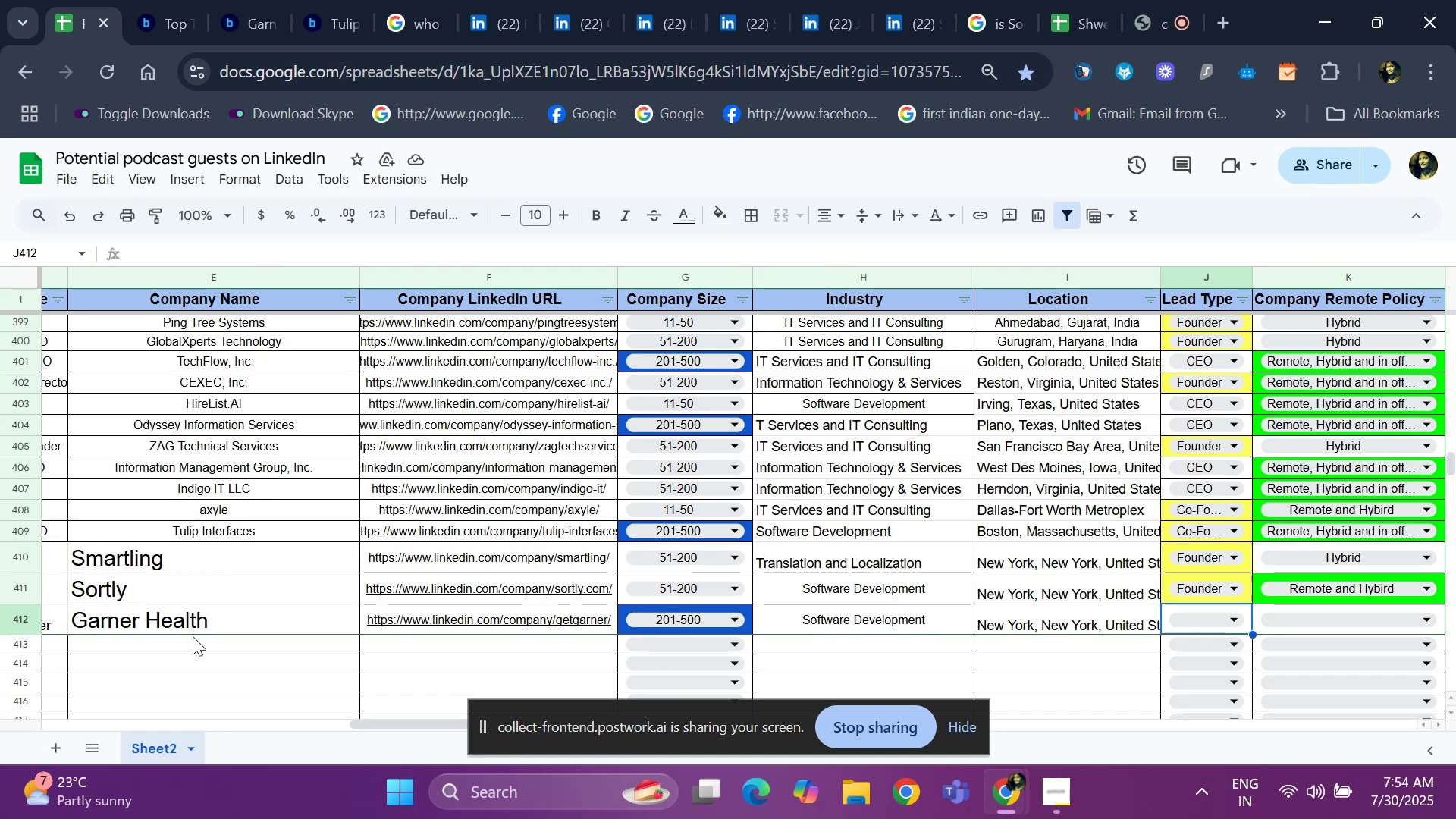 
left_click([223, 629])
 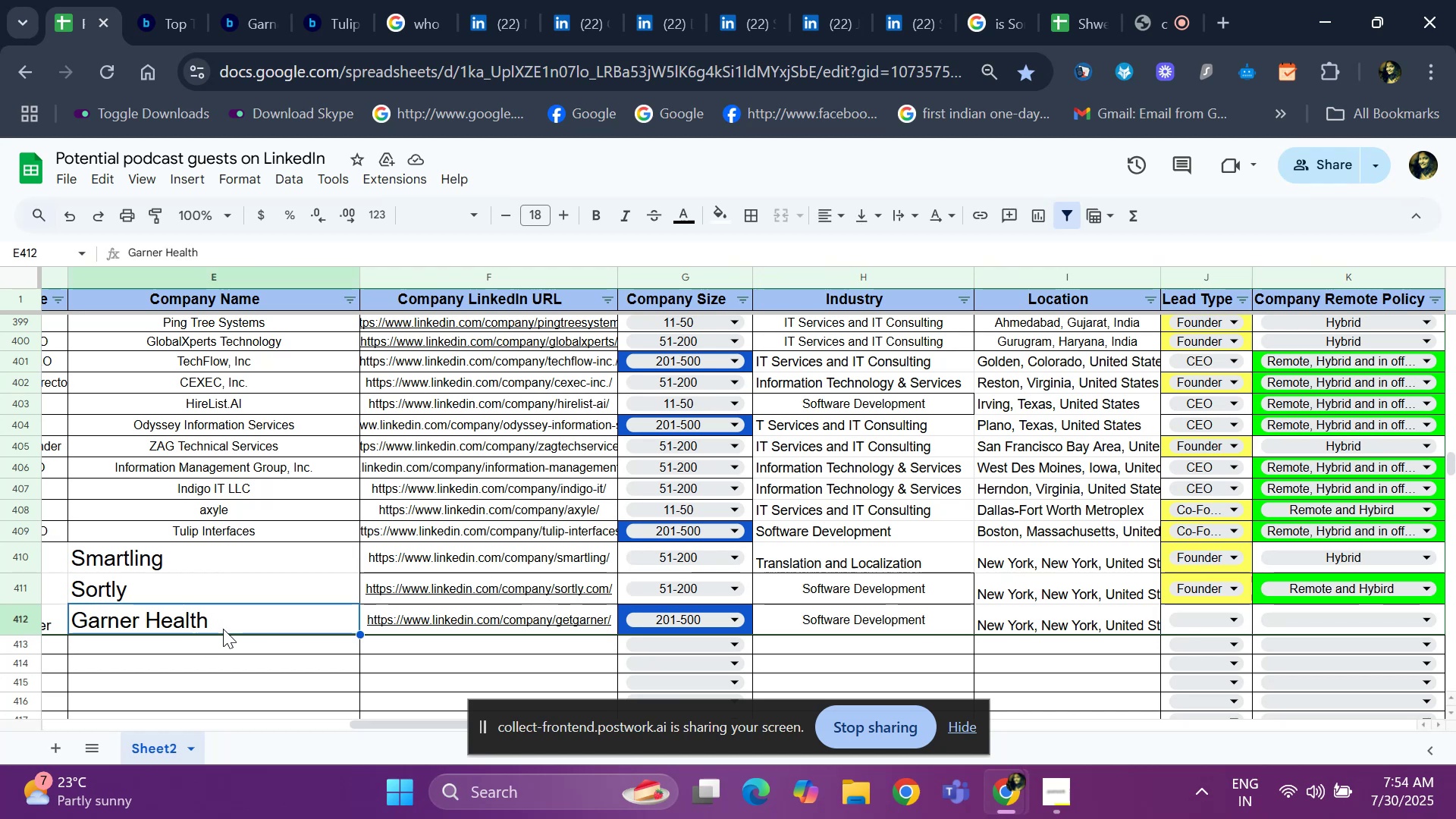 
key(Control+ControlLeft)
 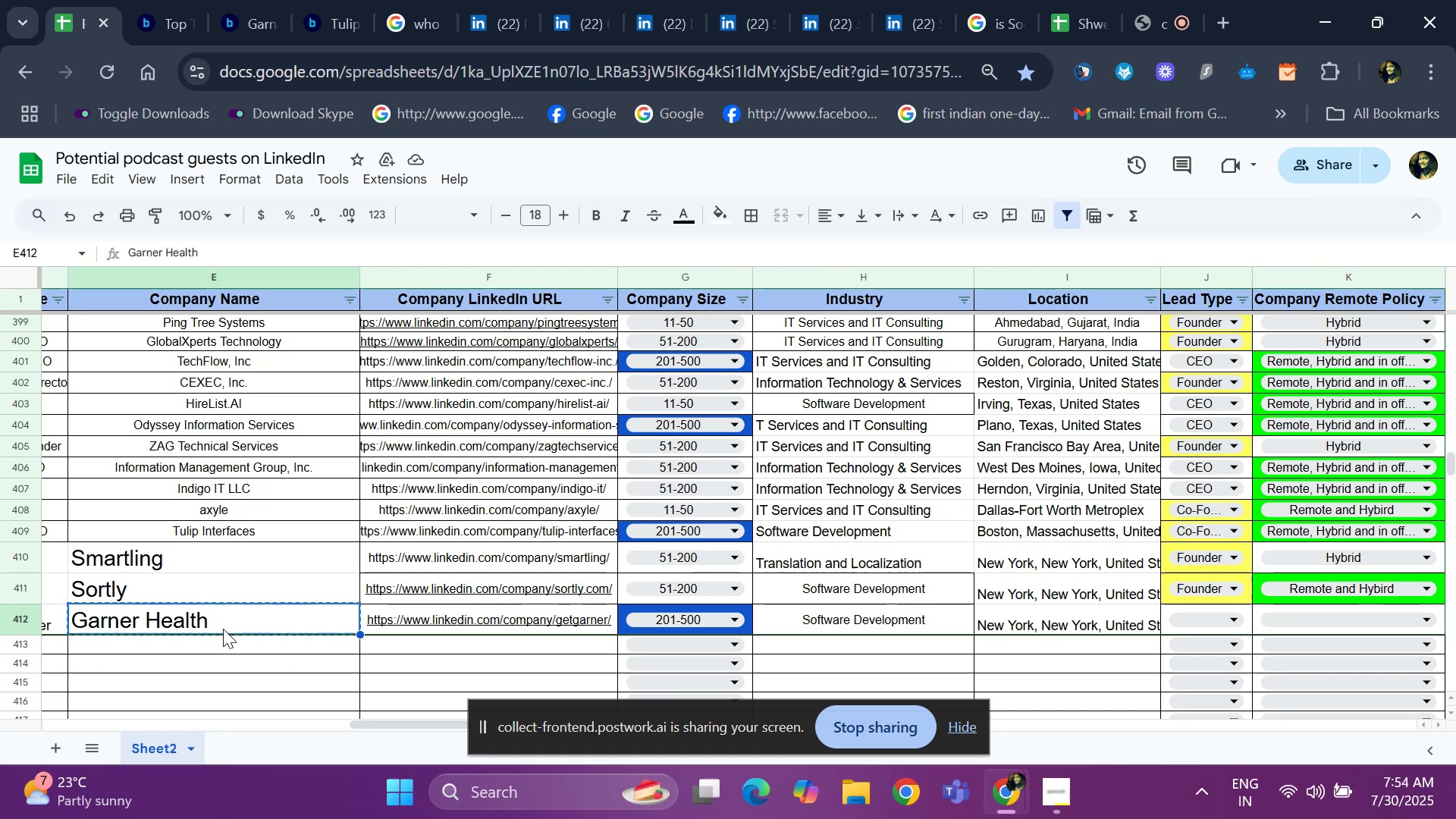 
key(Control+C)
 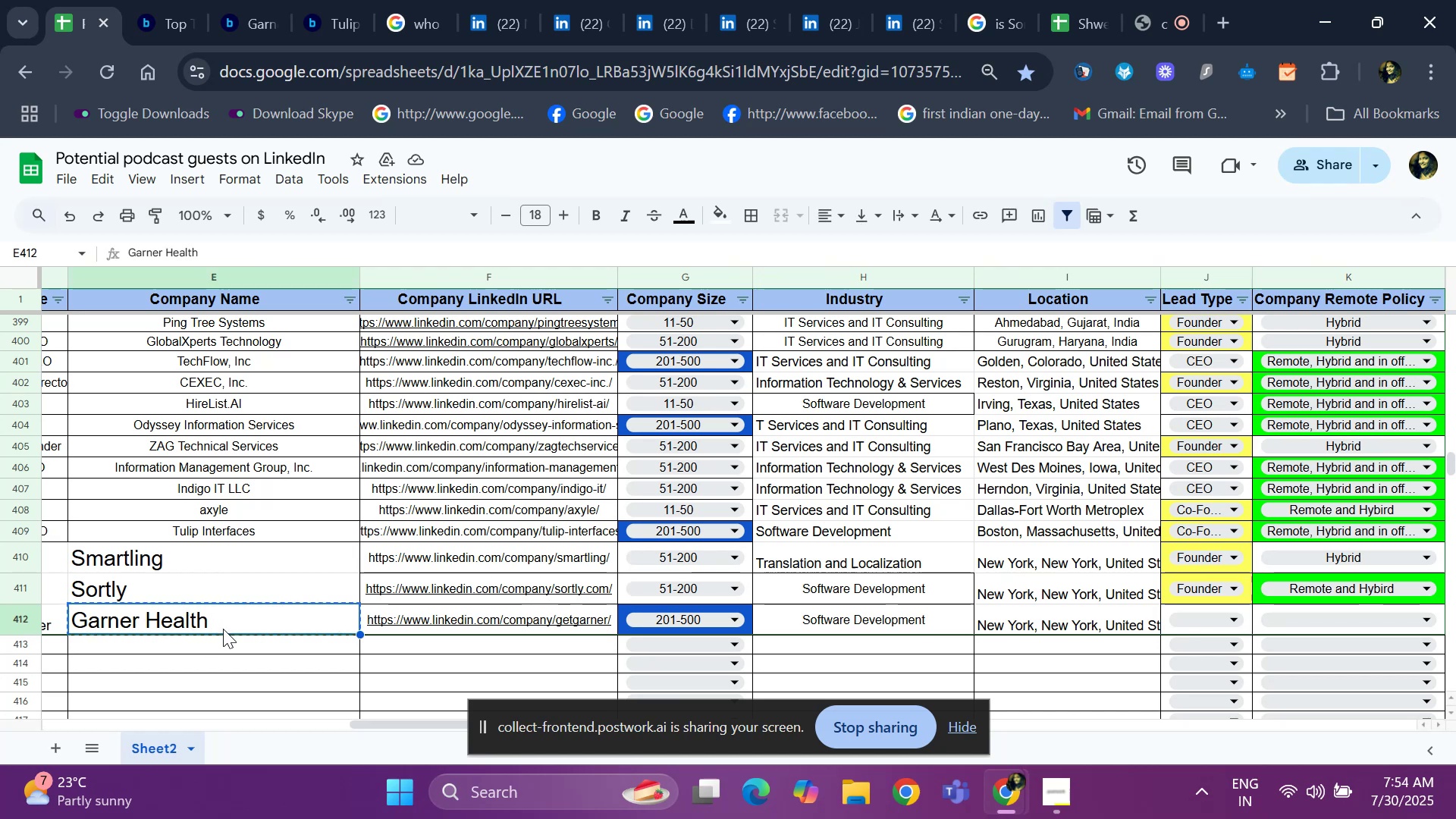 
key(ArrowLeft)
 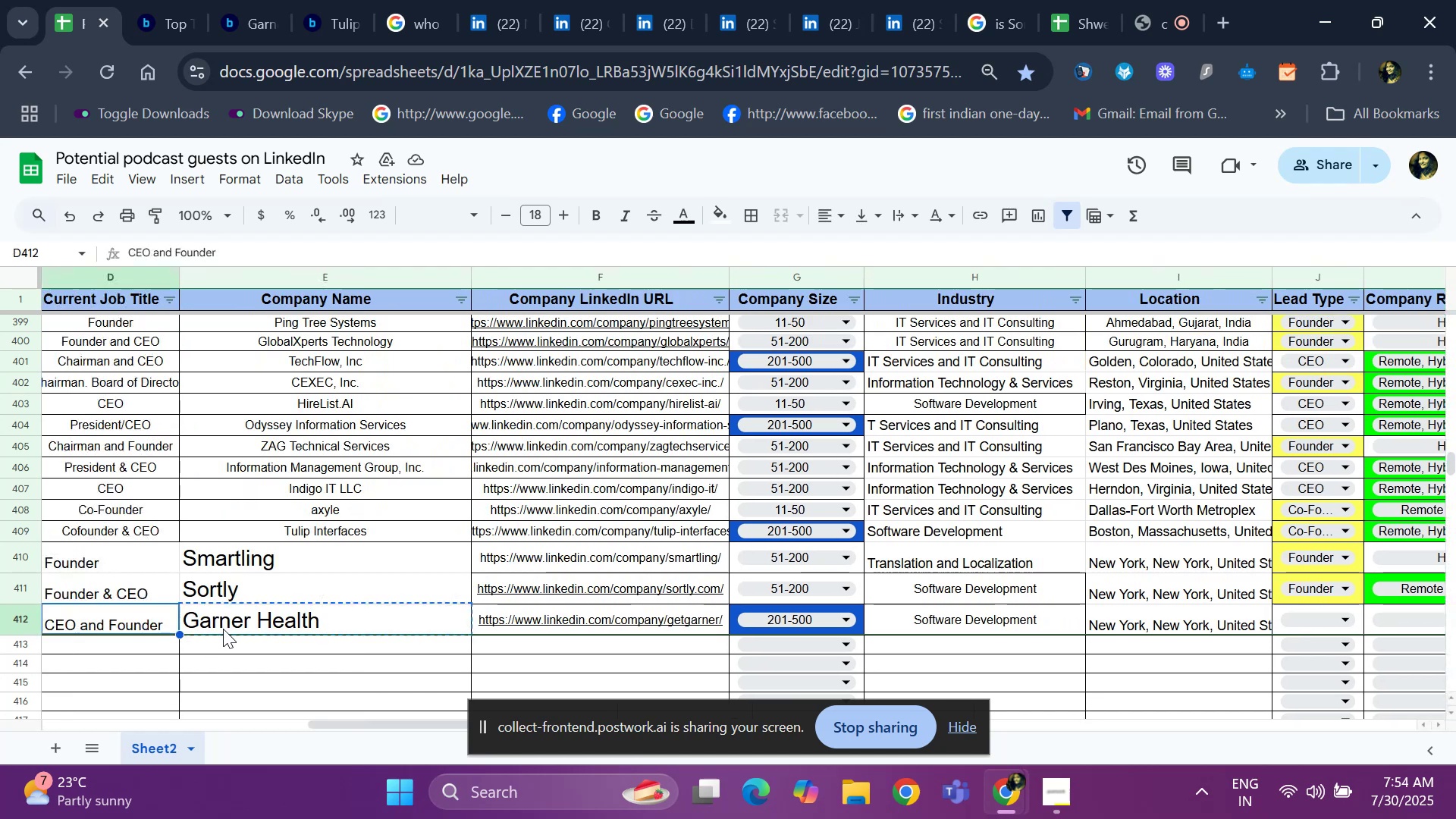 
key(ArrowLeft)
 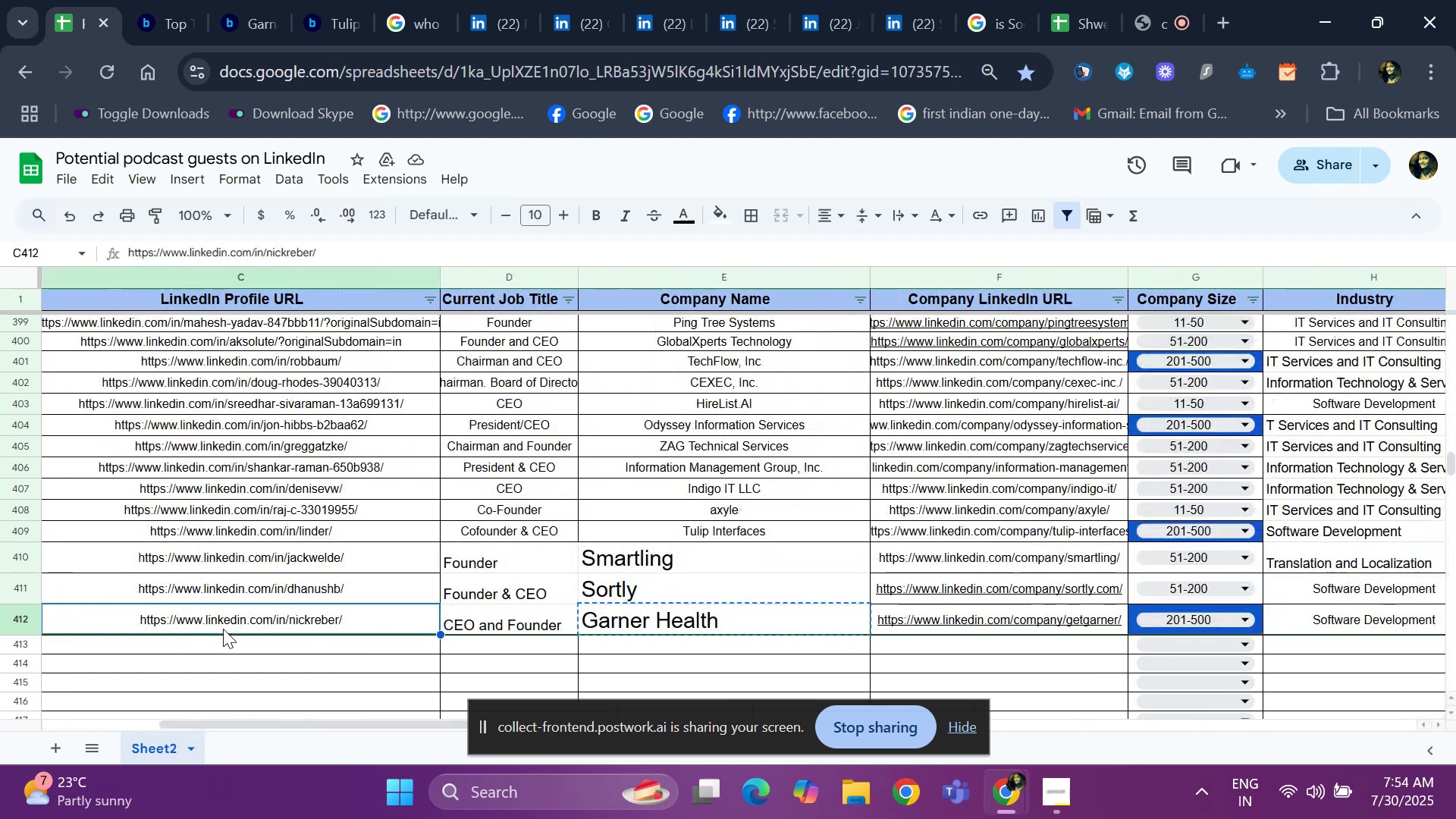 
key(ArrowRight)
 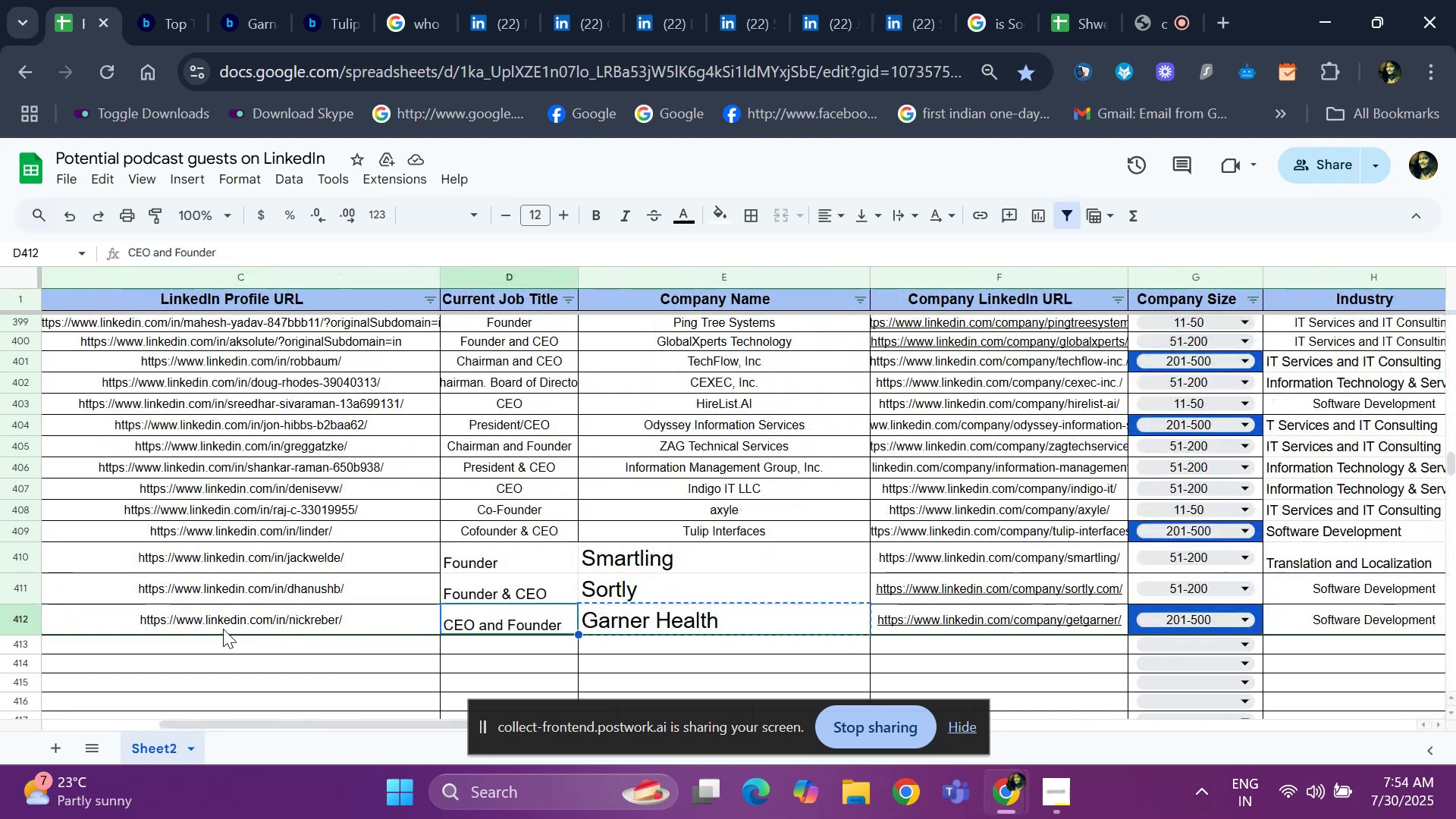 
key(ArrowRight)
 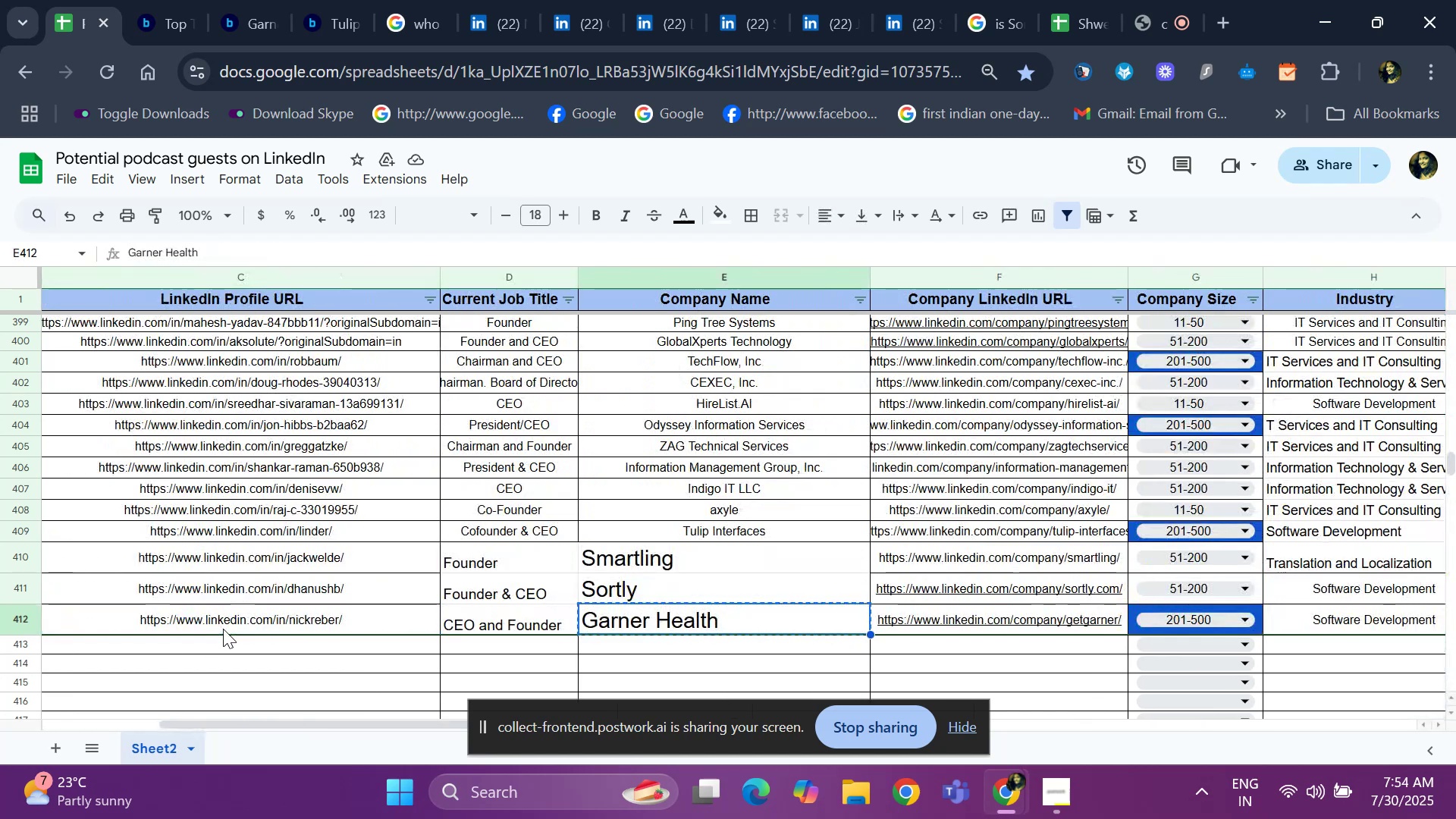 
key(ArrowRight)
 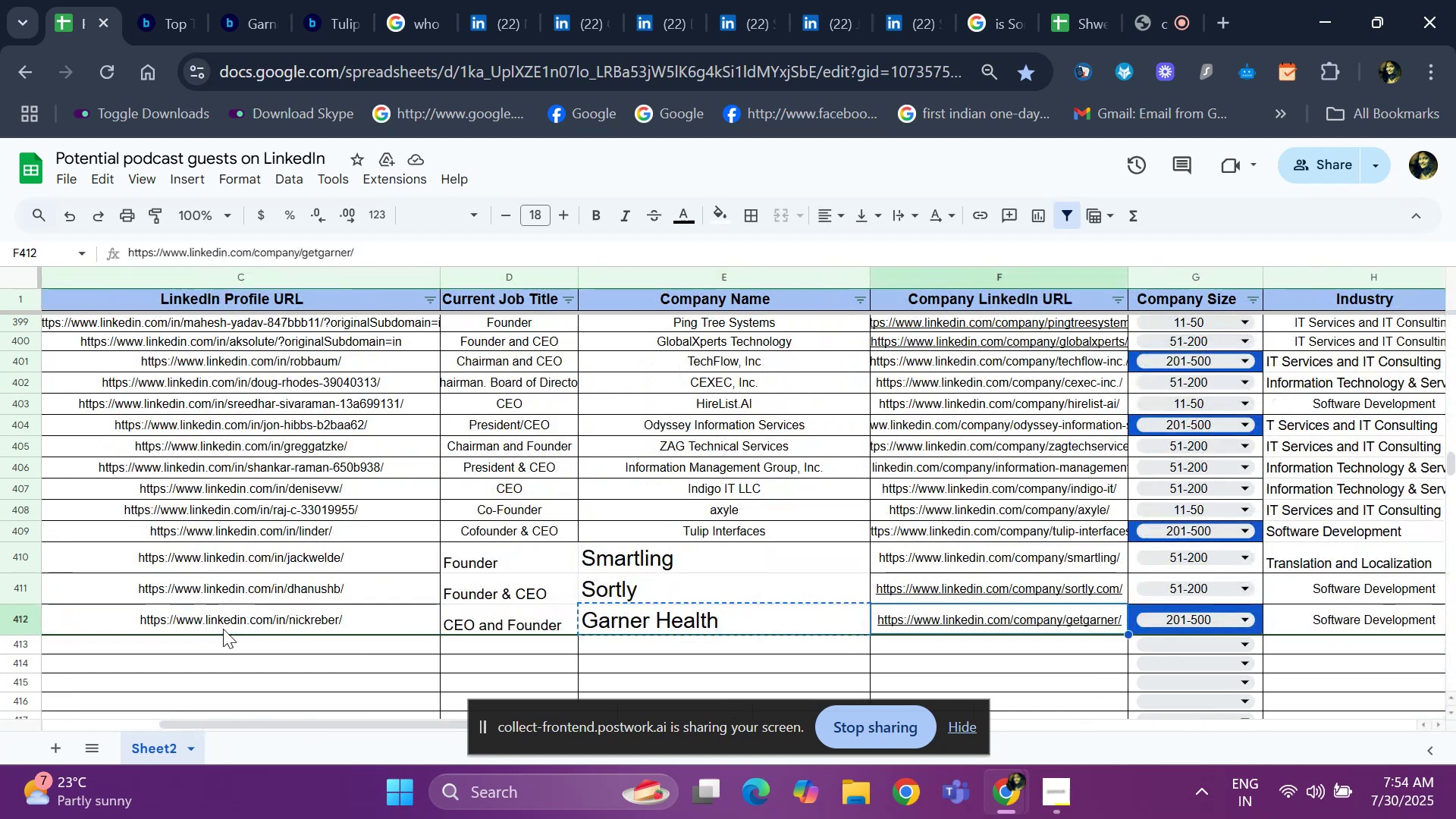 
key(ArrowRight)
 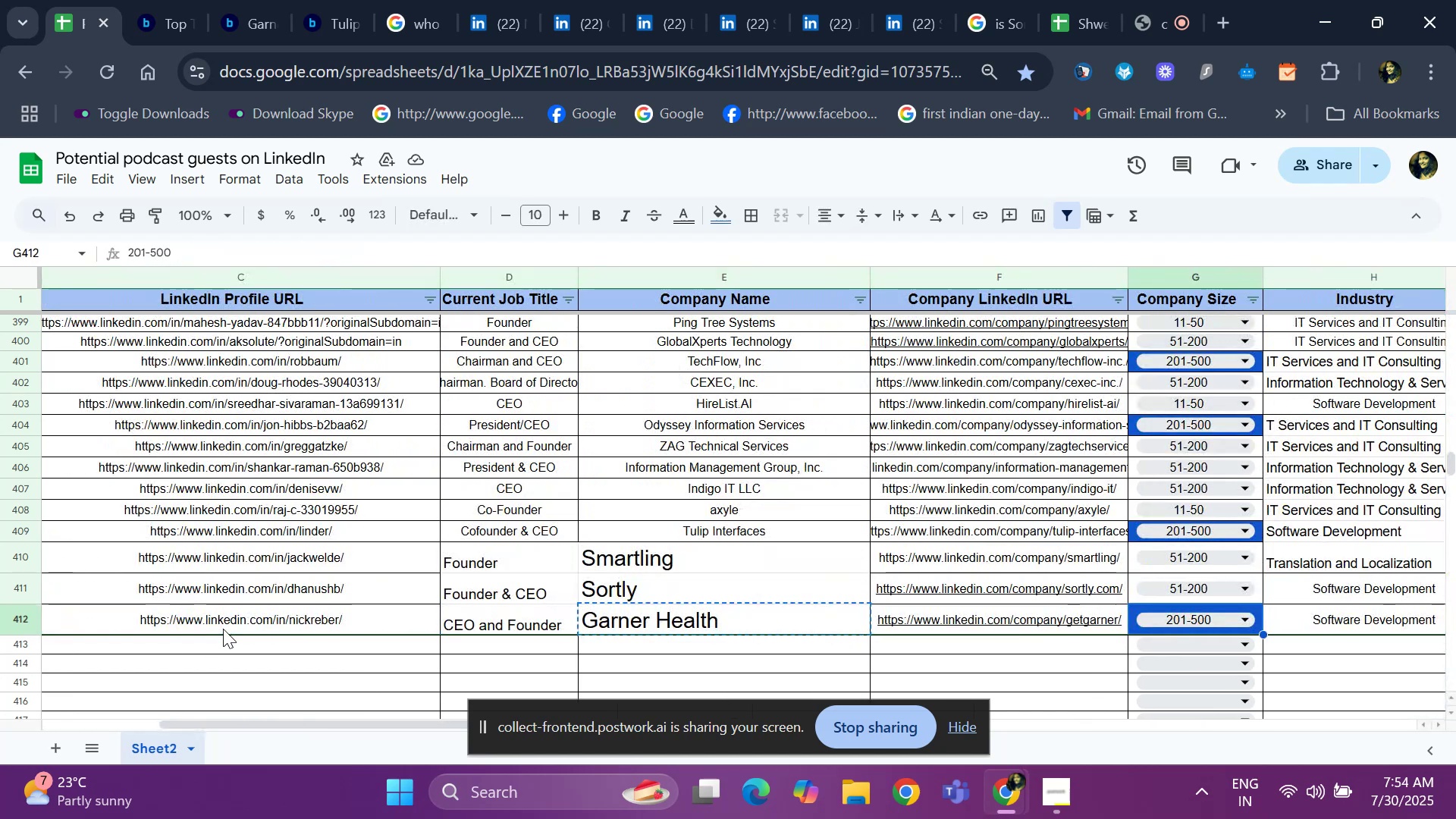 
key(ArrowRight)
 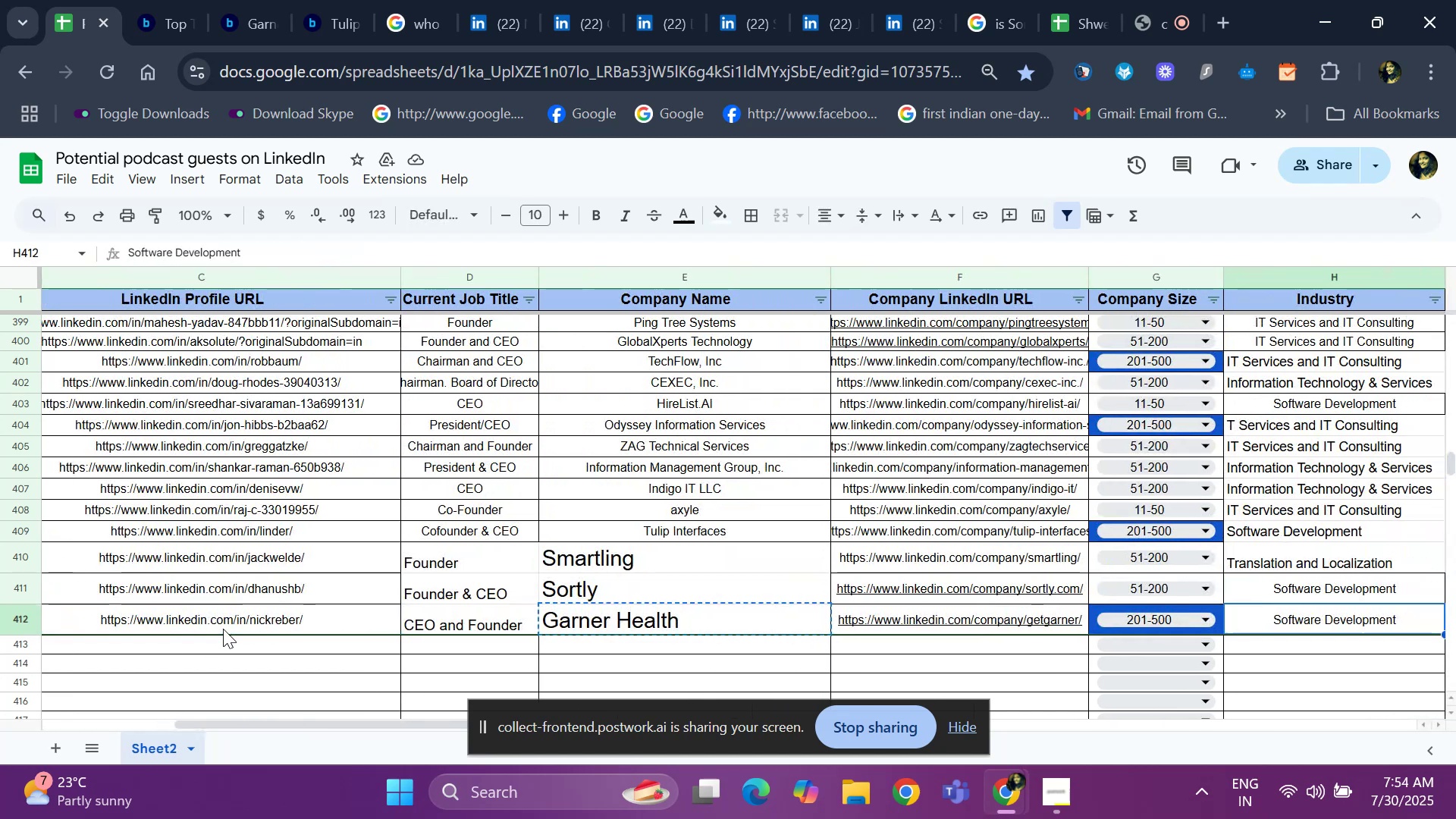 
key(ArrowRight)
 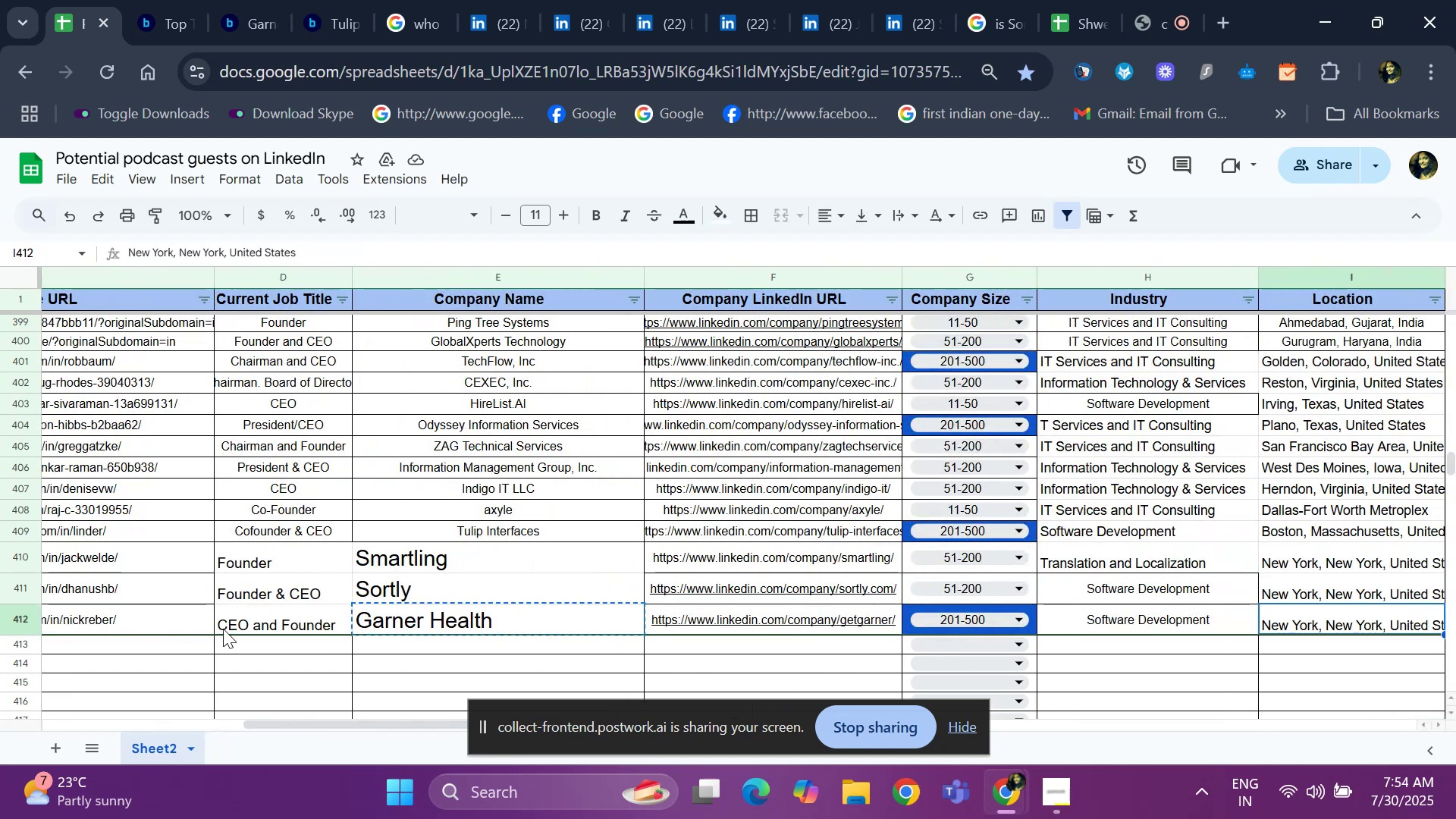 
hold_key(key=ArrowRight, duration=0.3)
 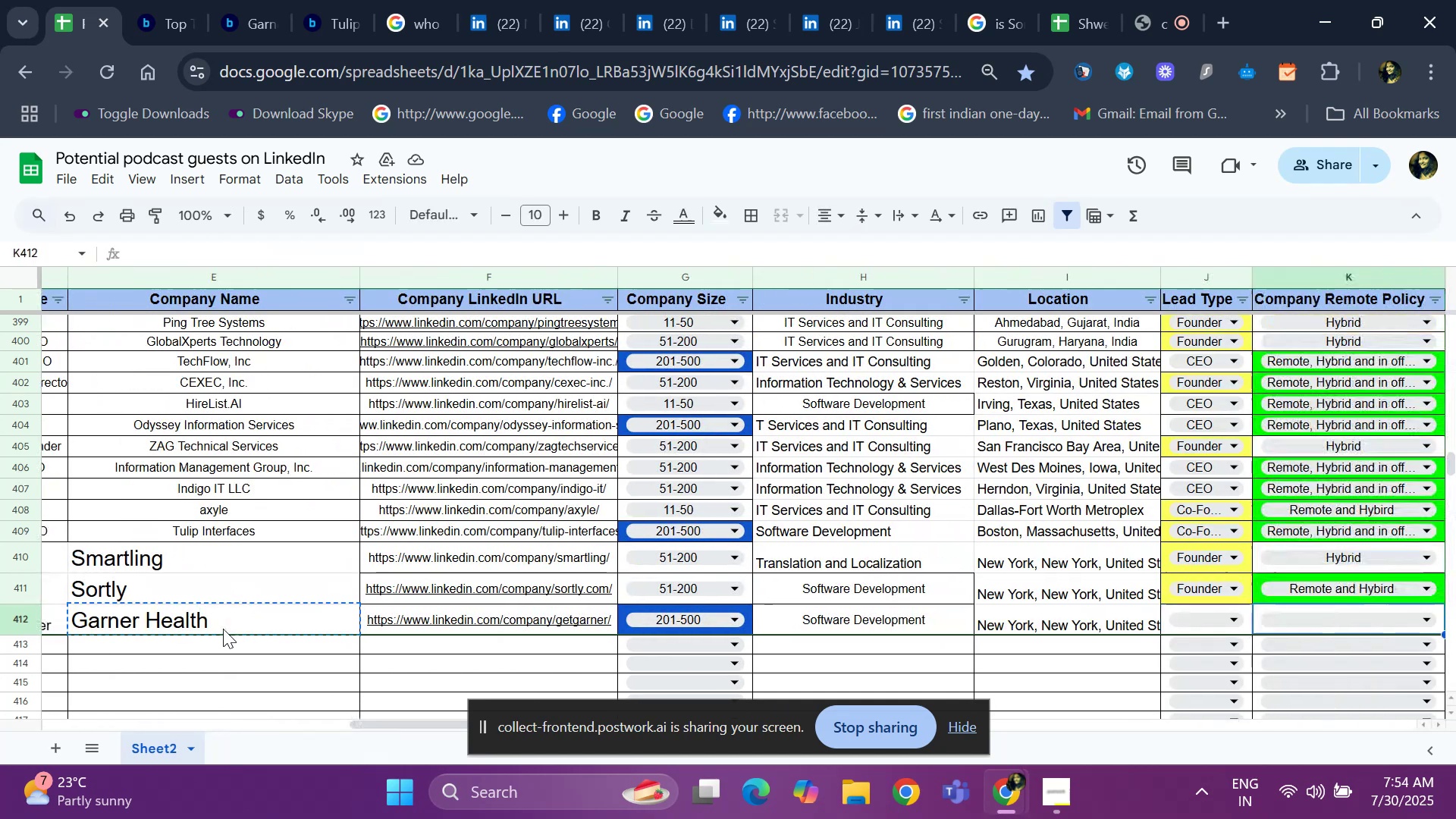 
key(ArrowRight)
 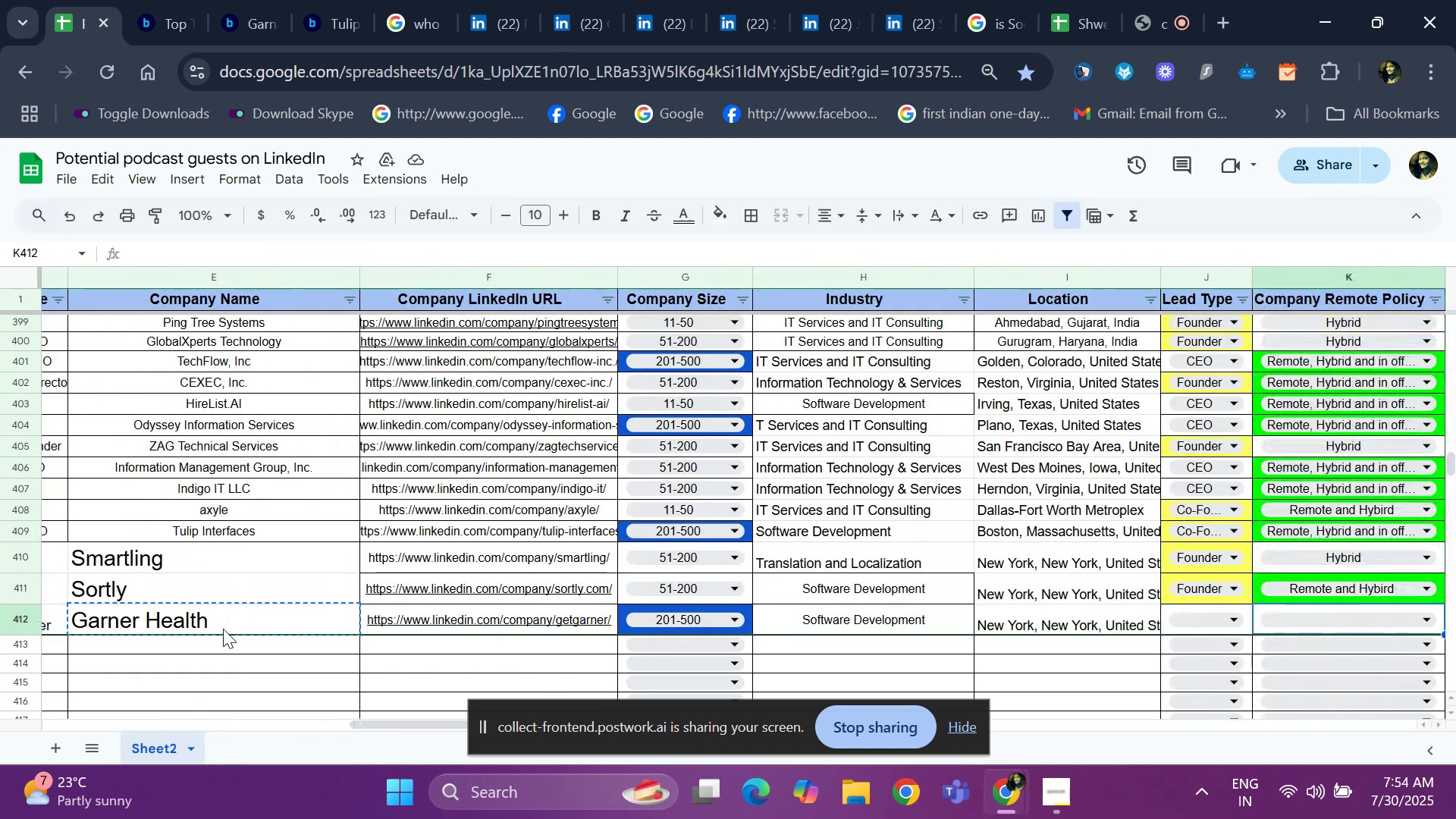 
key(ArrowLeft)
 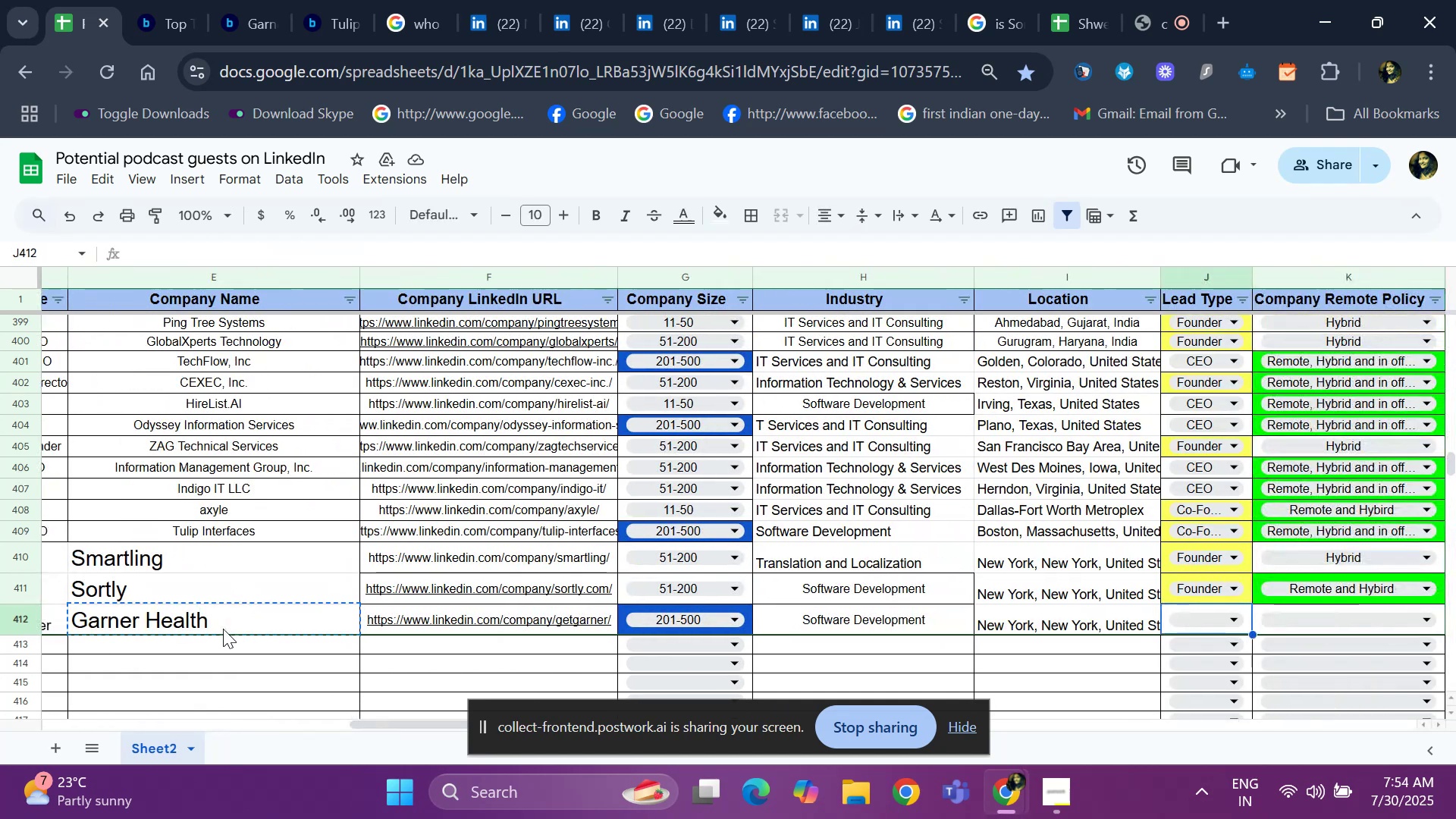 
key(Enter)
 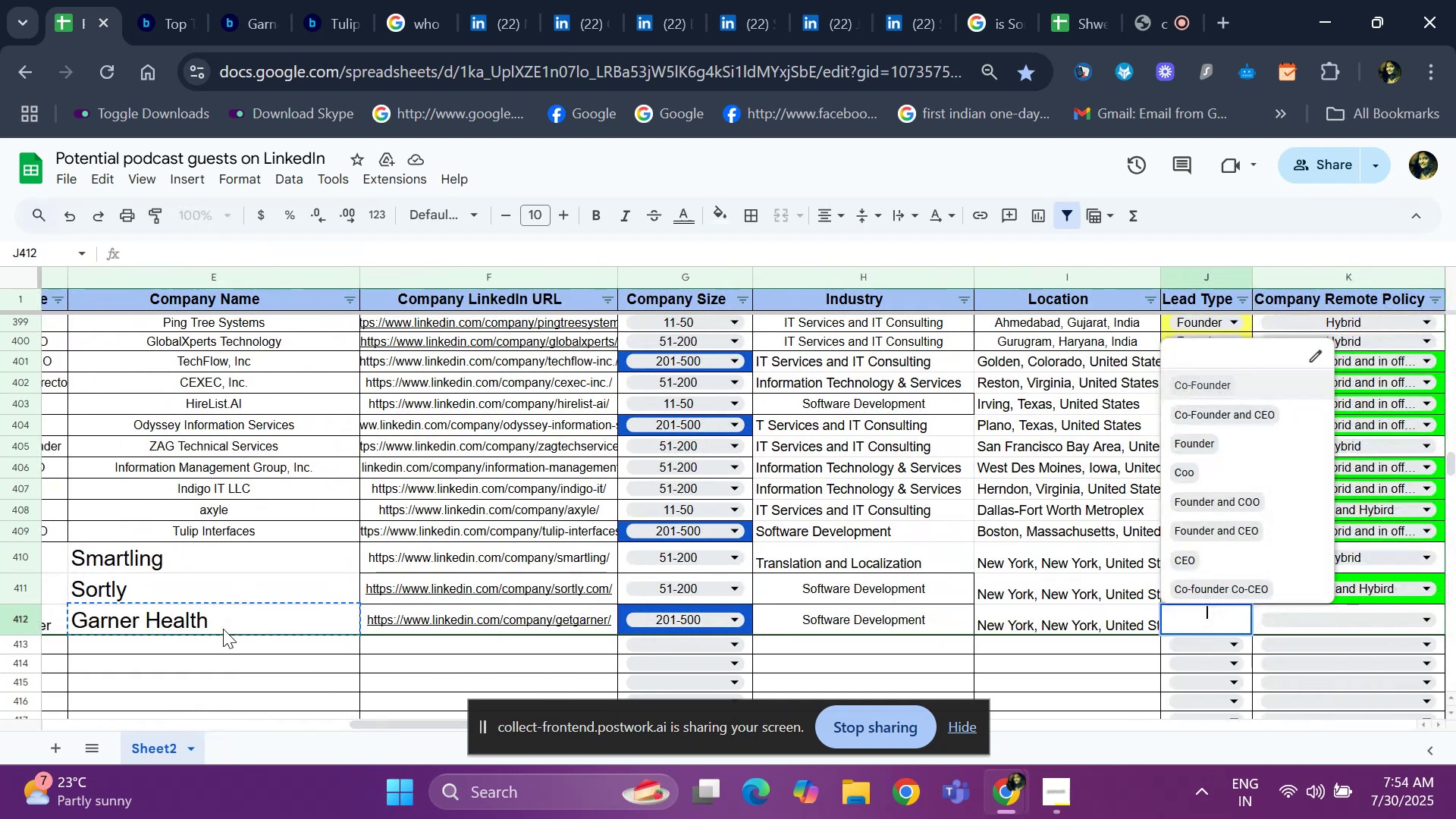 
key(ArrowDown)
 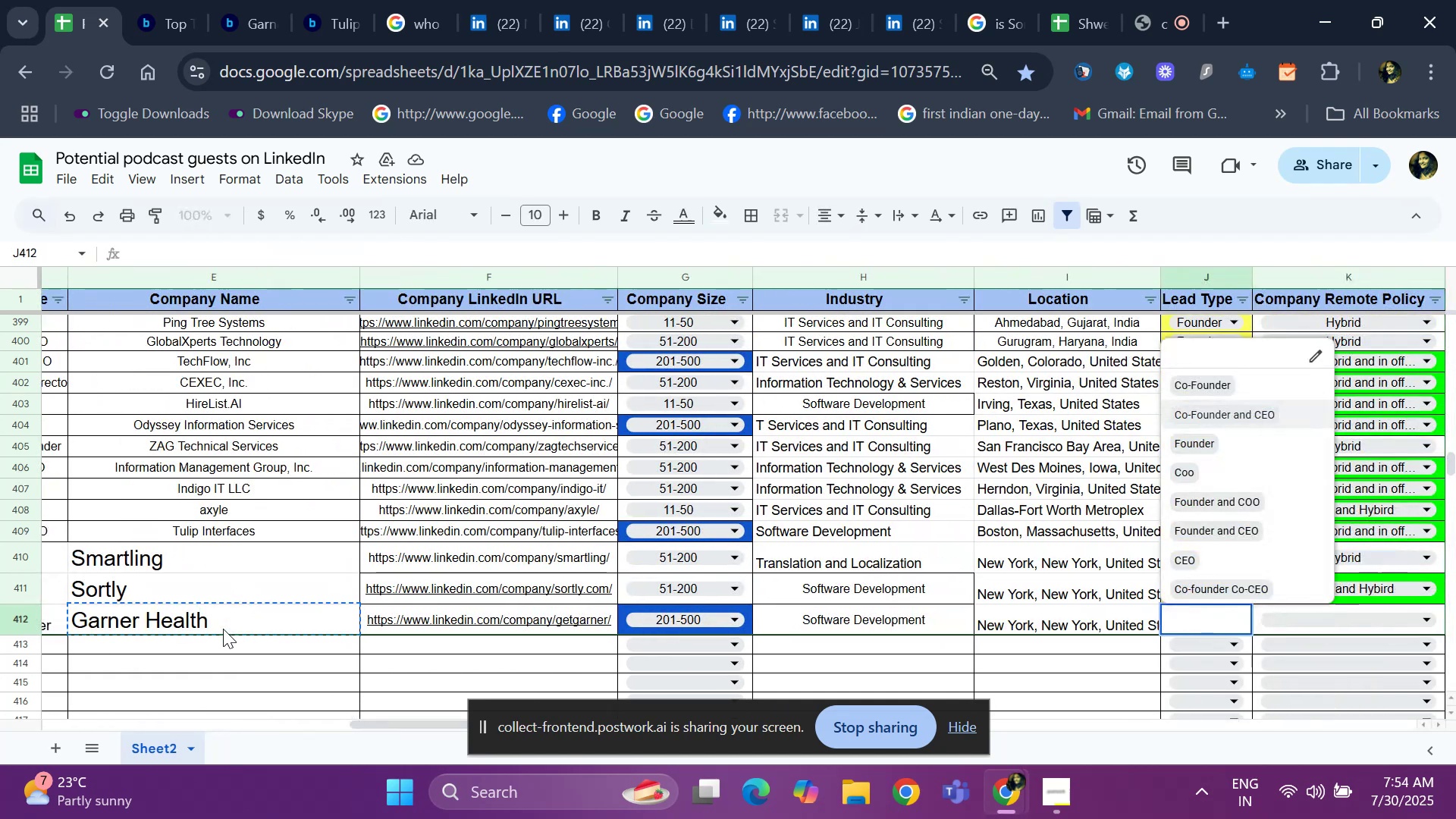 
key(ArrowDown)
 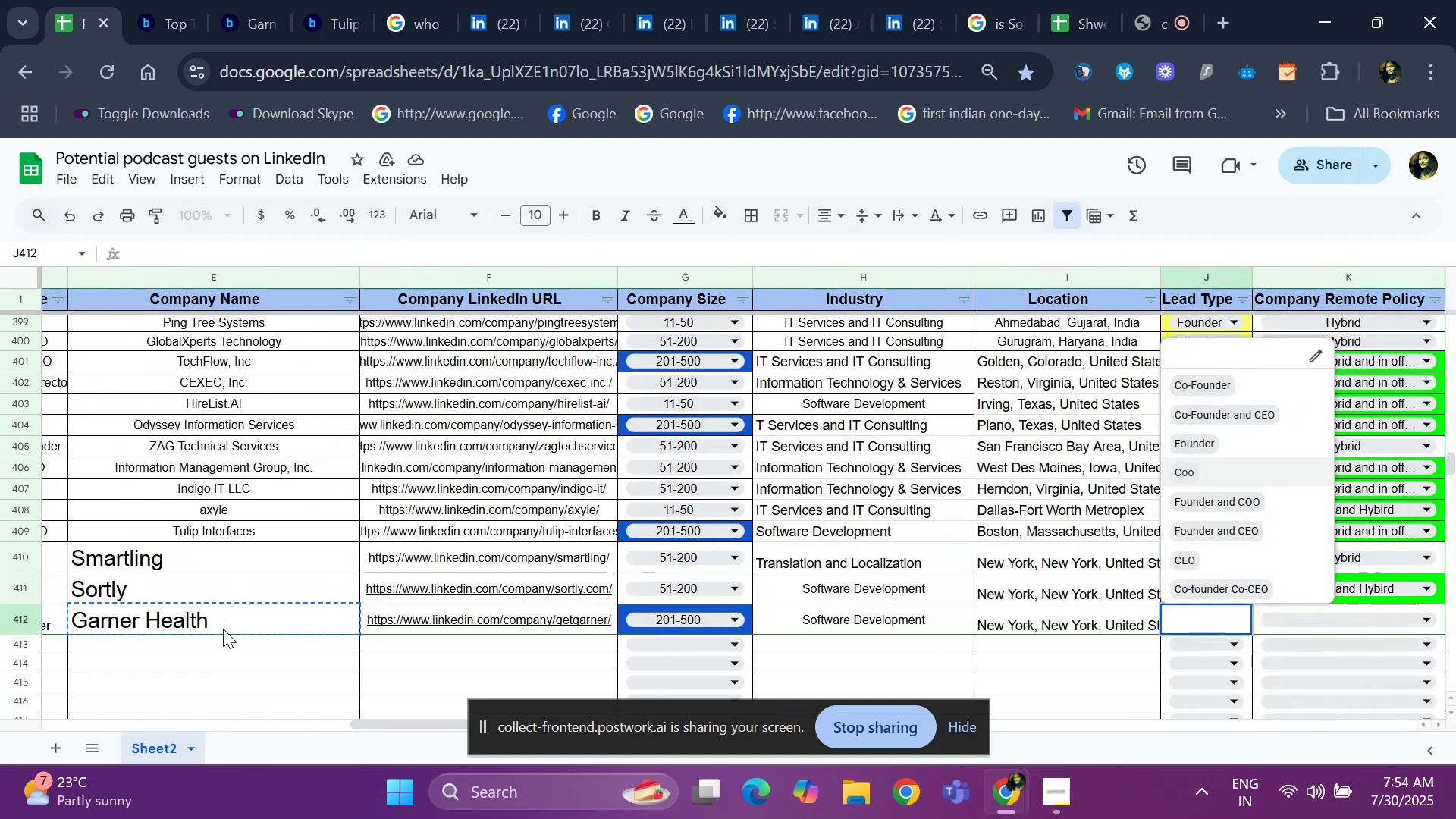 
key(ArrowDown)
 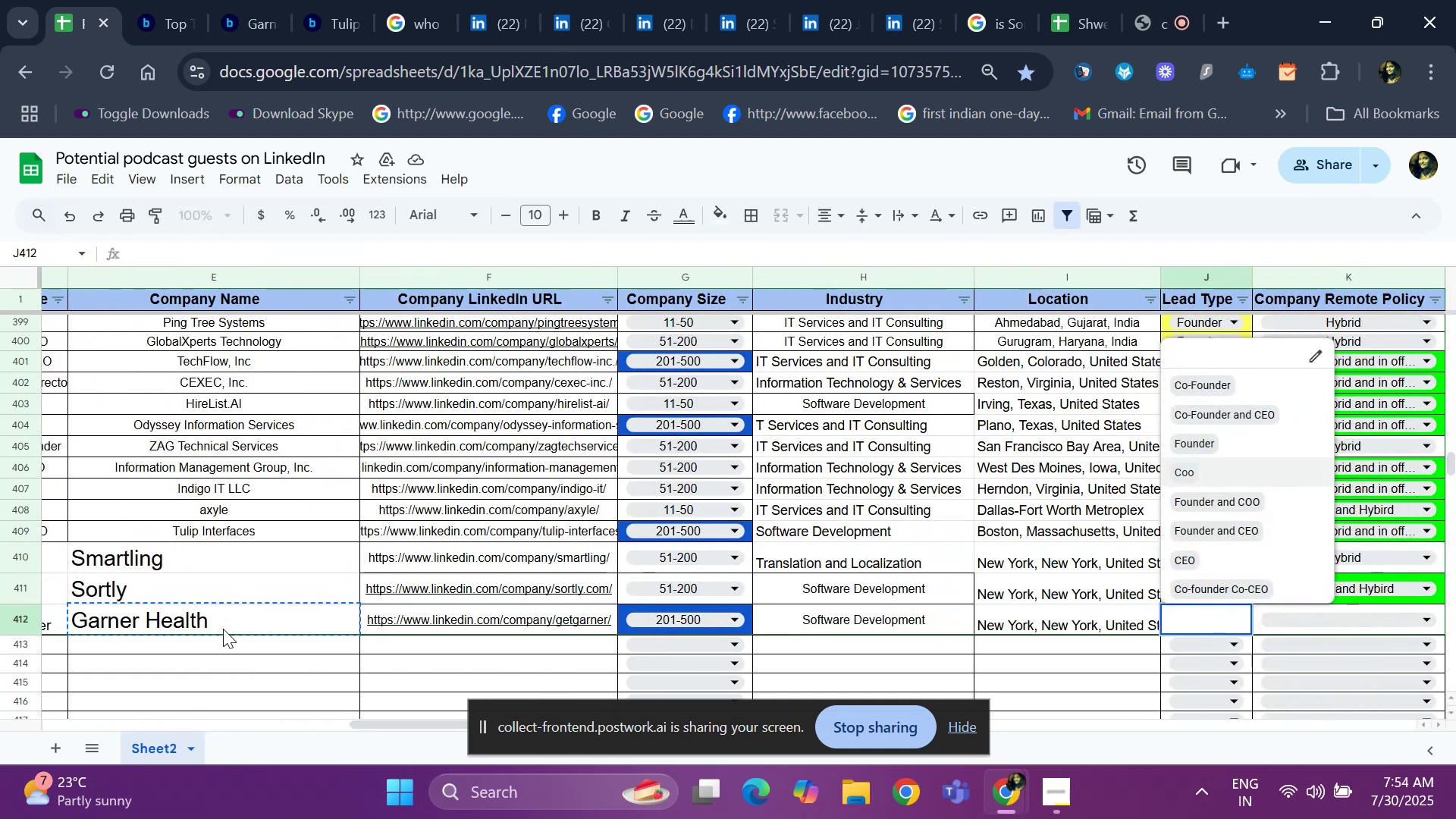 
key(ArrowDown)
 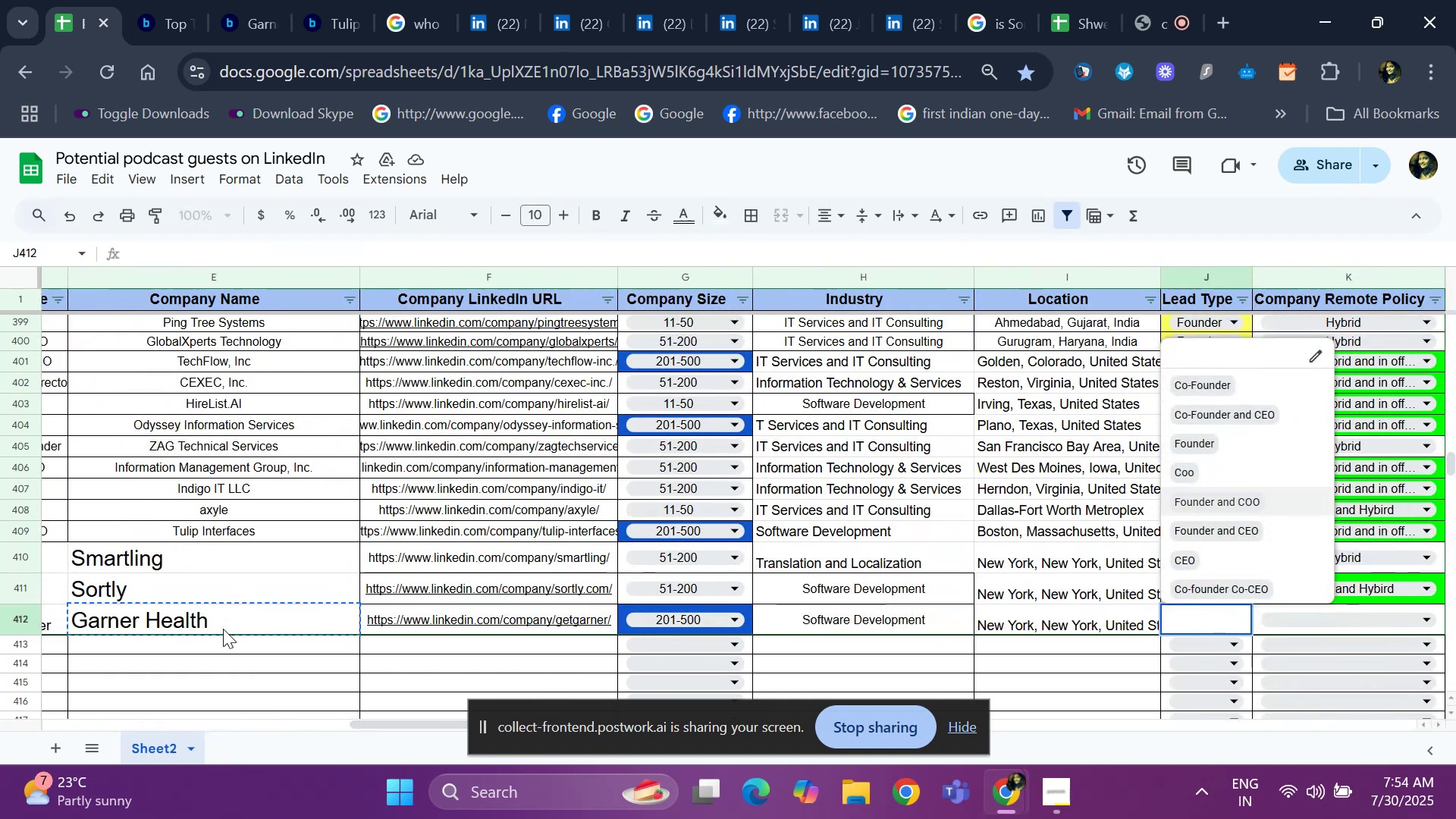 
key(ArrowDown)
 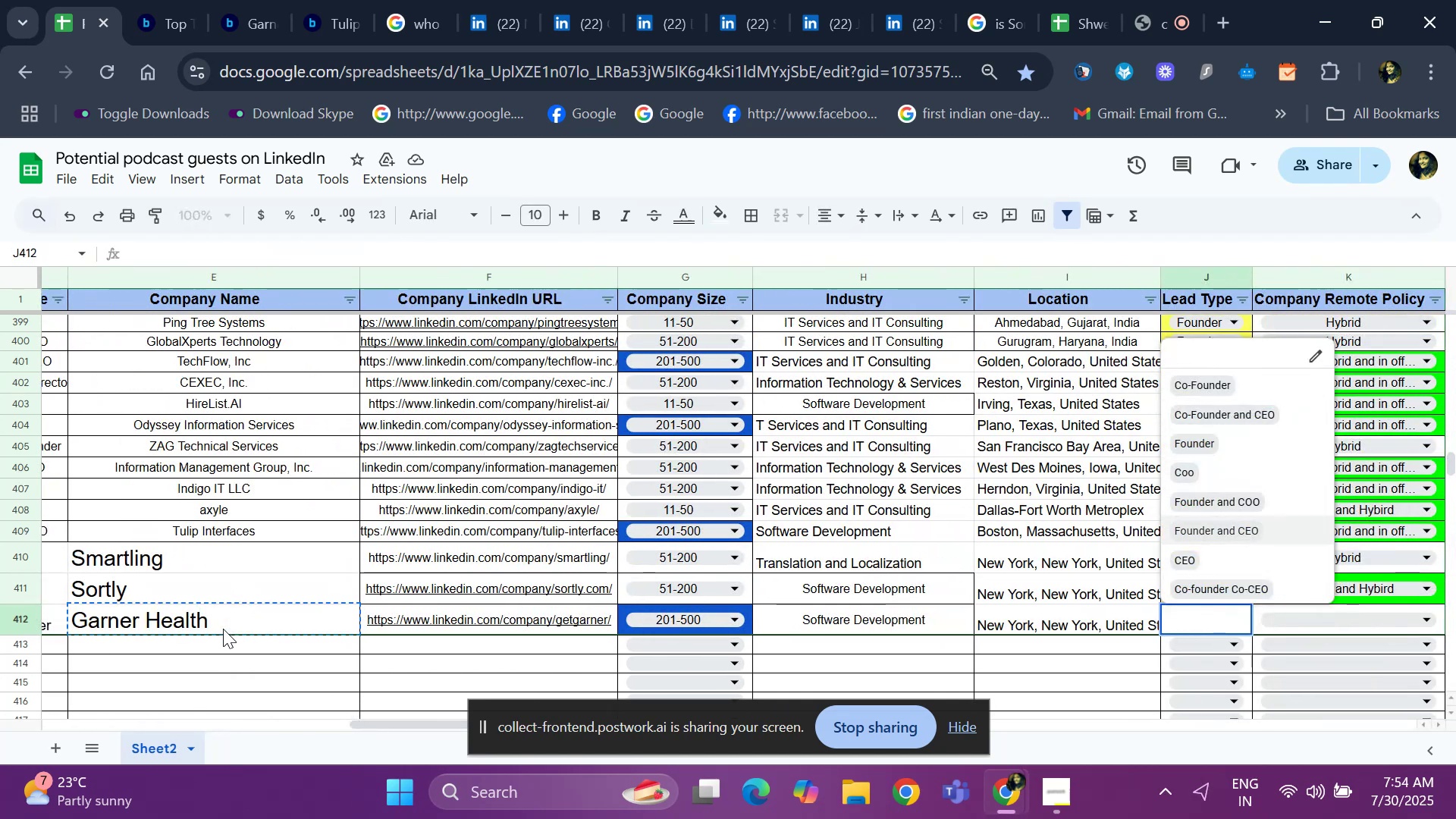 
key(ArrowUp)
 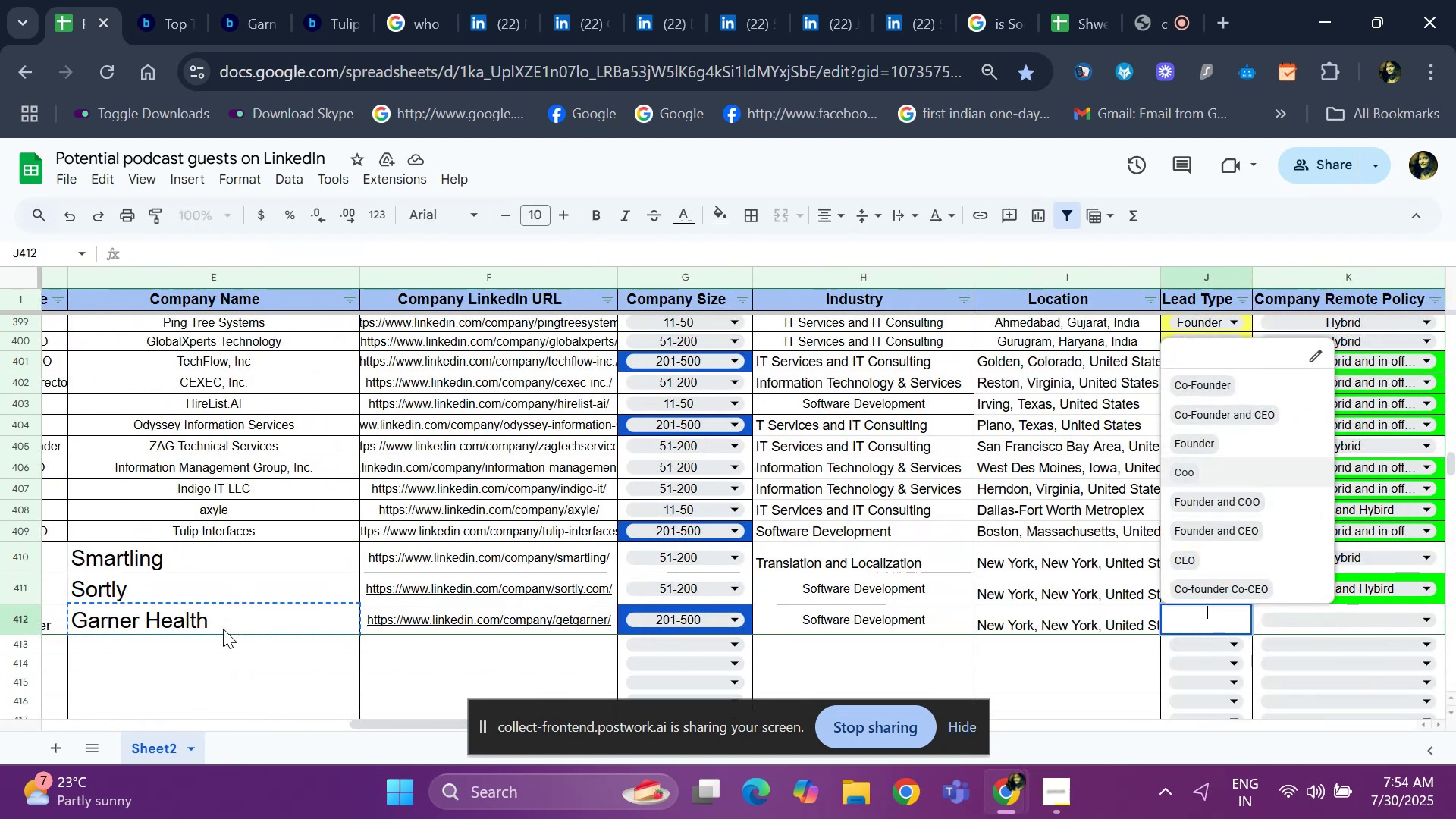 
key(ArrowUp)
 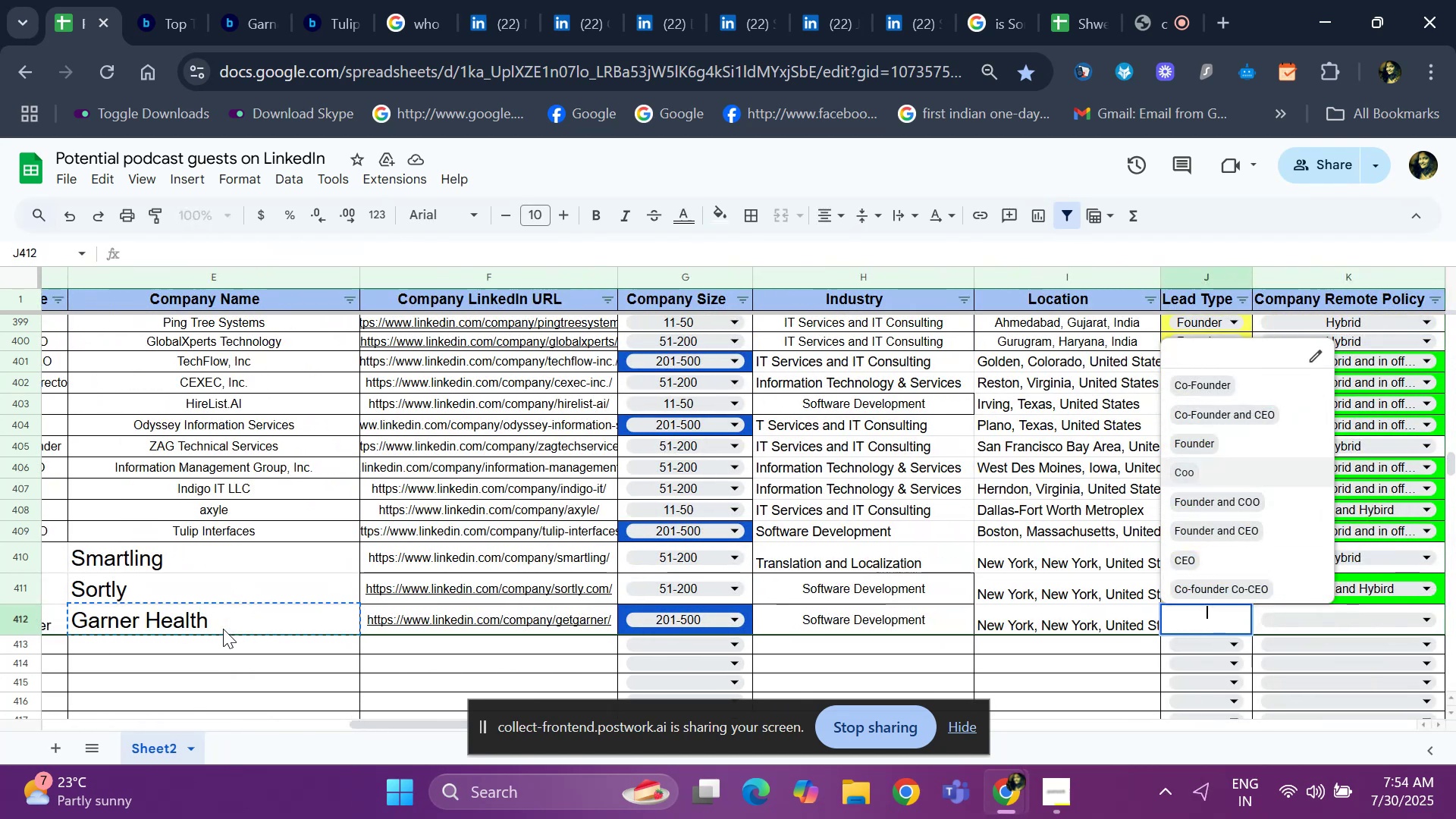 
key(ArrowUp)
 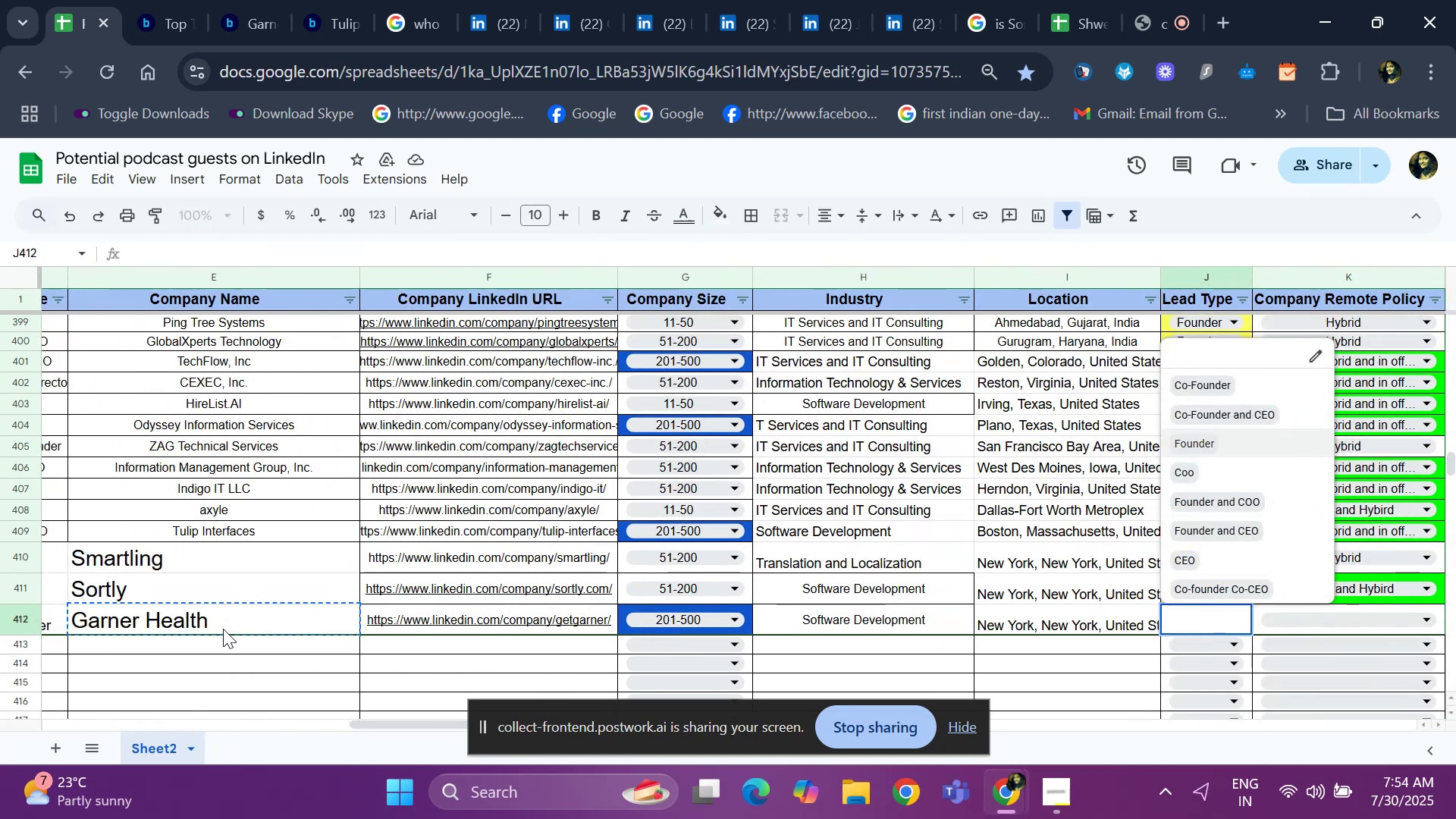 
key(Enter)
 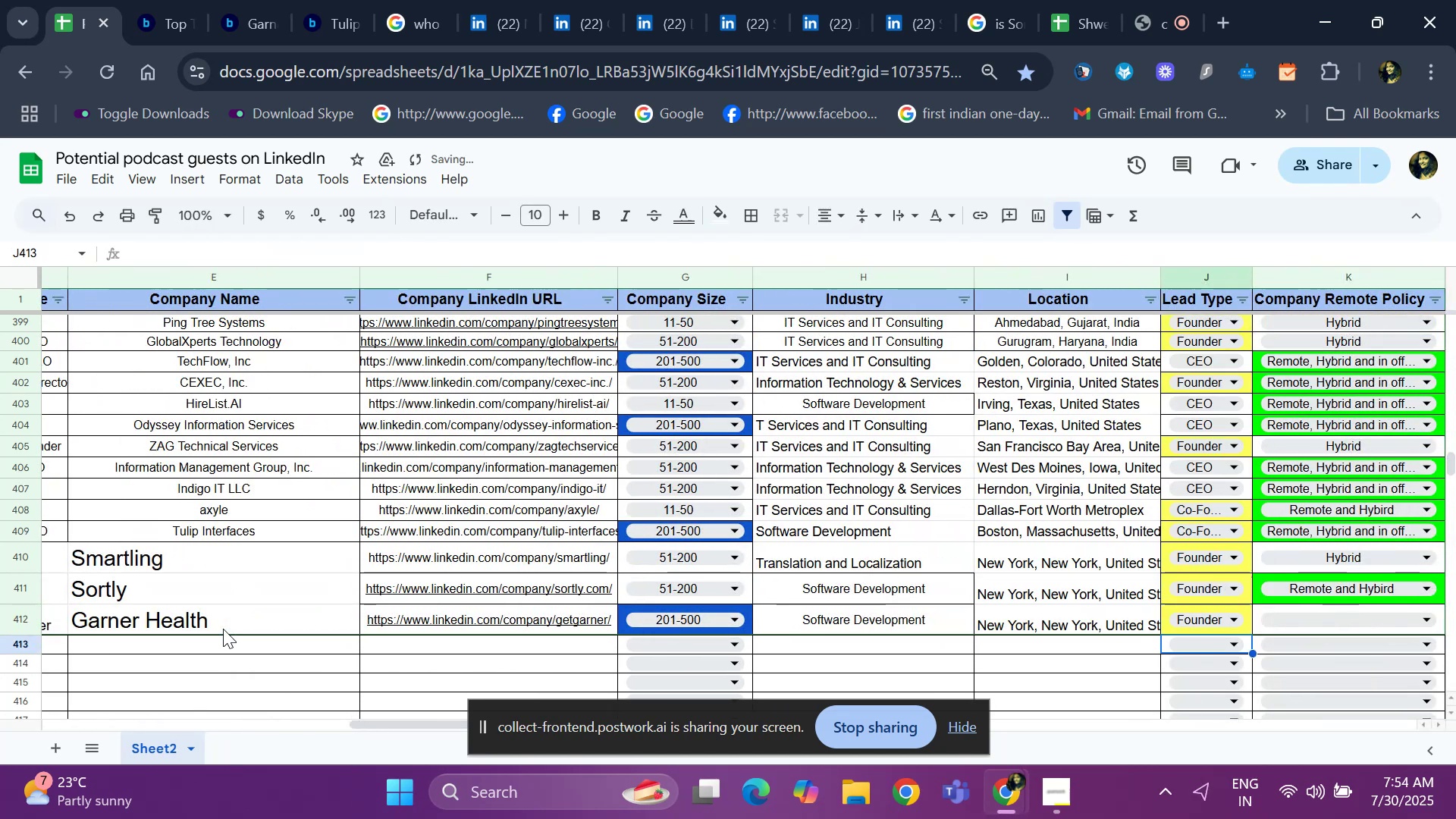 
key(ArrowUp)
 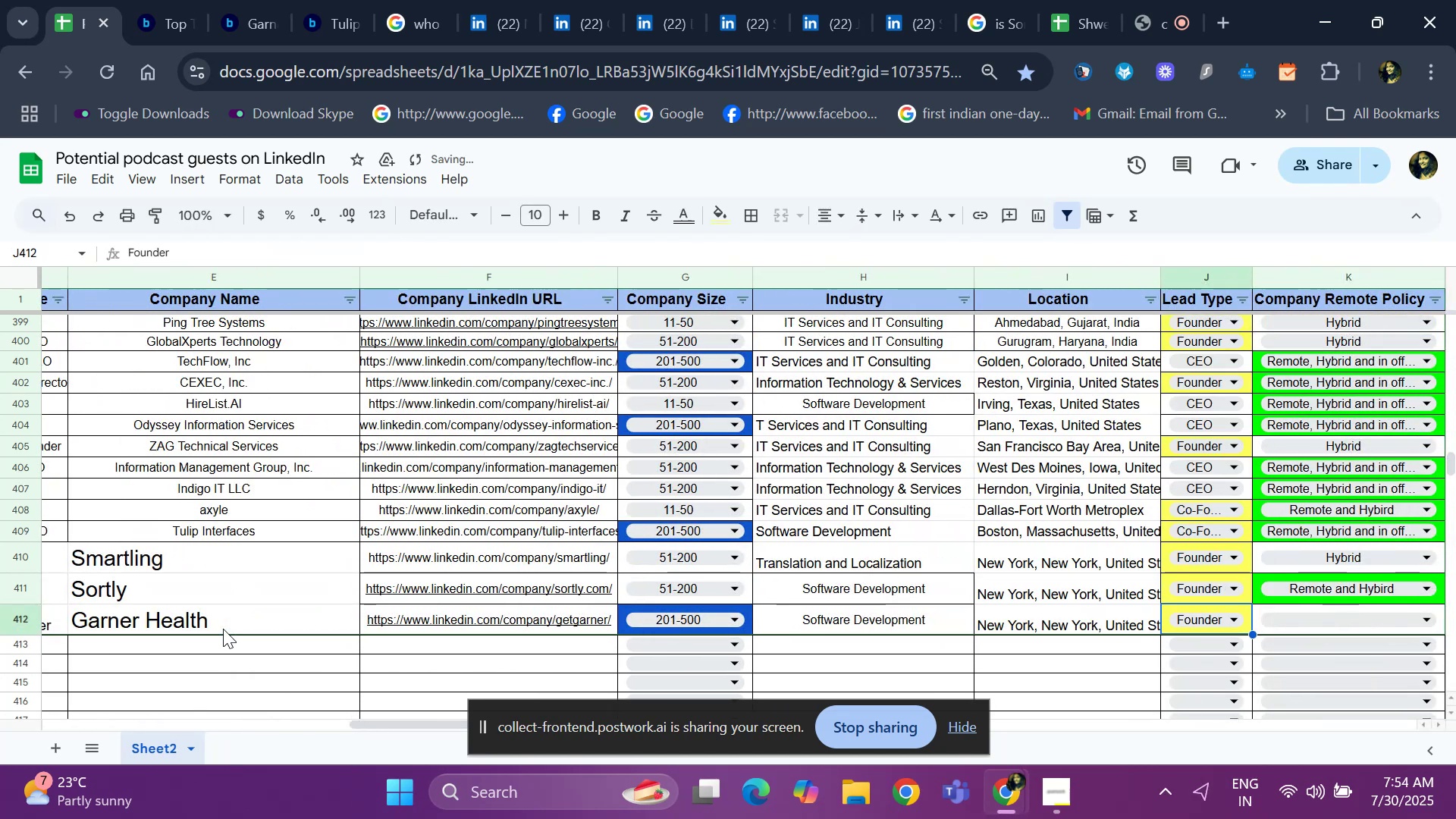 
key(ArrowRight)
 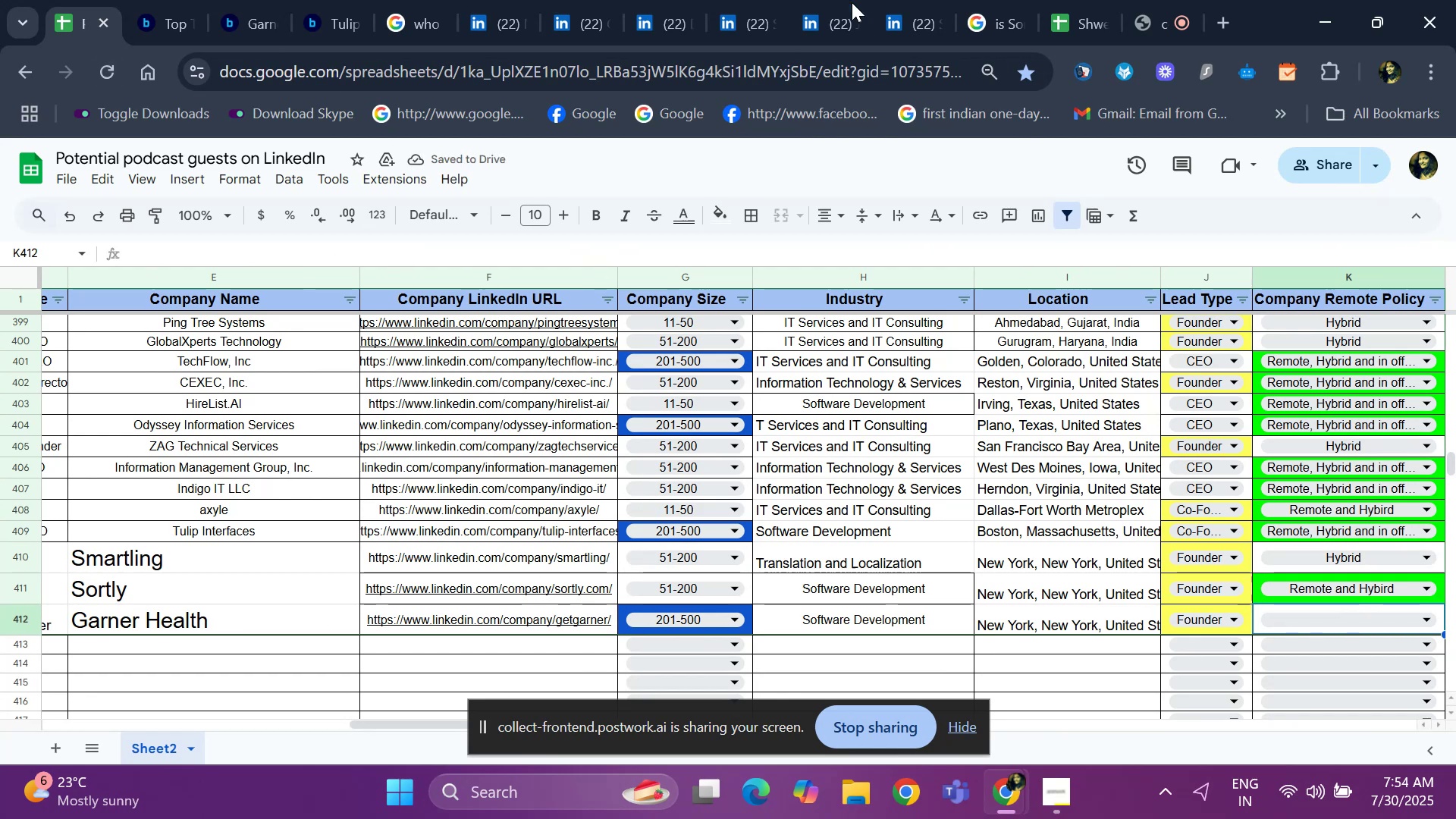 
mouse_move([422, 11])
 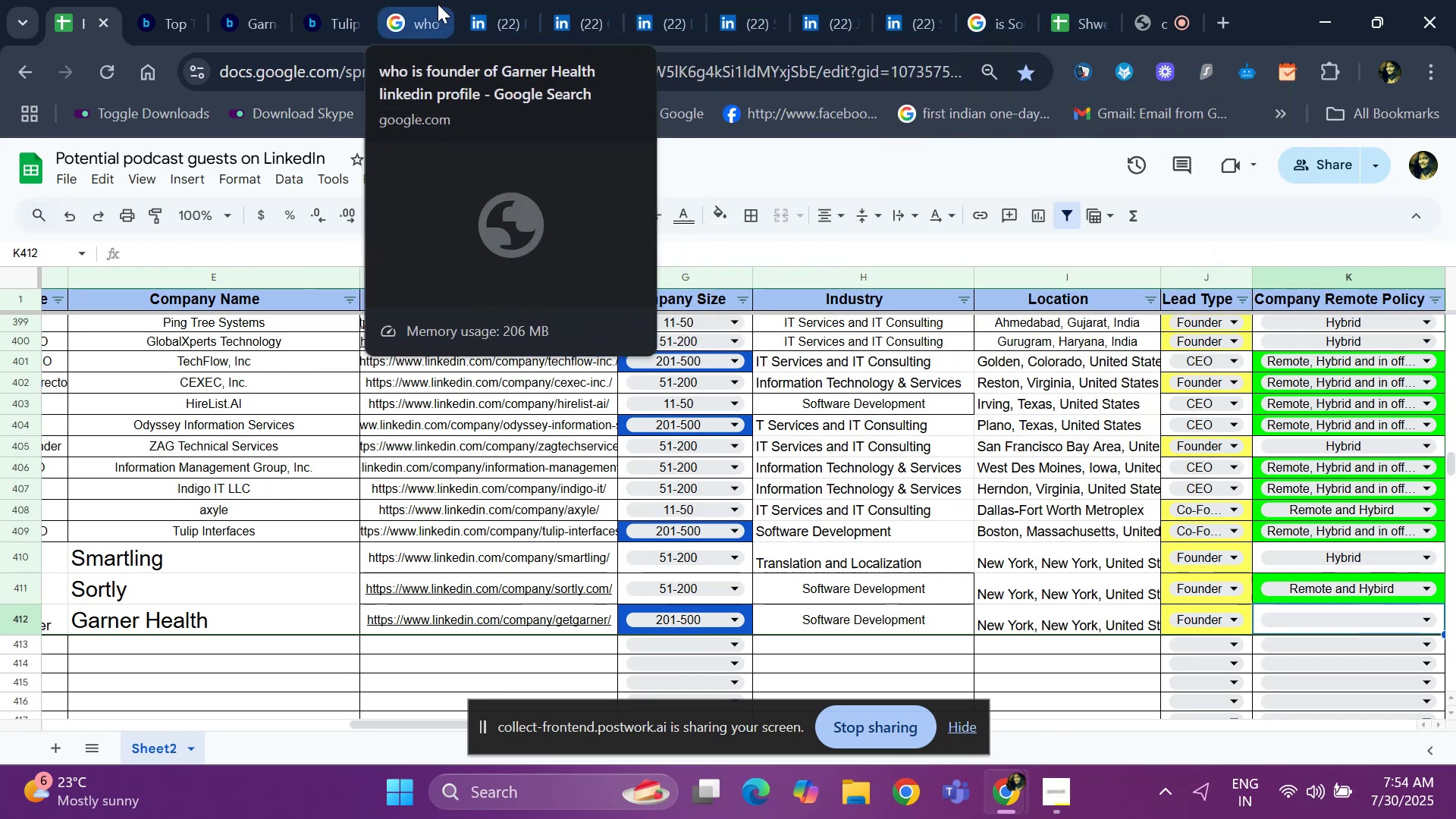 
left_click([978, 21])
 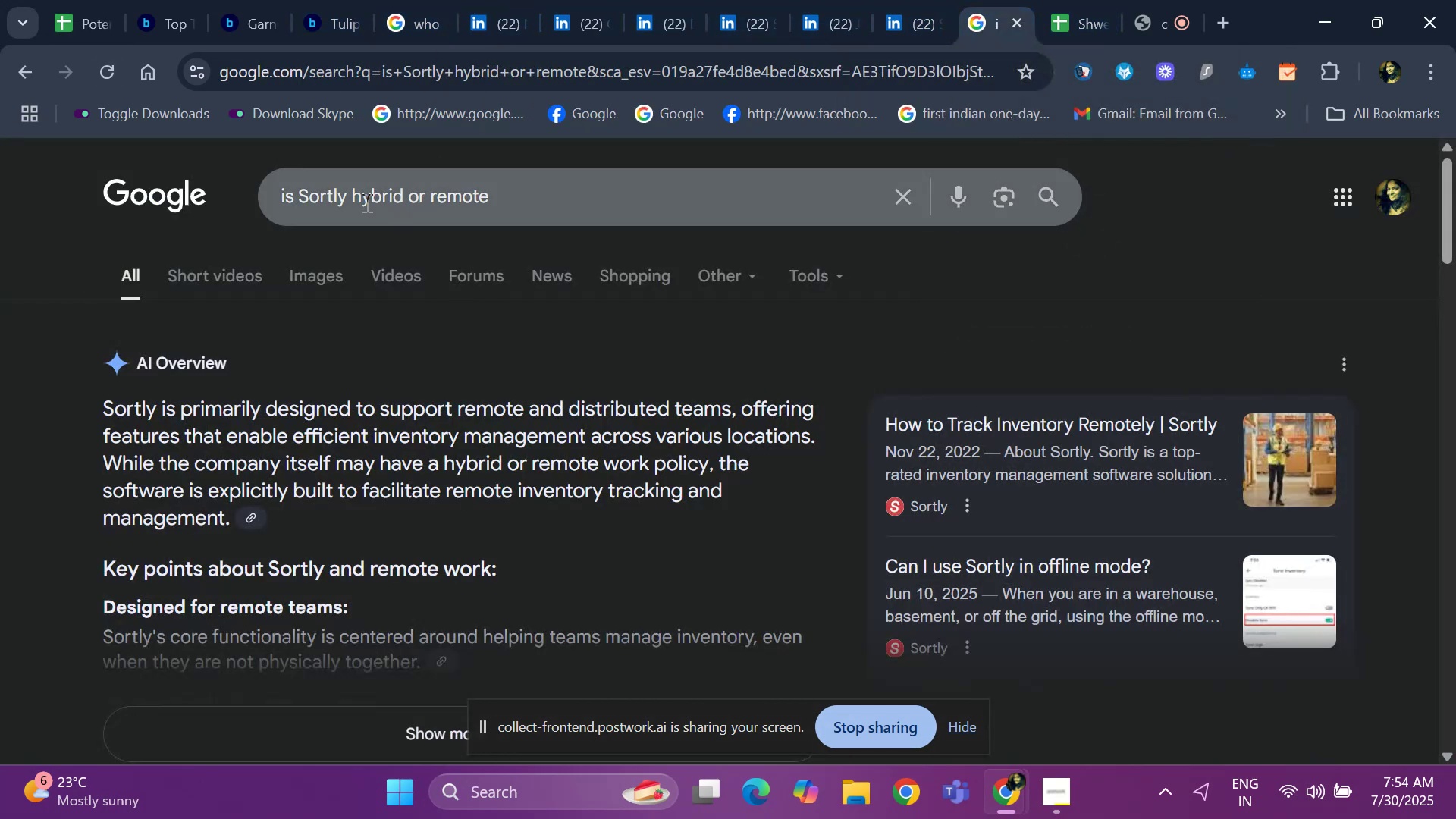 
left_click([356, 202])
 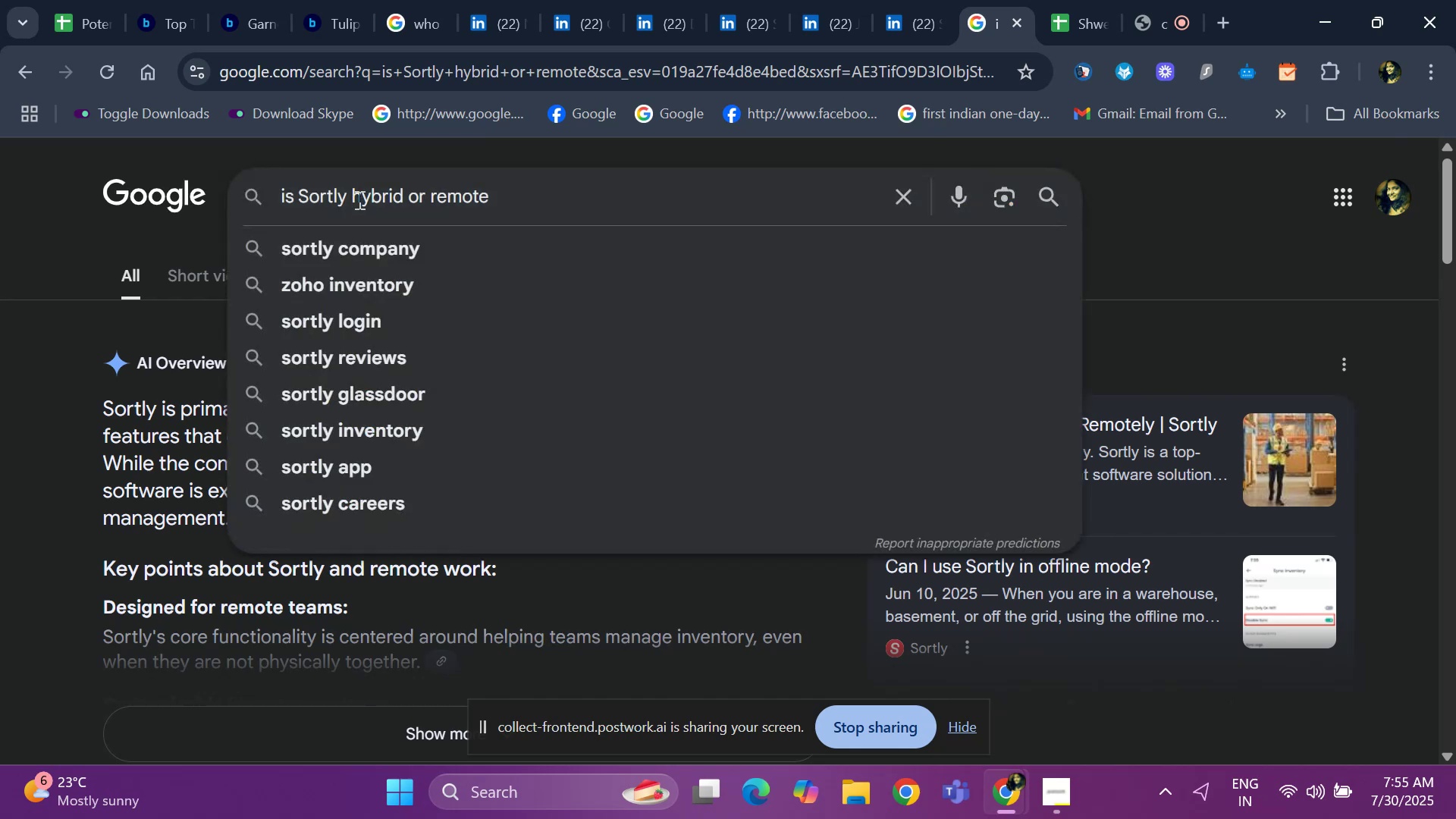 
key(ArrowLeft)
 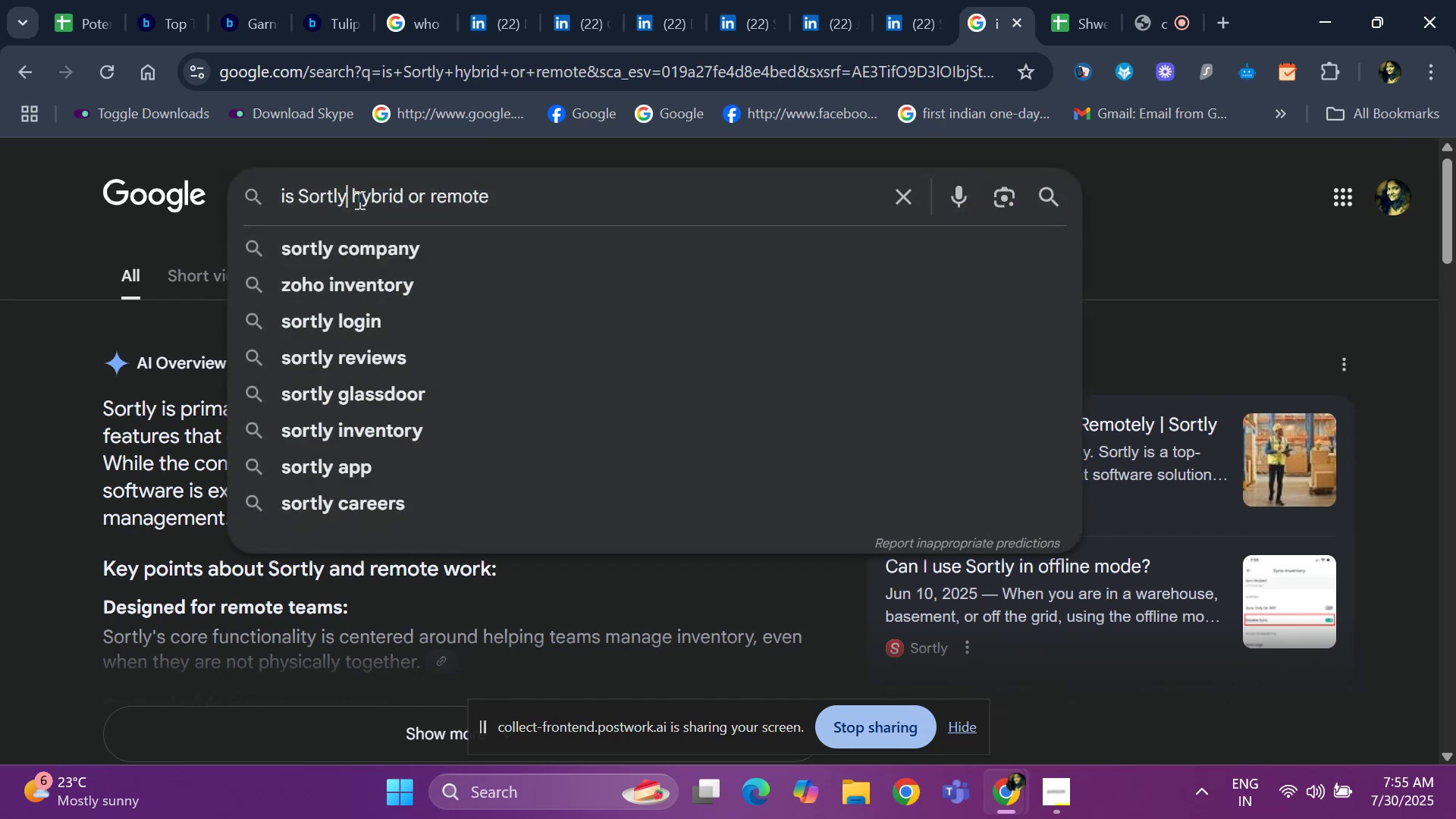 
key(Backspace)
 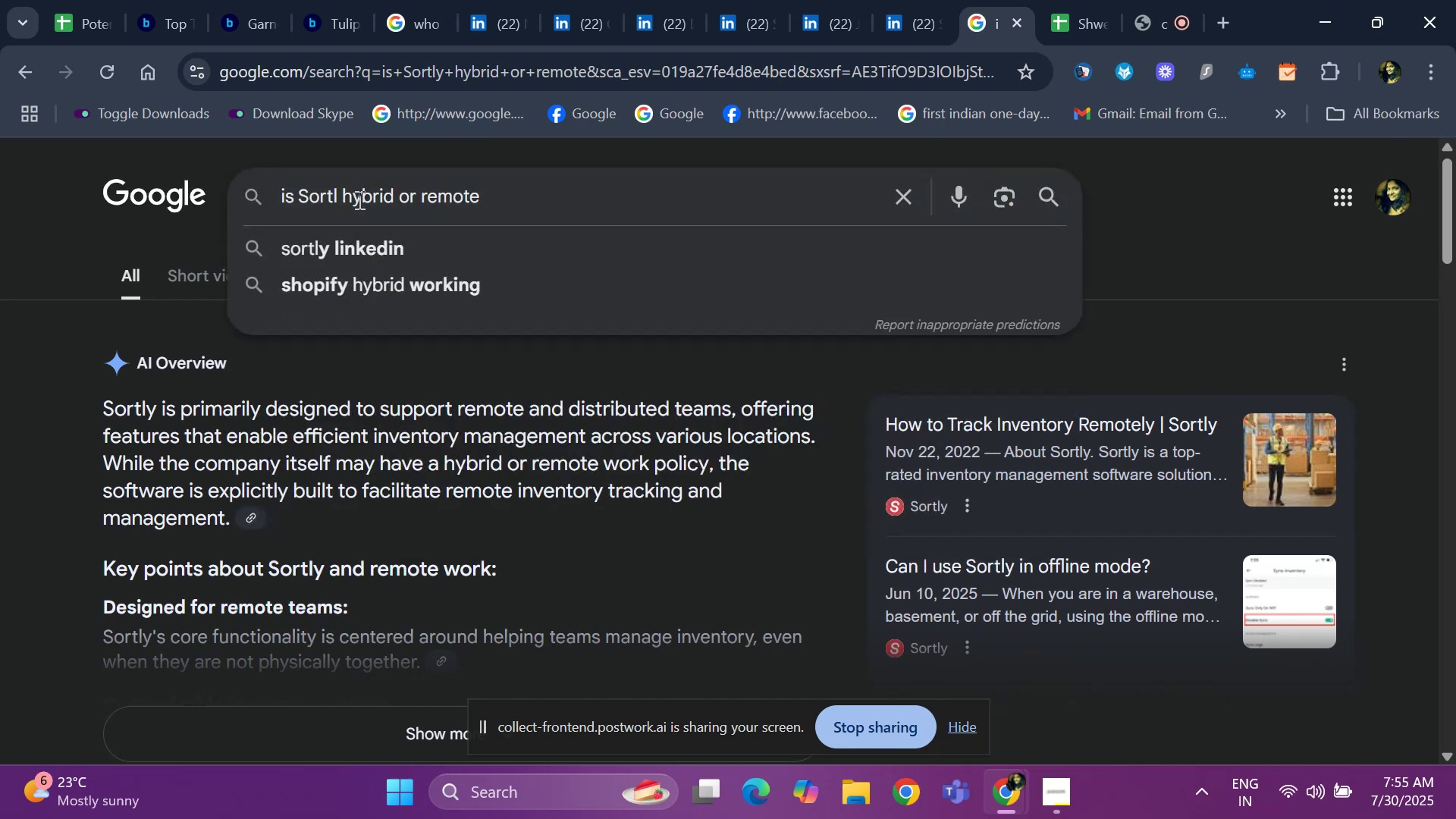 
key(Backspace)
 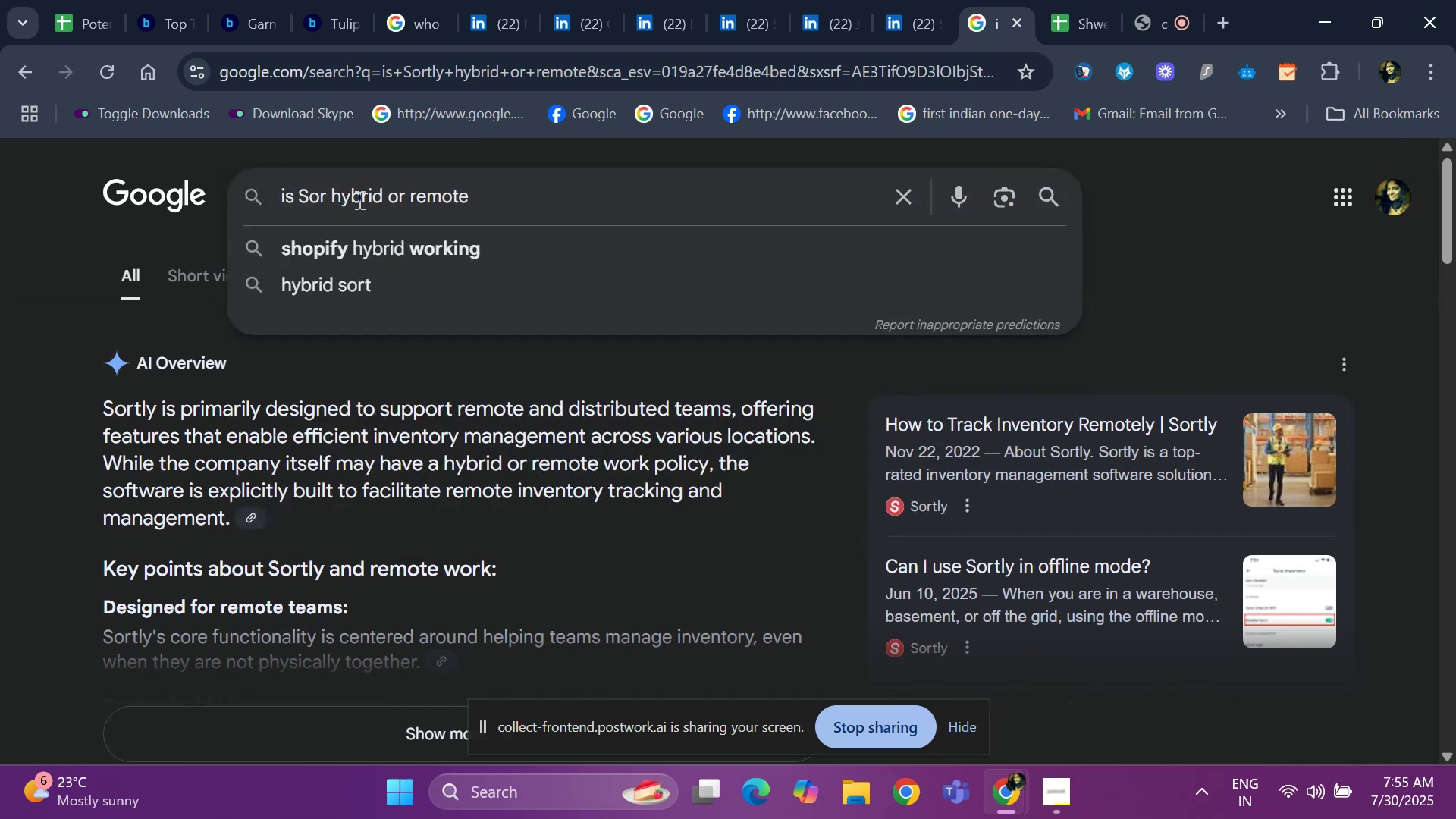 
key(Backspace)
 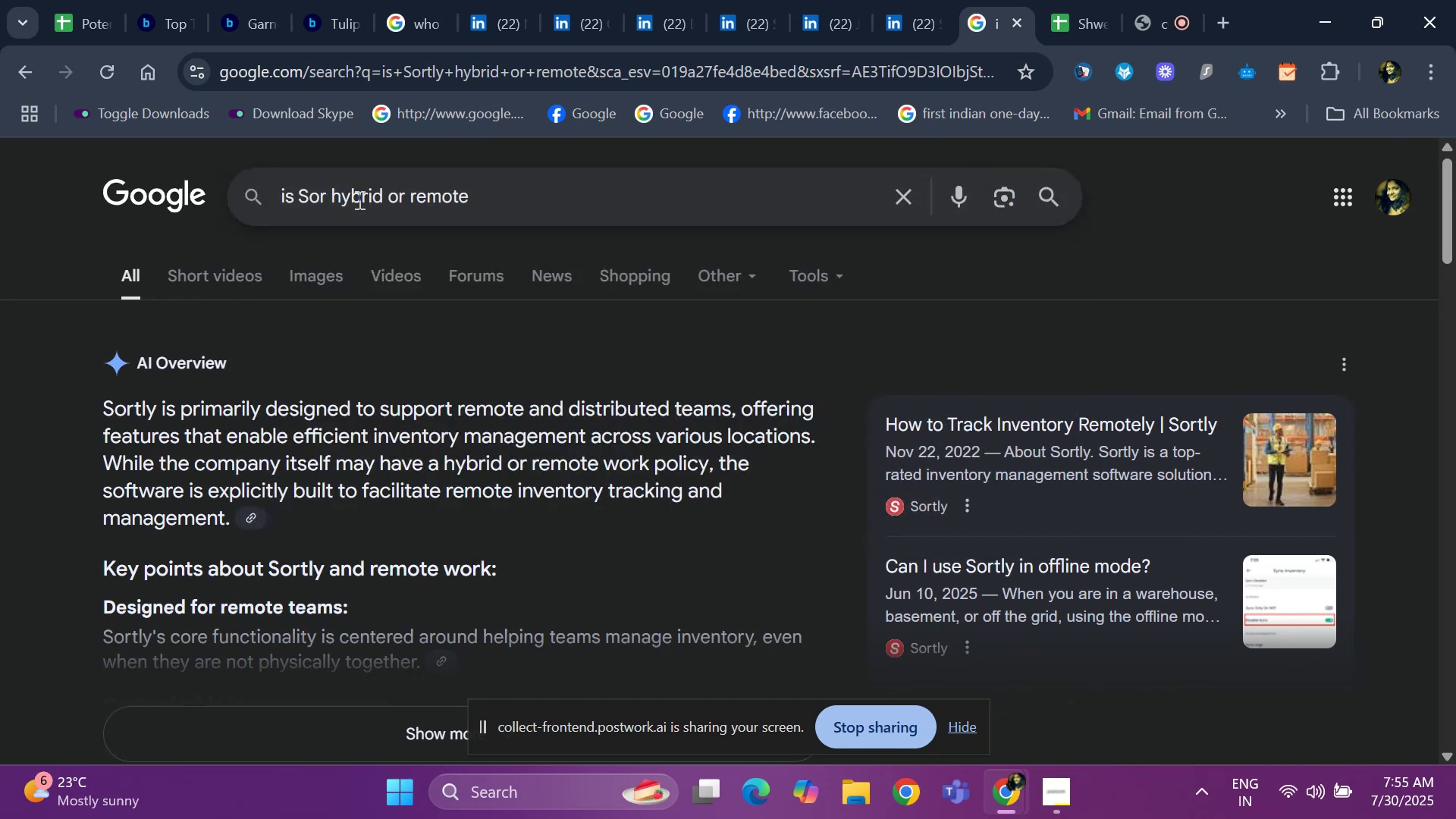 
key(Backspace)
 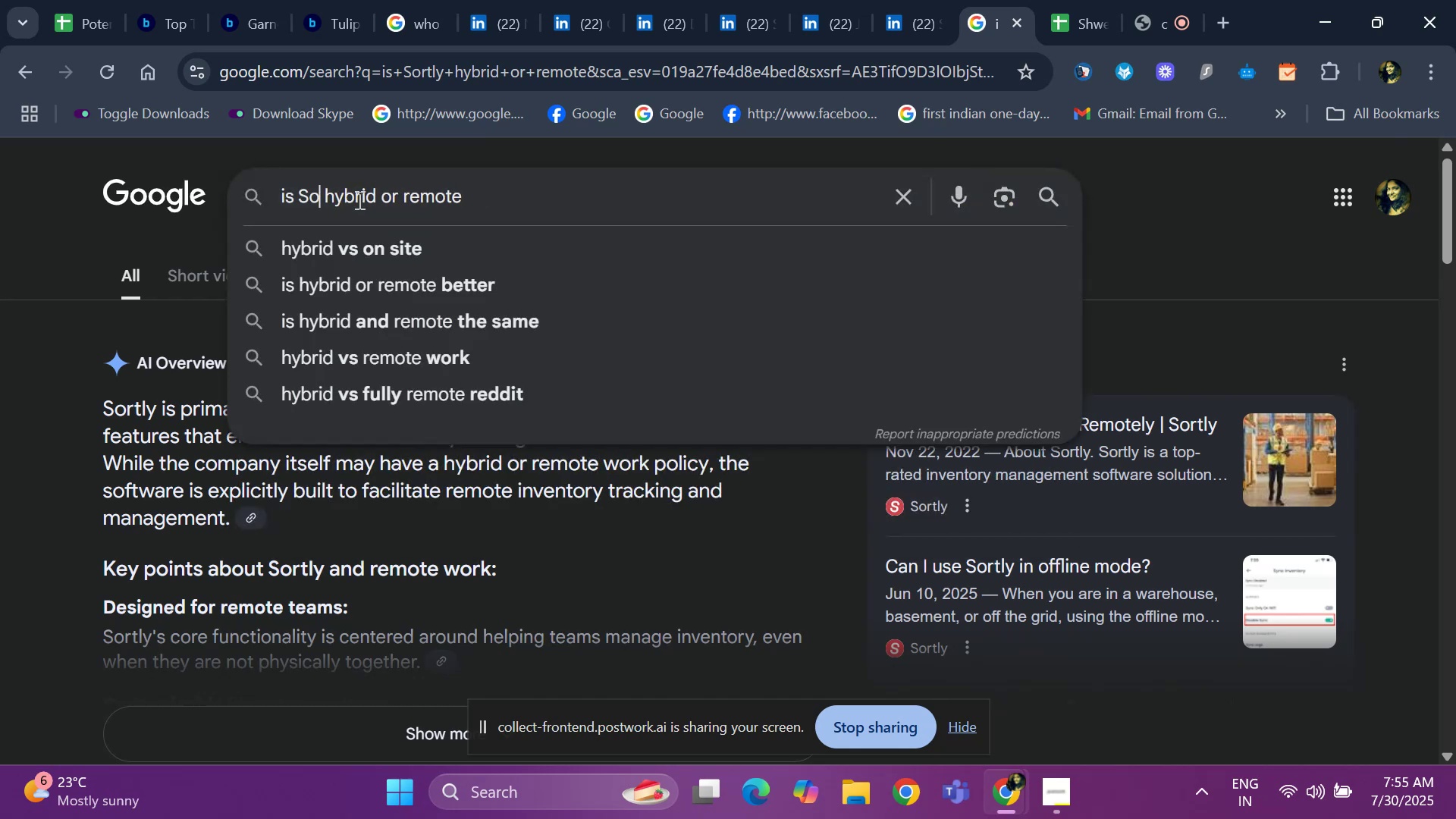 
key(Backspace)
 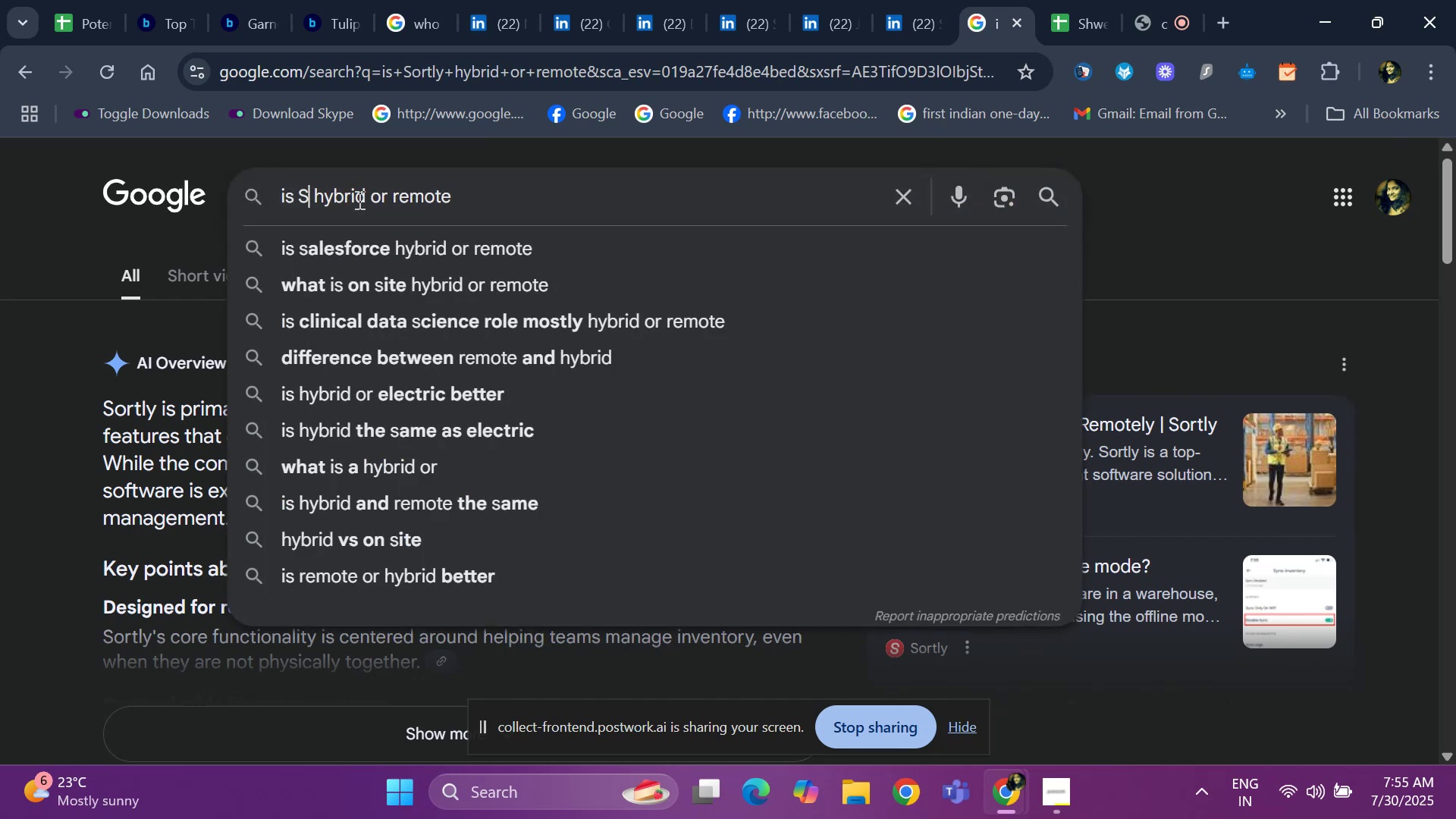 
key(Backspace)
 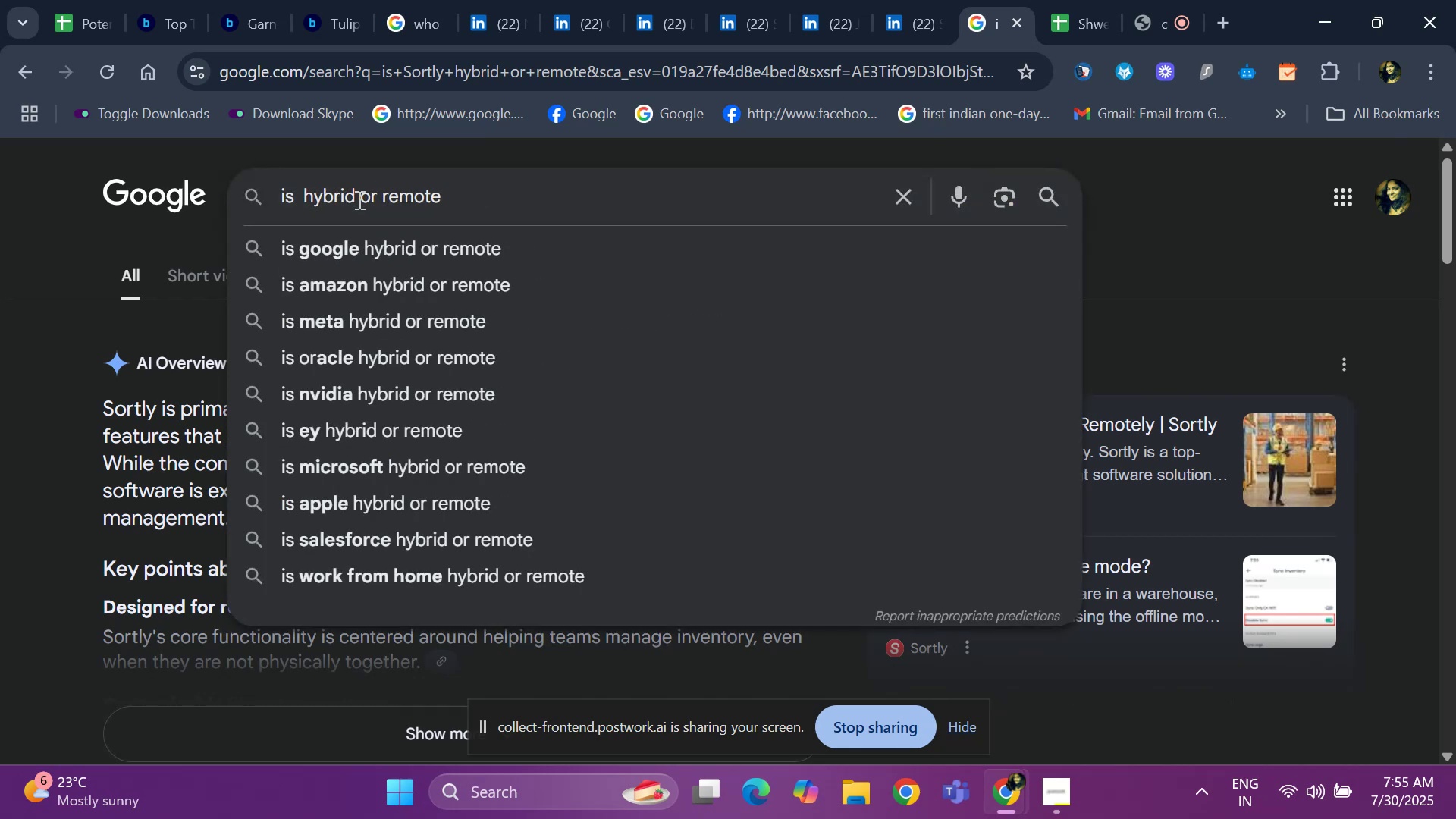 
key(Control+ControlLeft)
 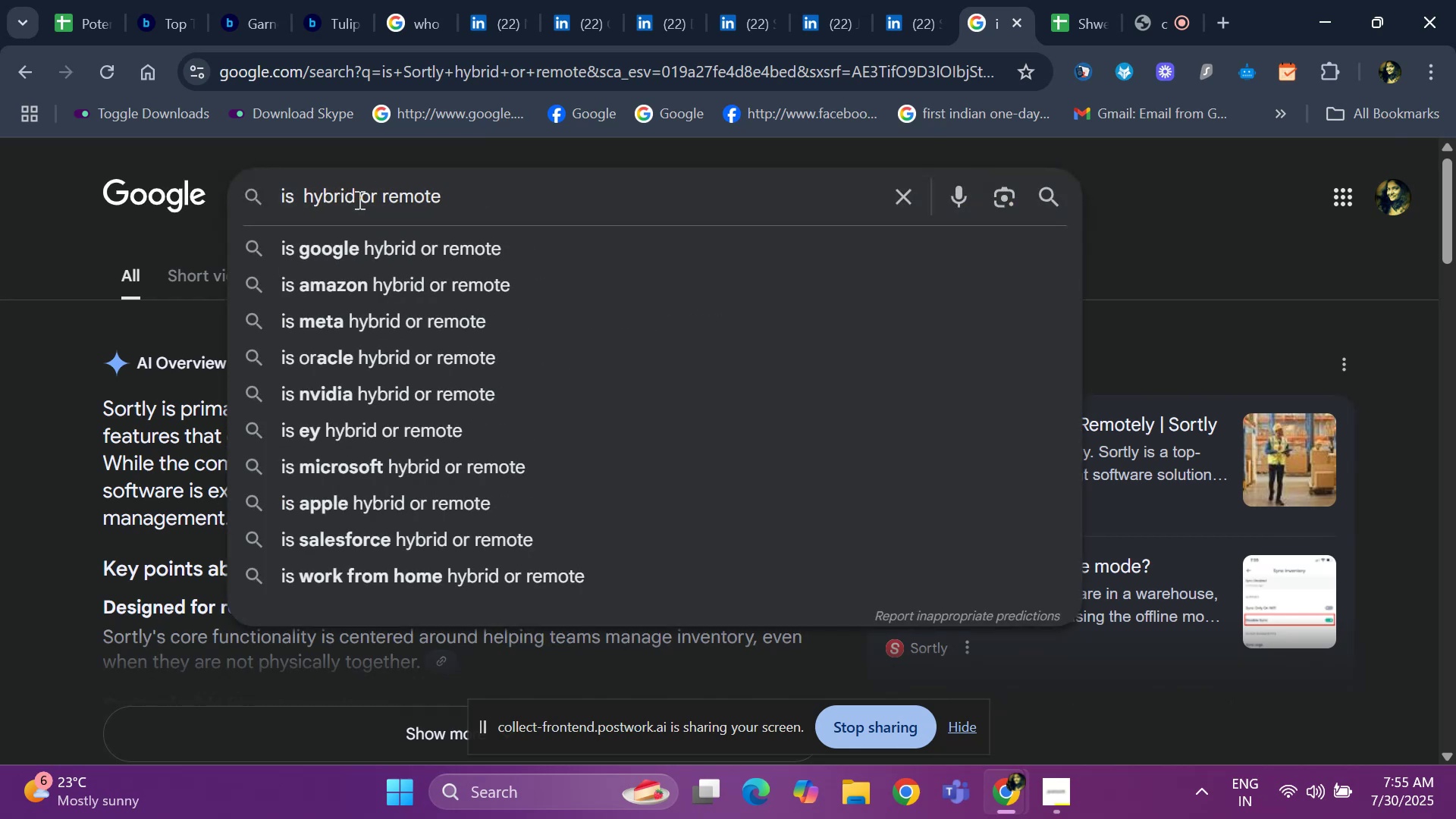 
key(Control+V)
 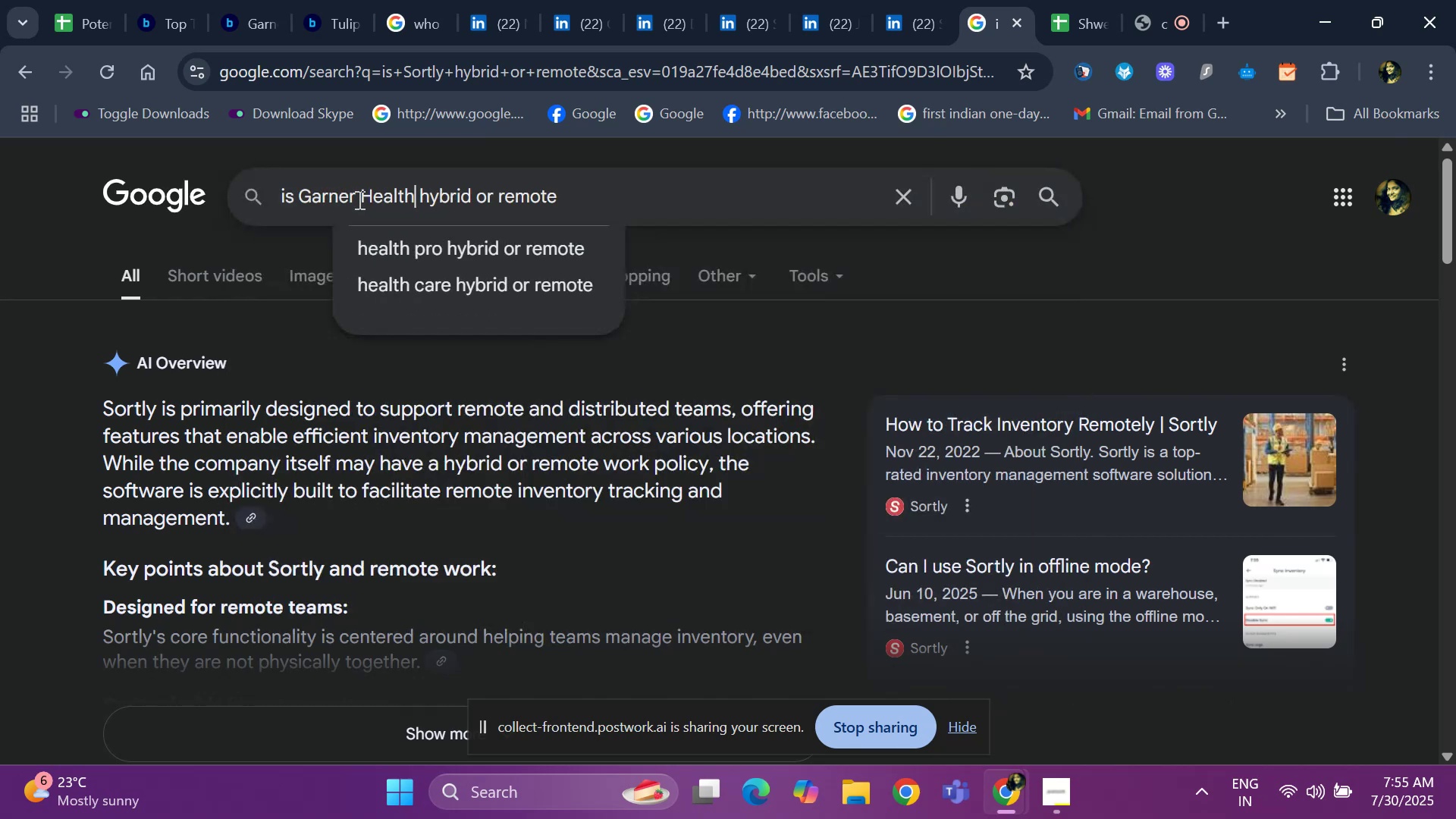 
key(Space)
 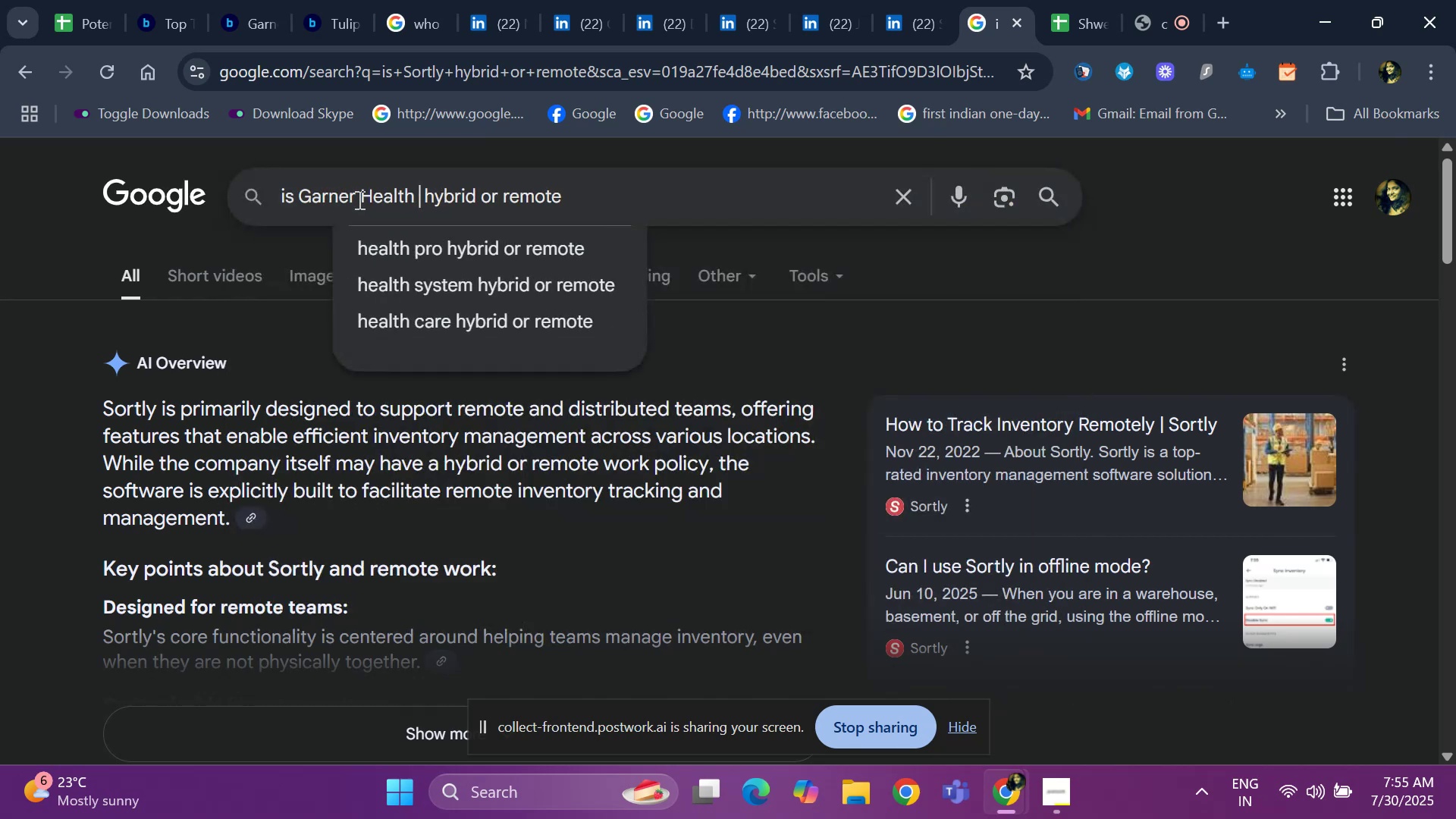 
key(Enter)
 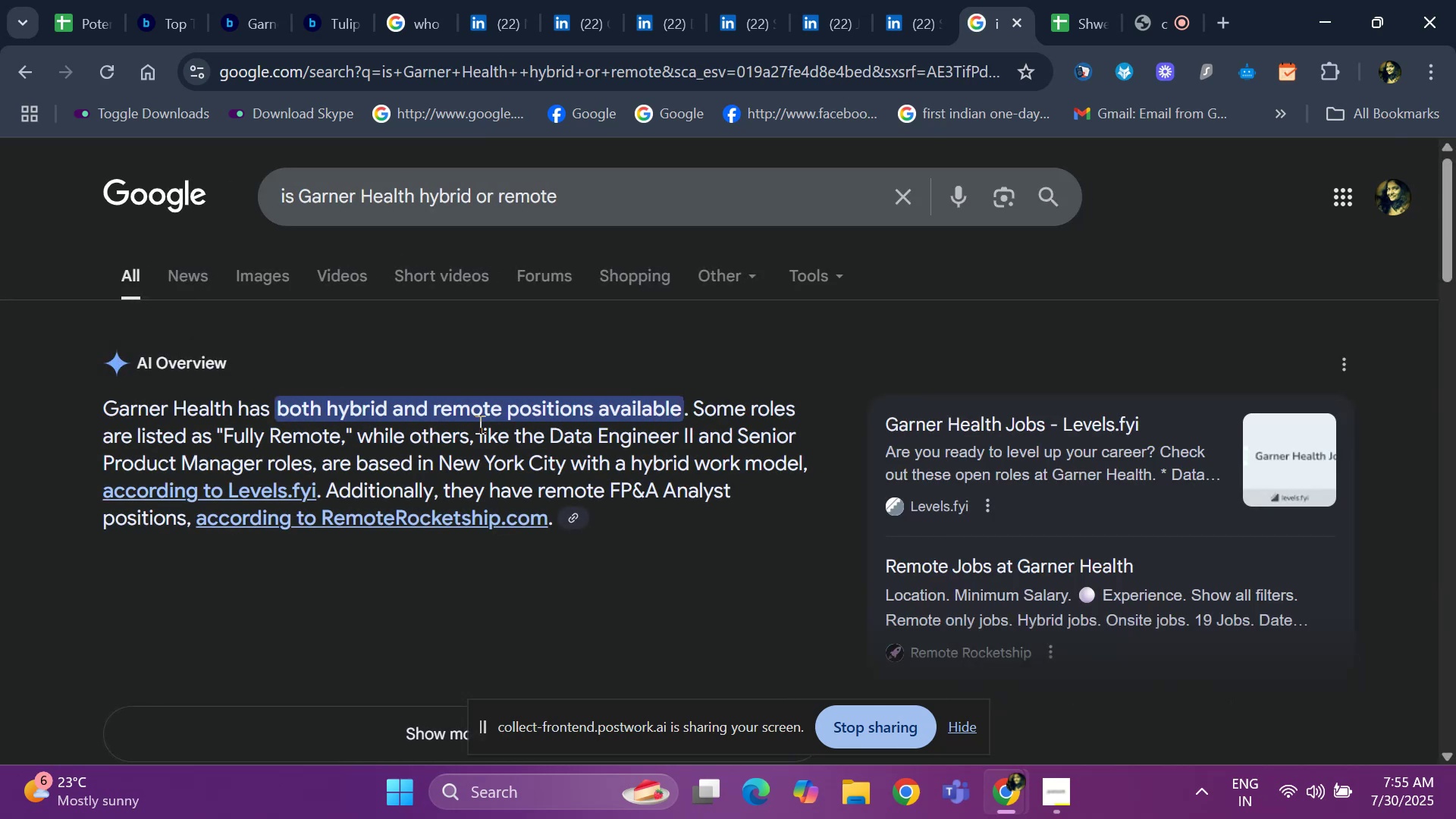 
scroll: coordinate [328, 448], scroll_direction: down, amount: 4.0
 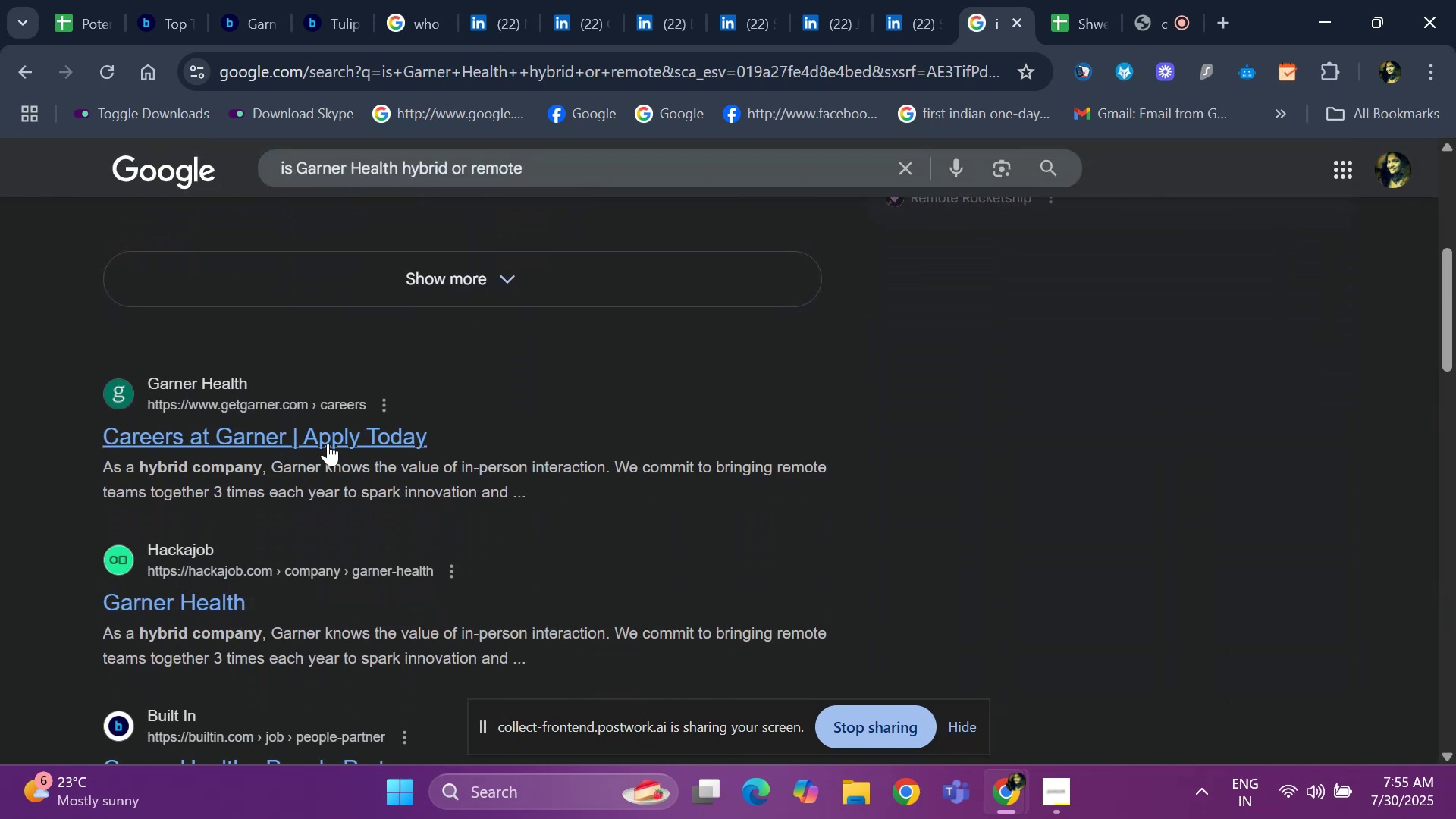 
scroll: coordinate [328, 440], scroll_direction: up, amount: 3.0
 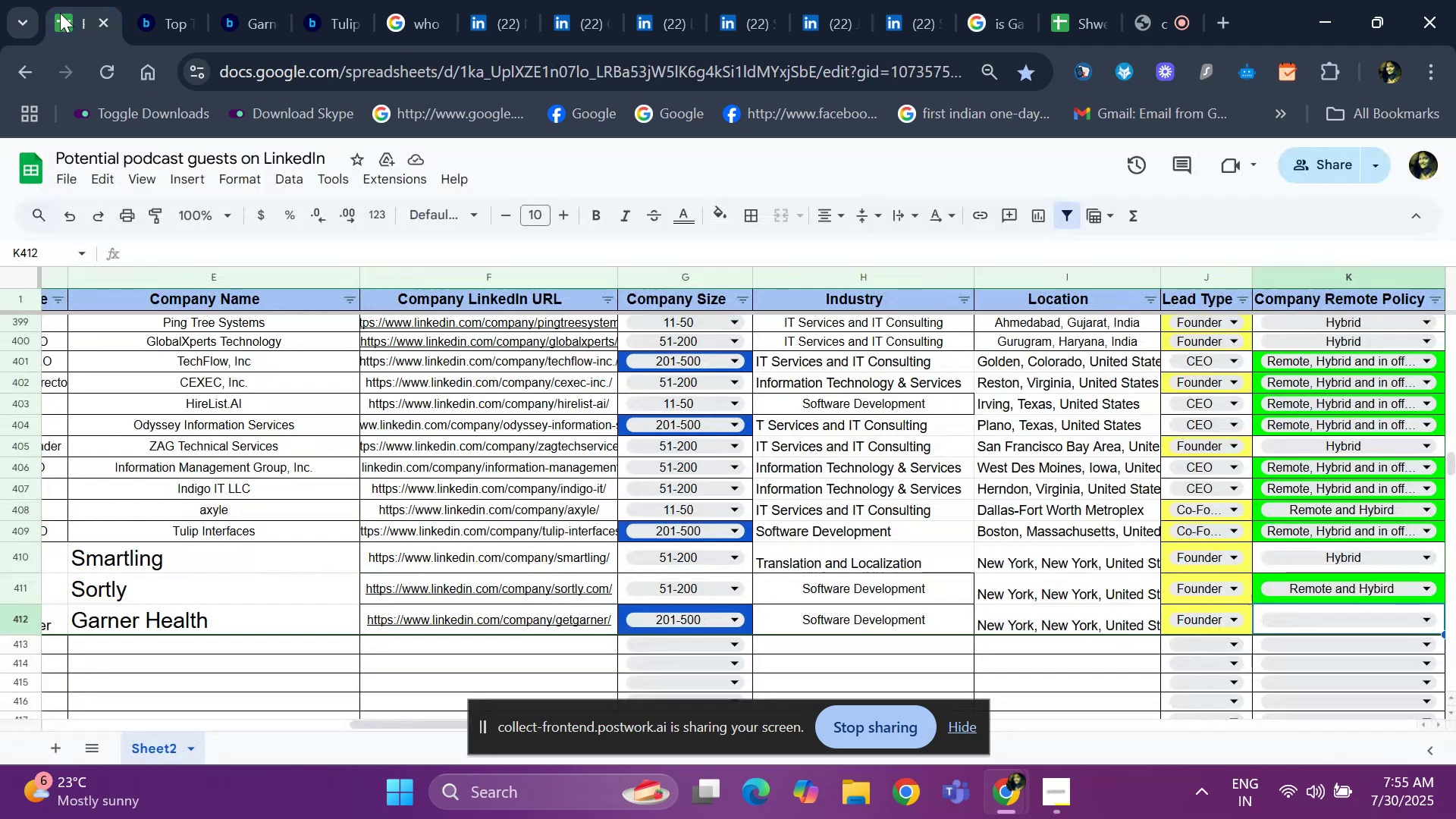 
wait(5.91)
 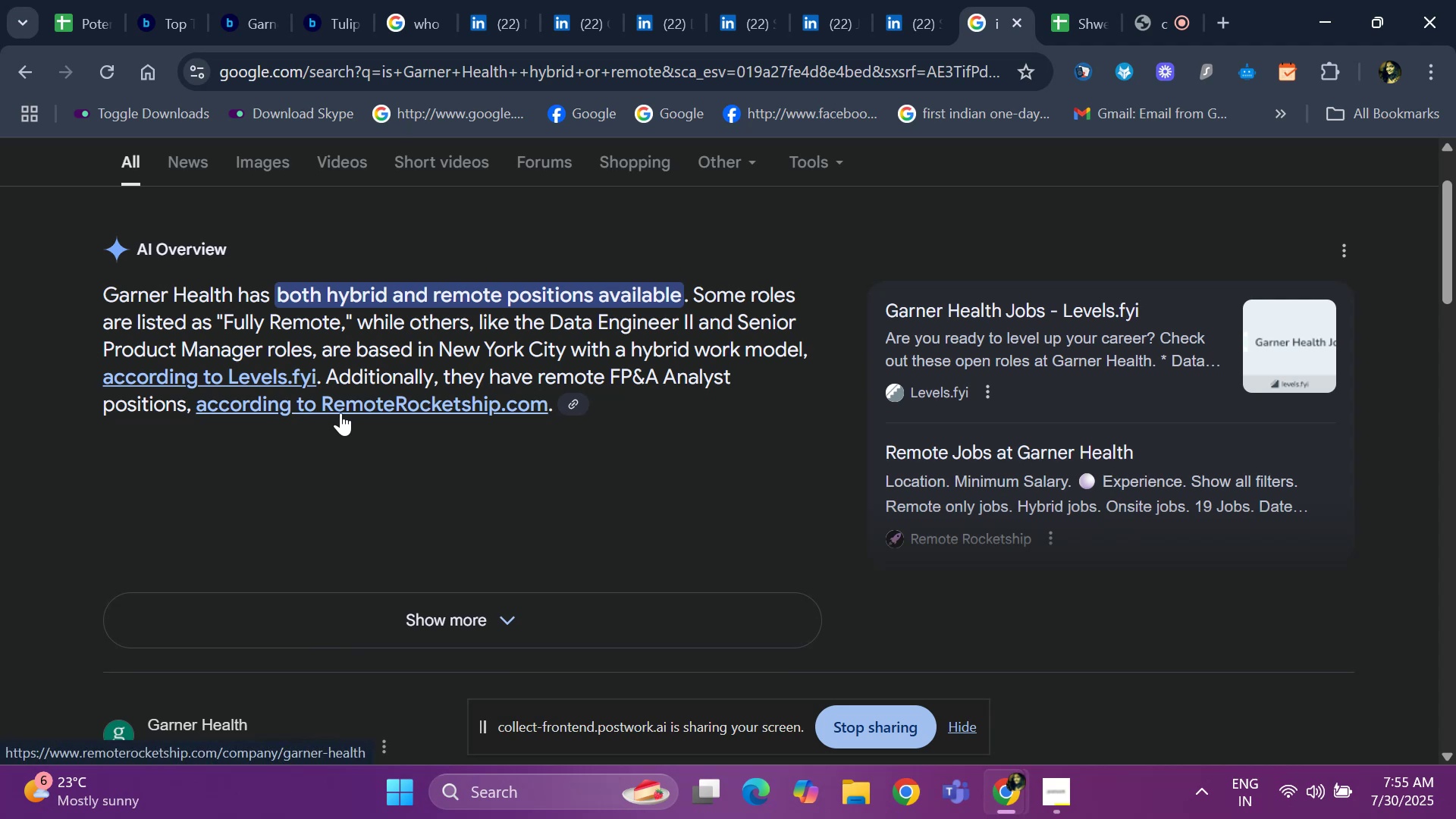 
key(ArrowRight)
 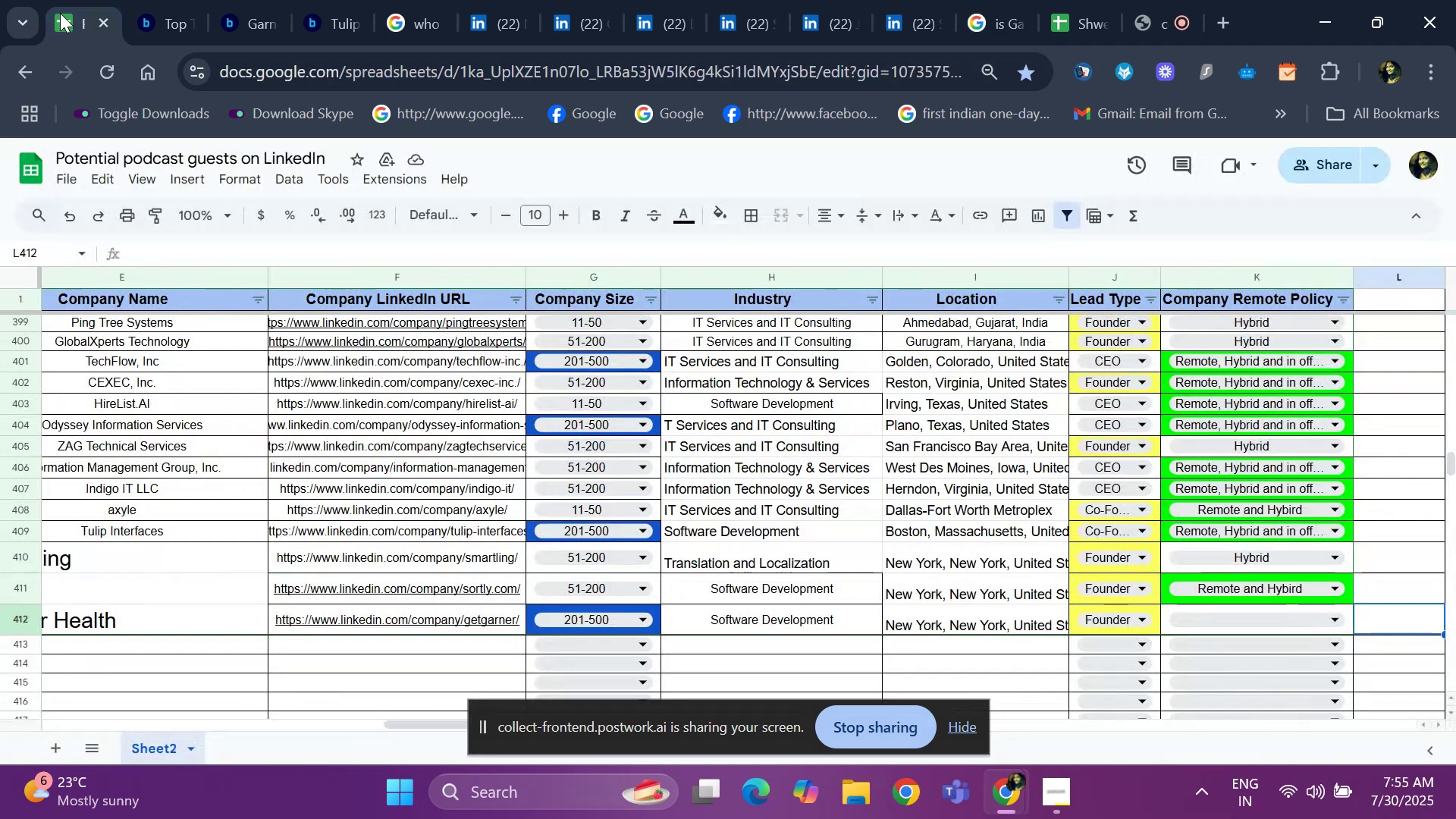 
key(ArrowLeft)
 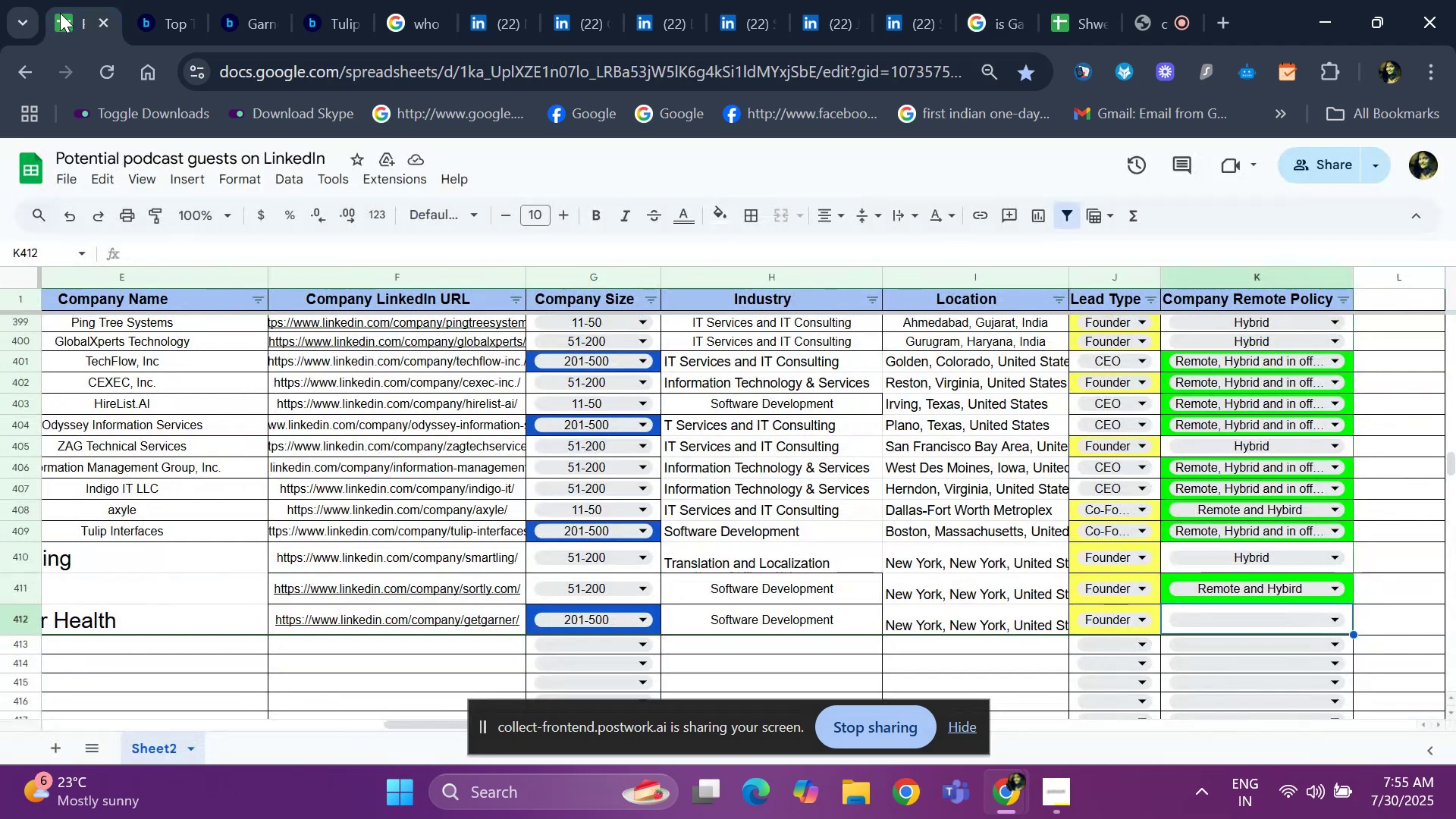 
key(Enter)
 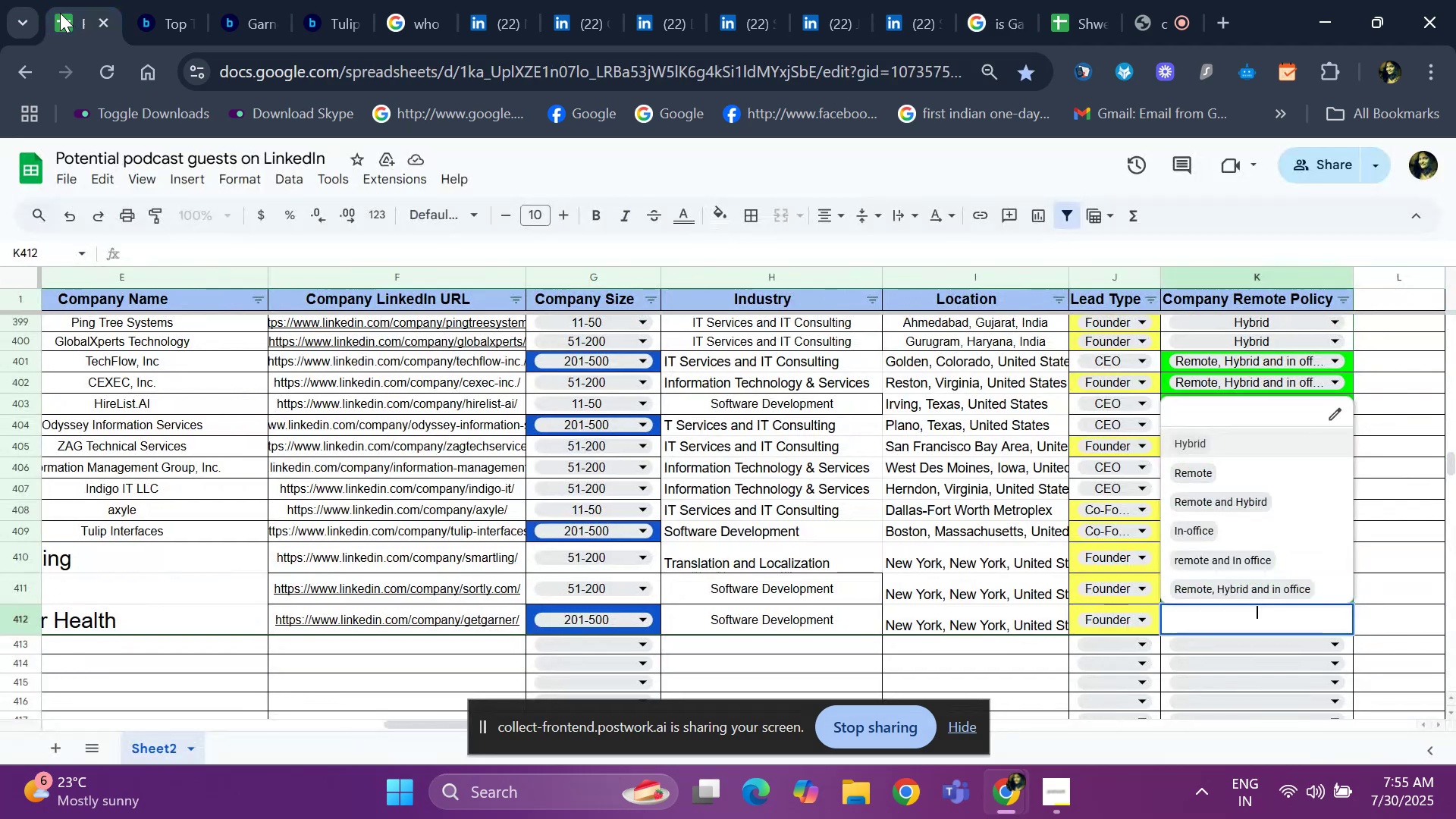 
key(ArrowDown)
 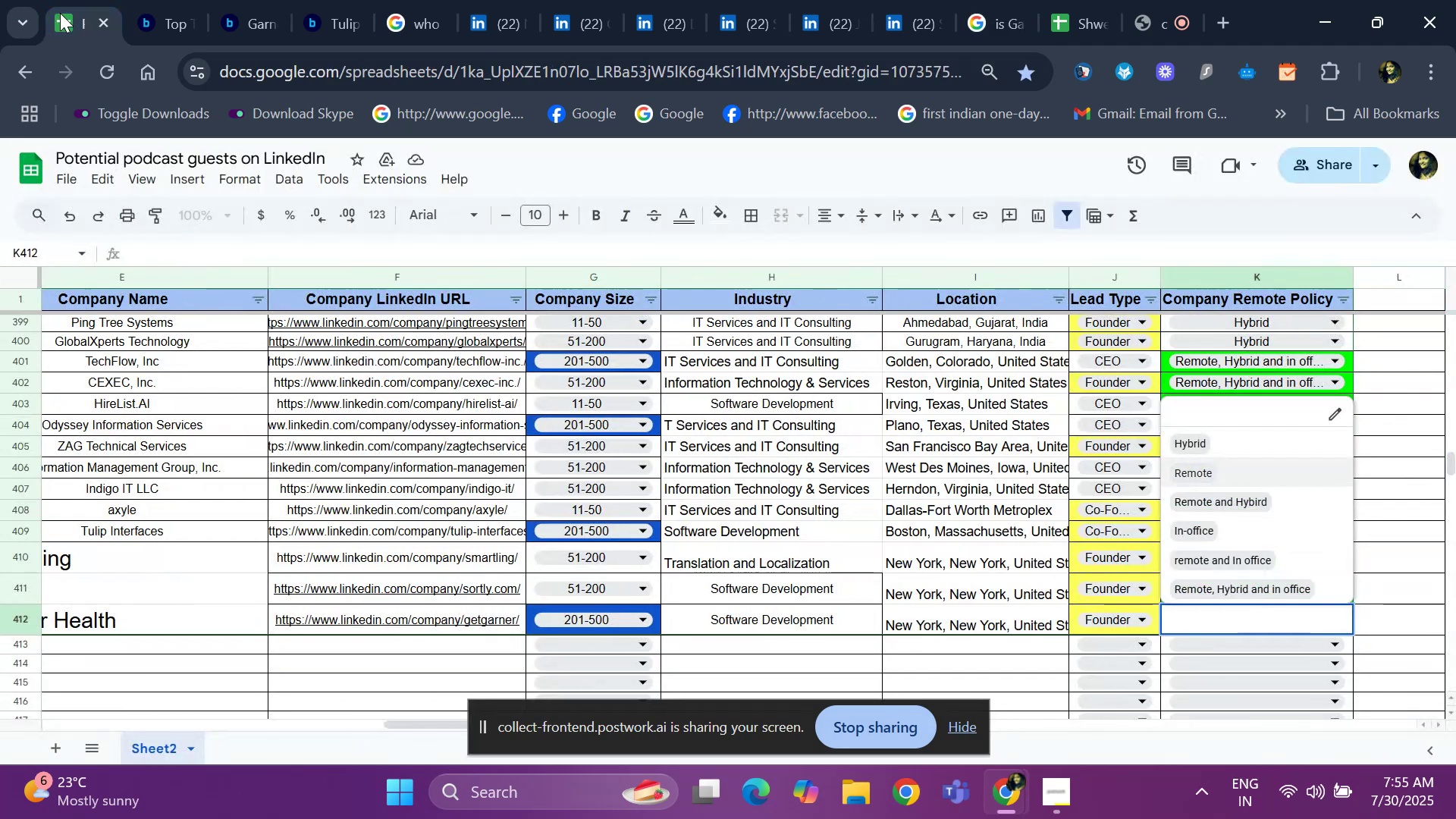 
key(ArrowDown)
 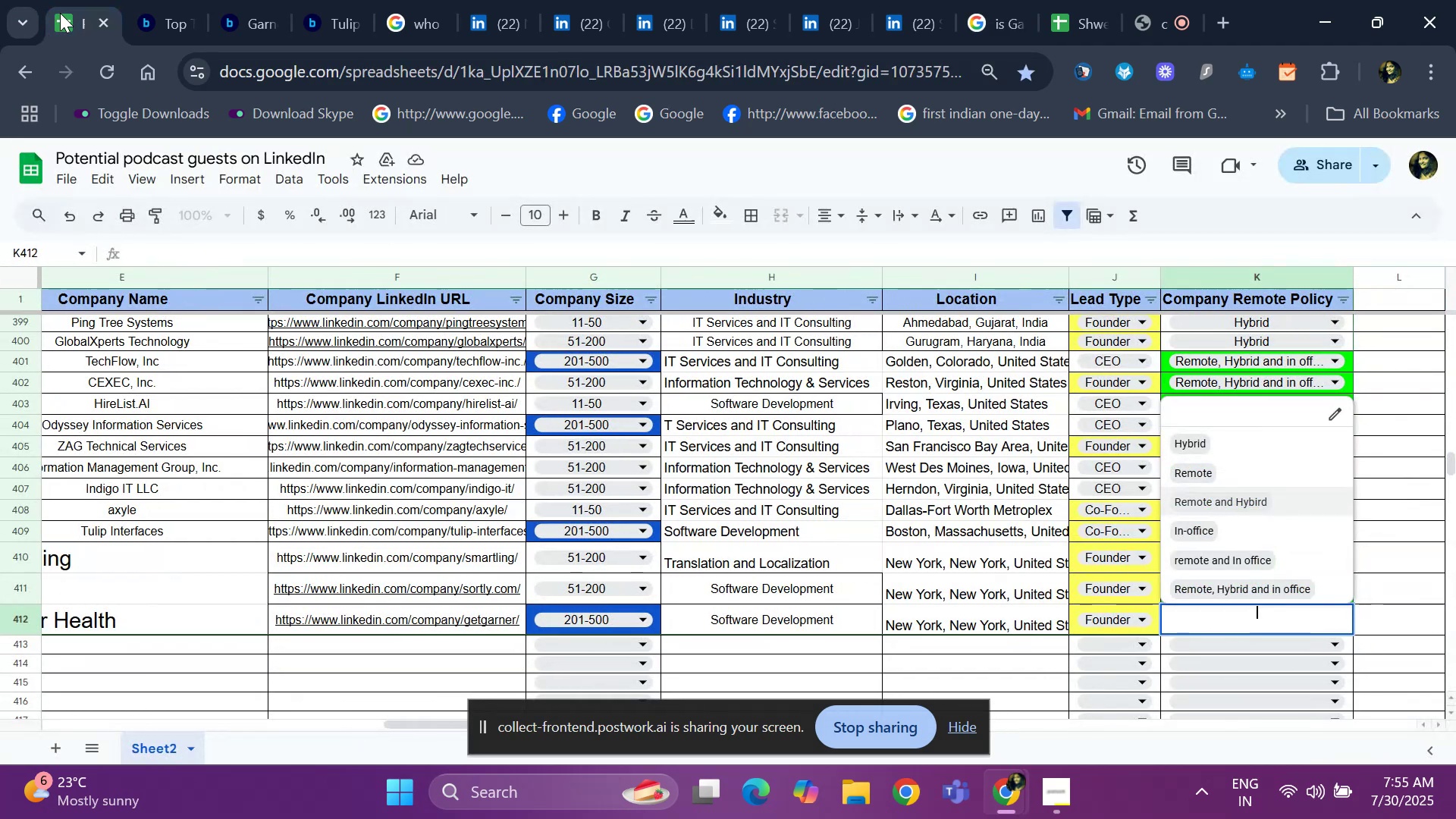 
key(Enter)
 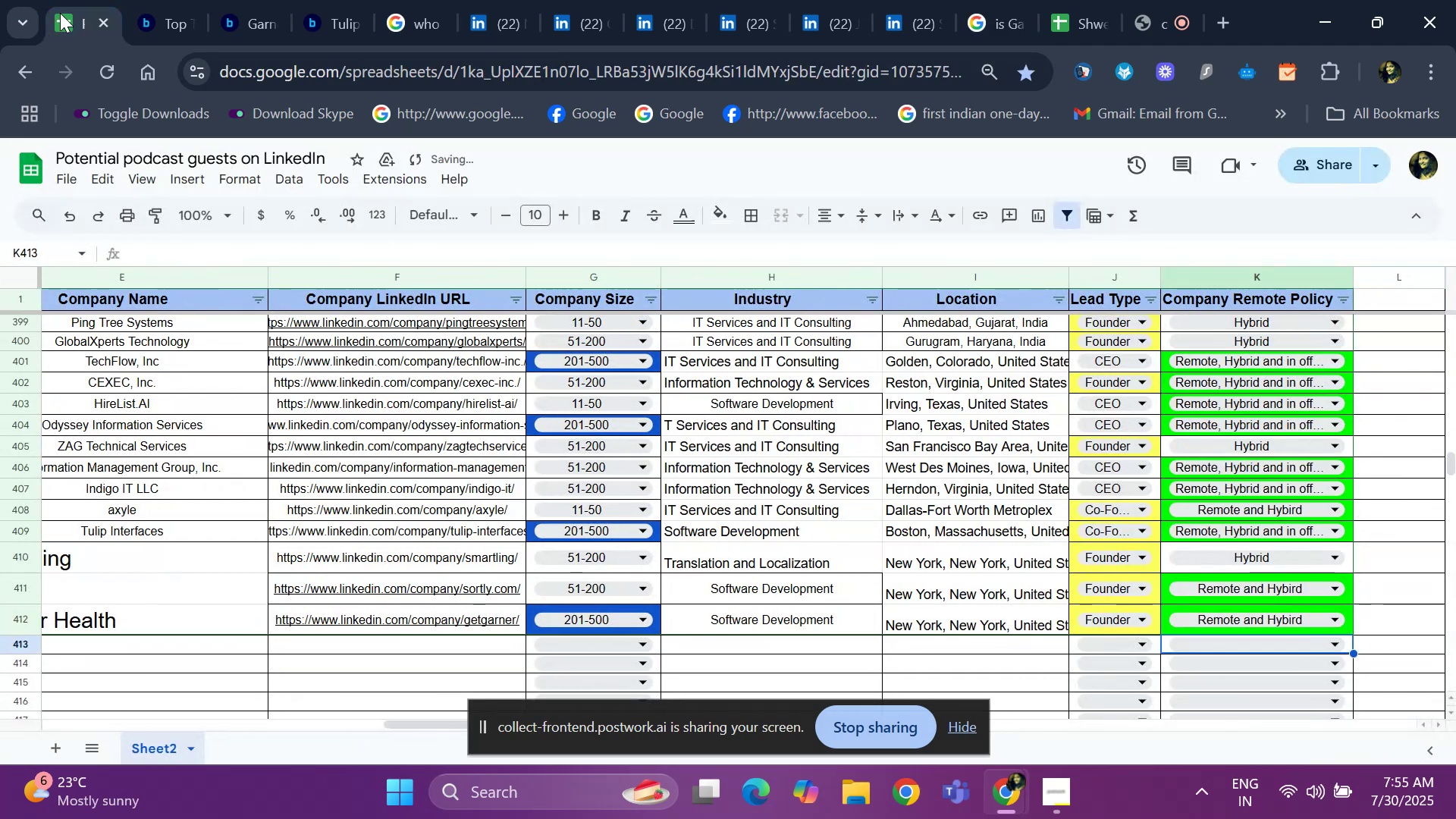 
hold_key(key=ArrowLeft, duration=1.16)
 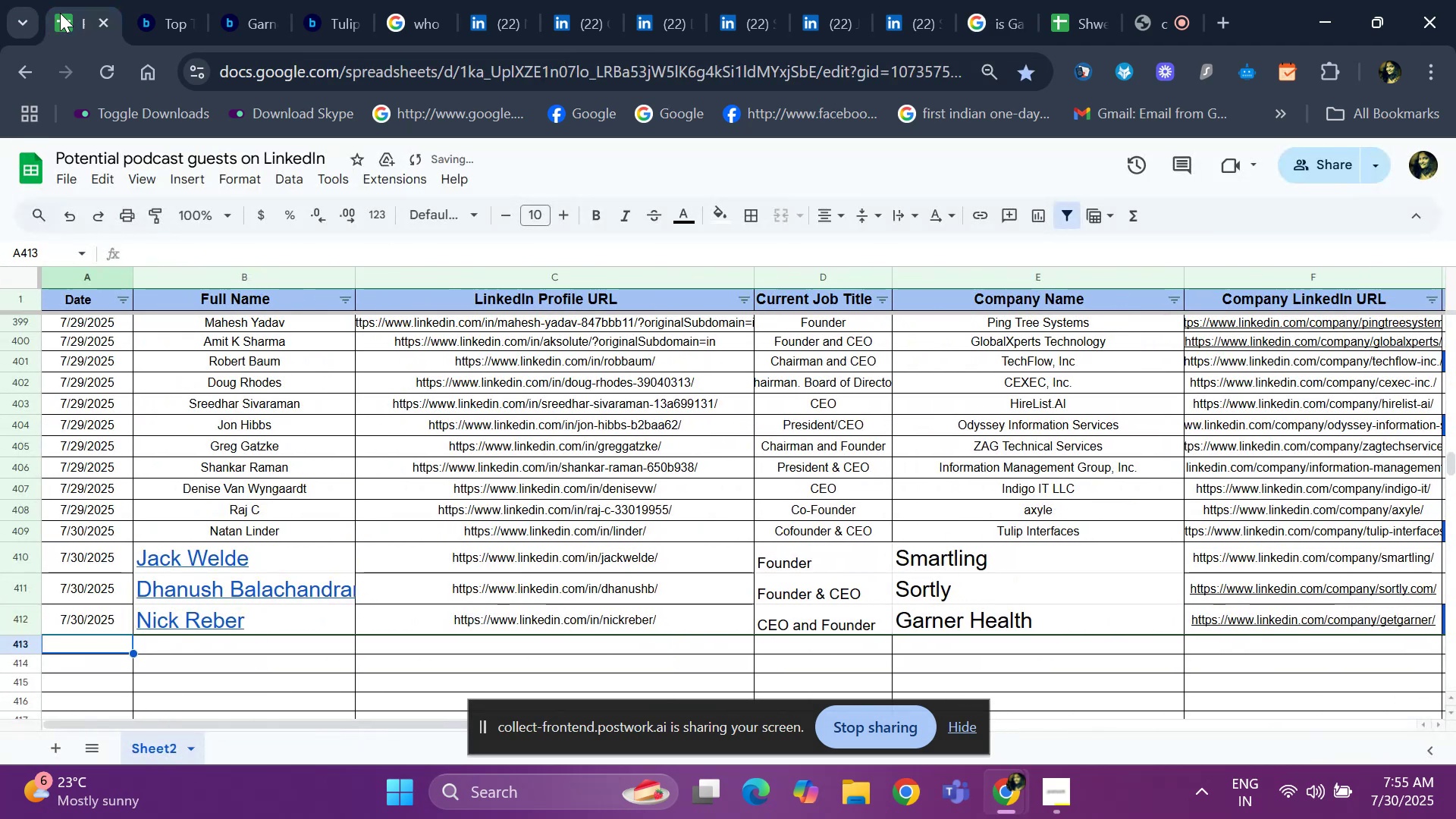 
key(Control+D)
 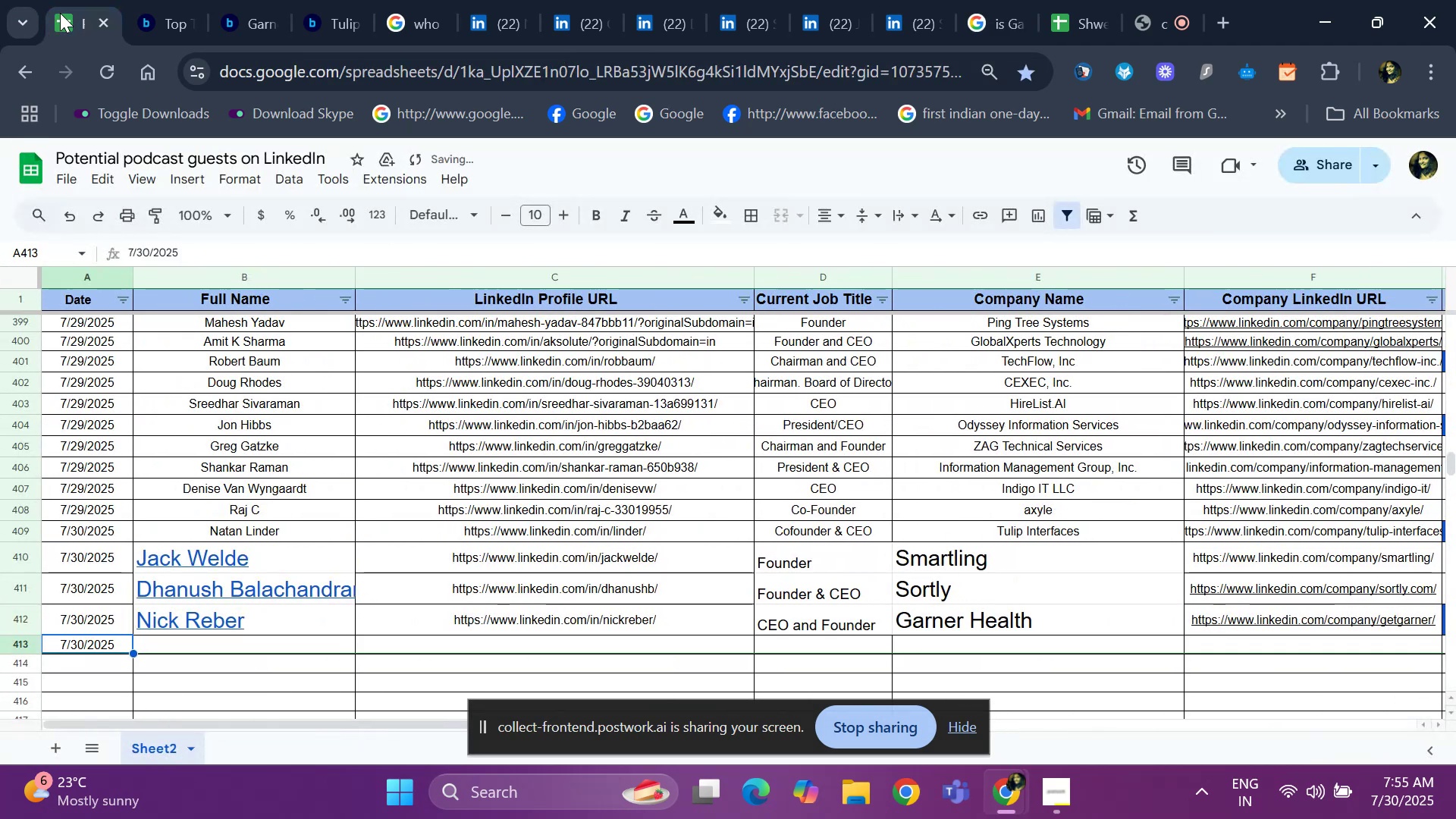 
key(ArrowRight)
 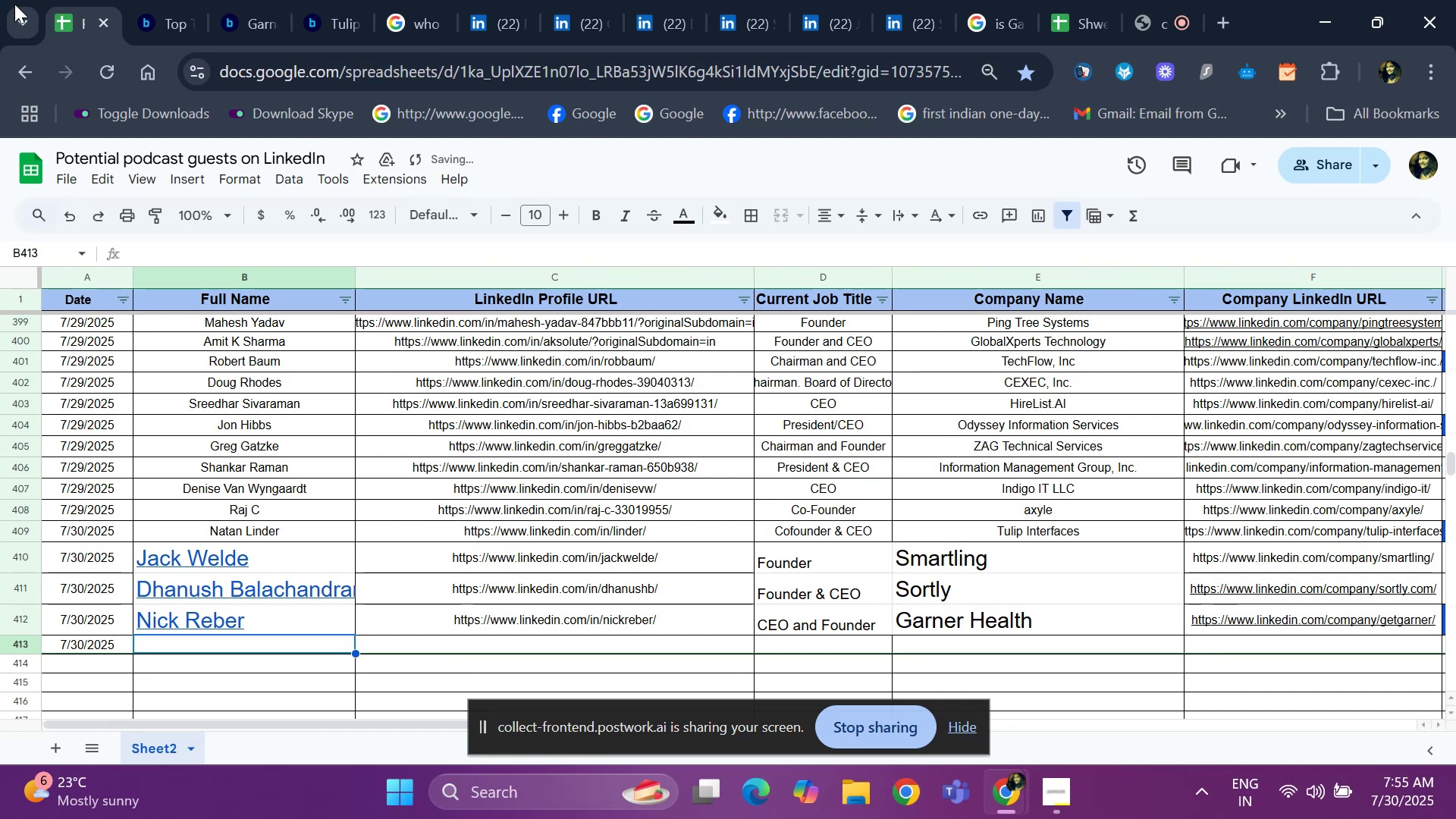 
left_click([188, 17])
 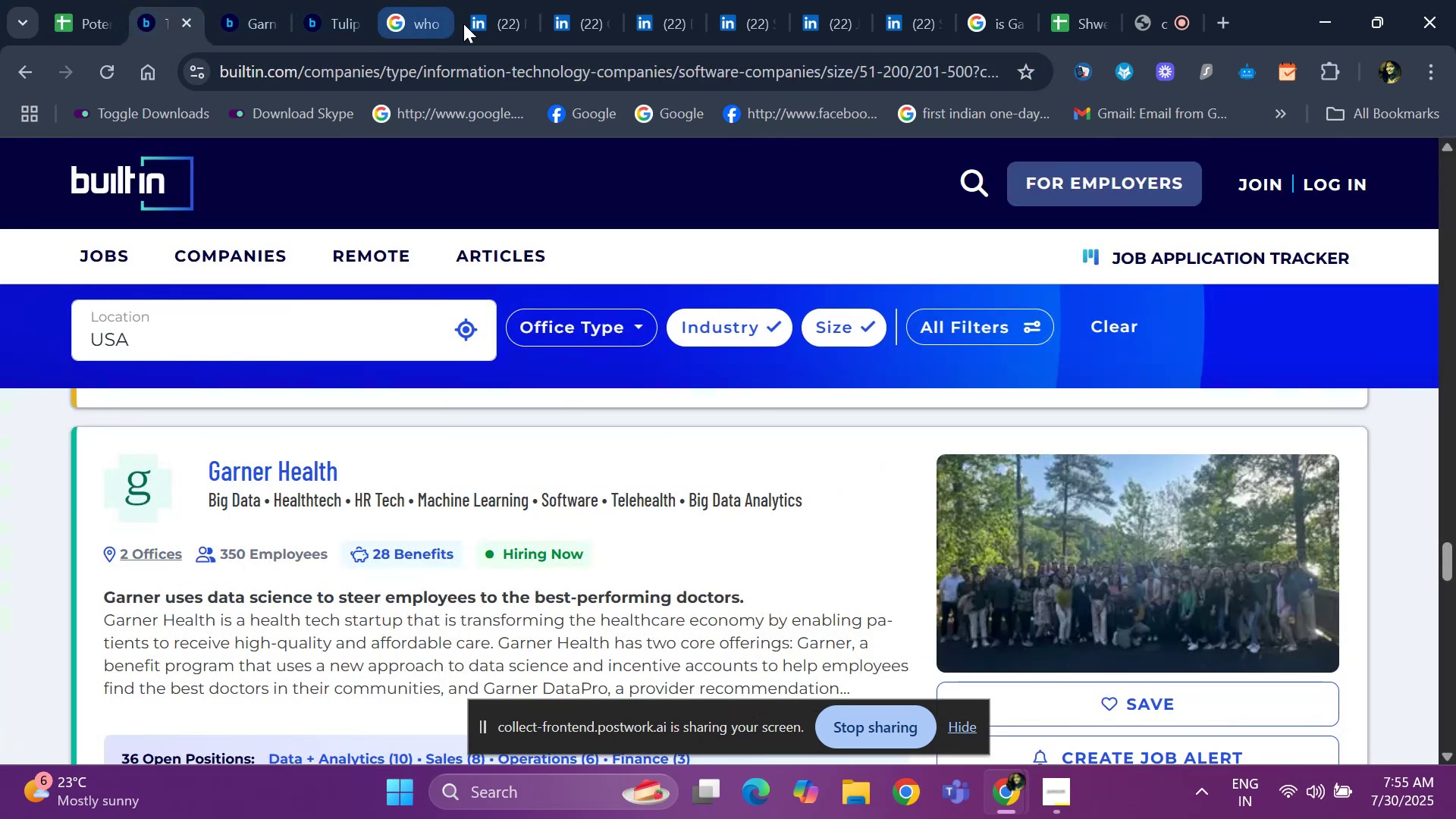 
left_click([487, 25])
 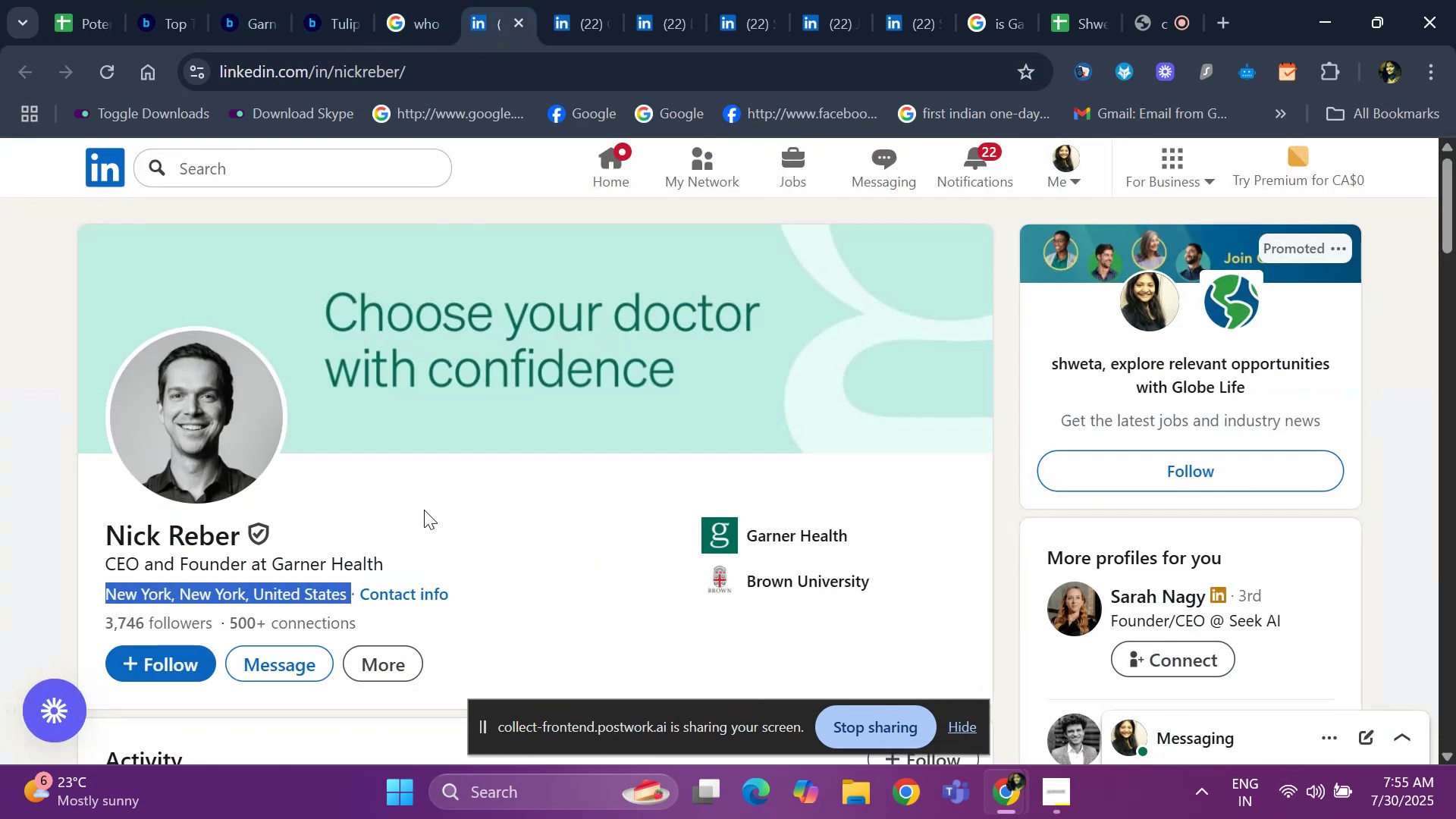 
scroll: coordinate [567, 529], scroll_direction: down, amount: 2.0
 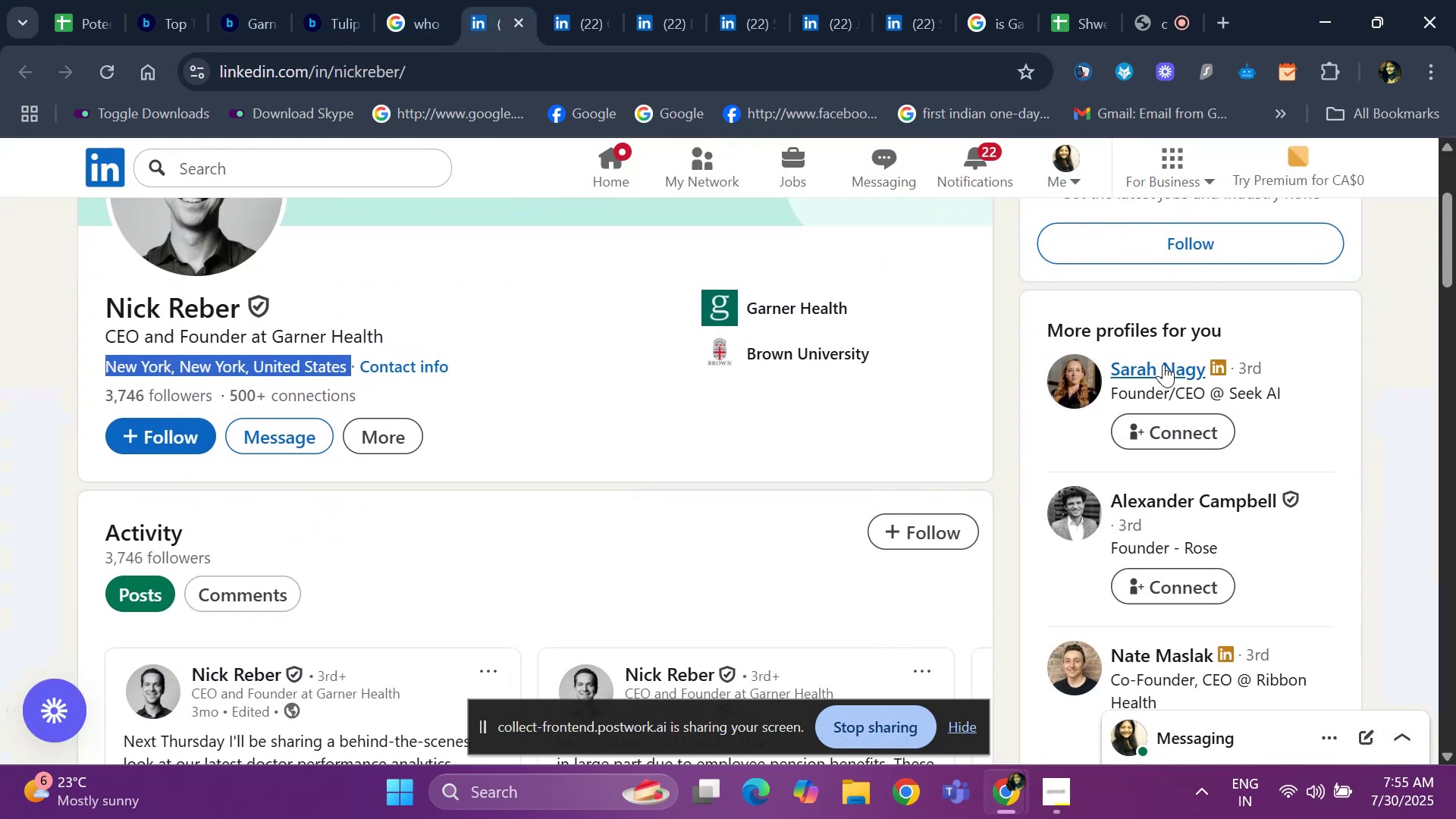 
right_click([1163, 362])
 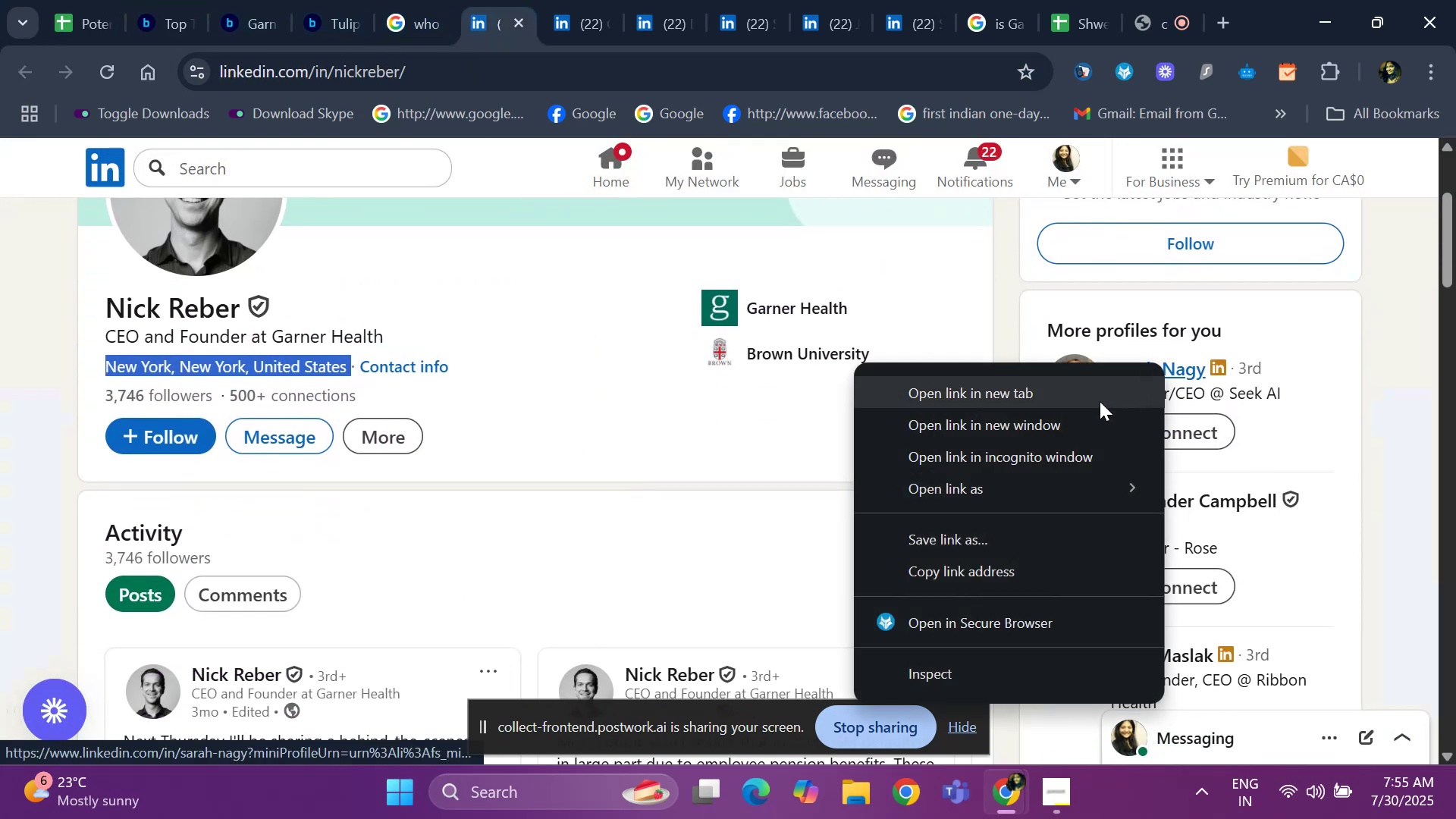 
left_click([1098, 399])
 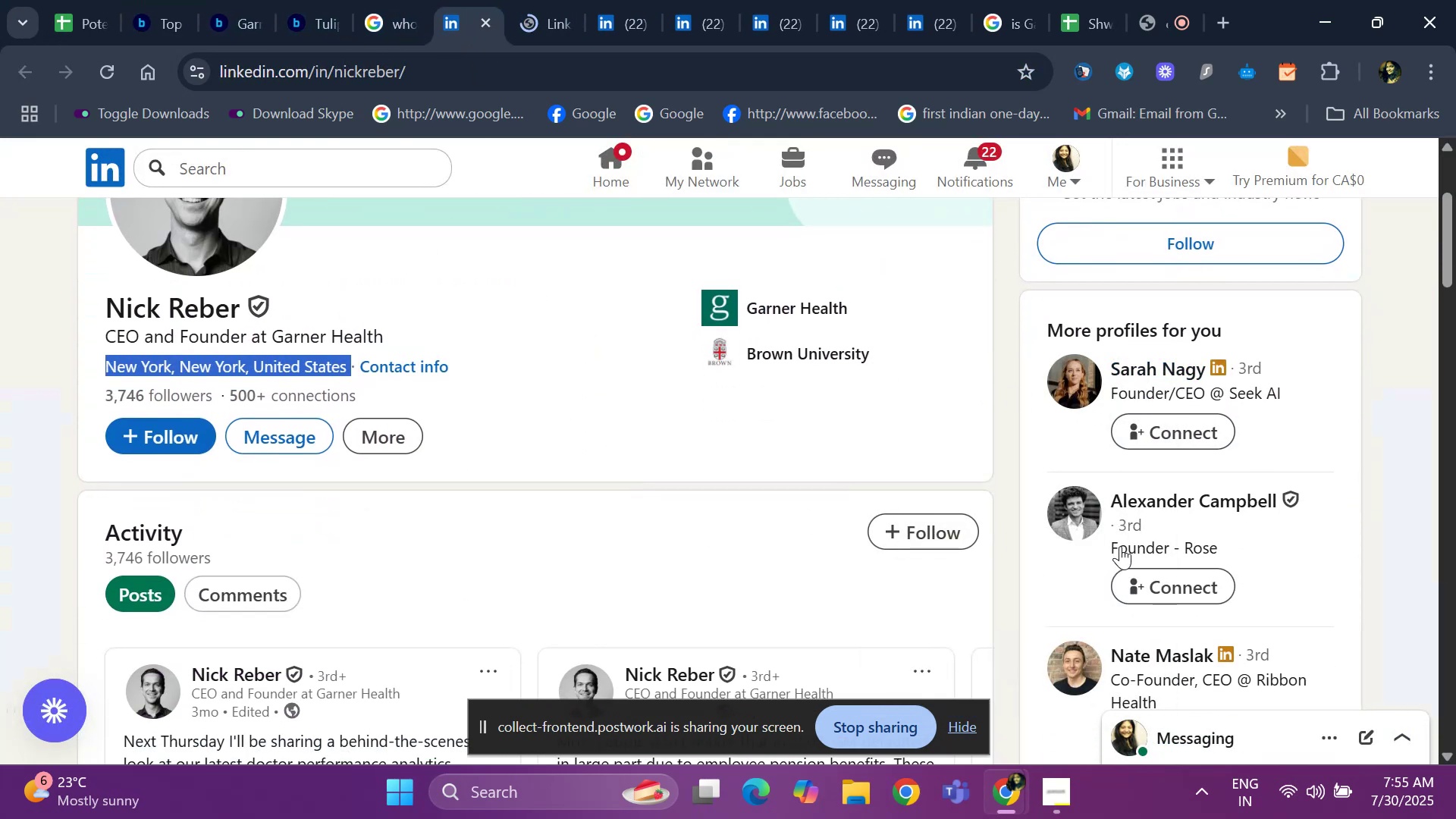 
scroll: coordinate [1164, 560], scroll_direction: down, amount: 1.0
 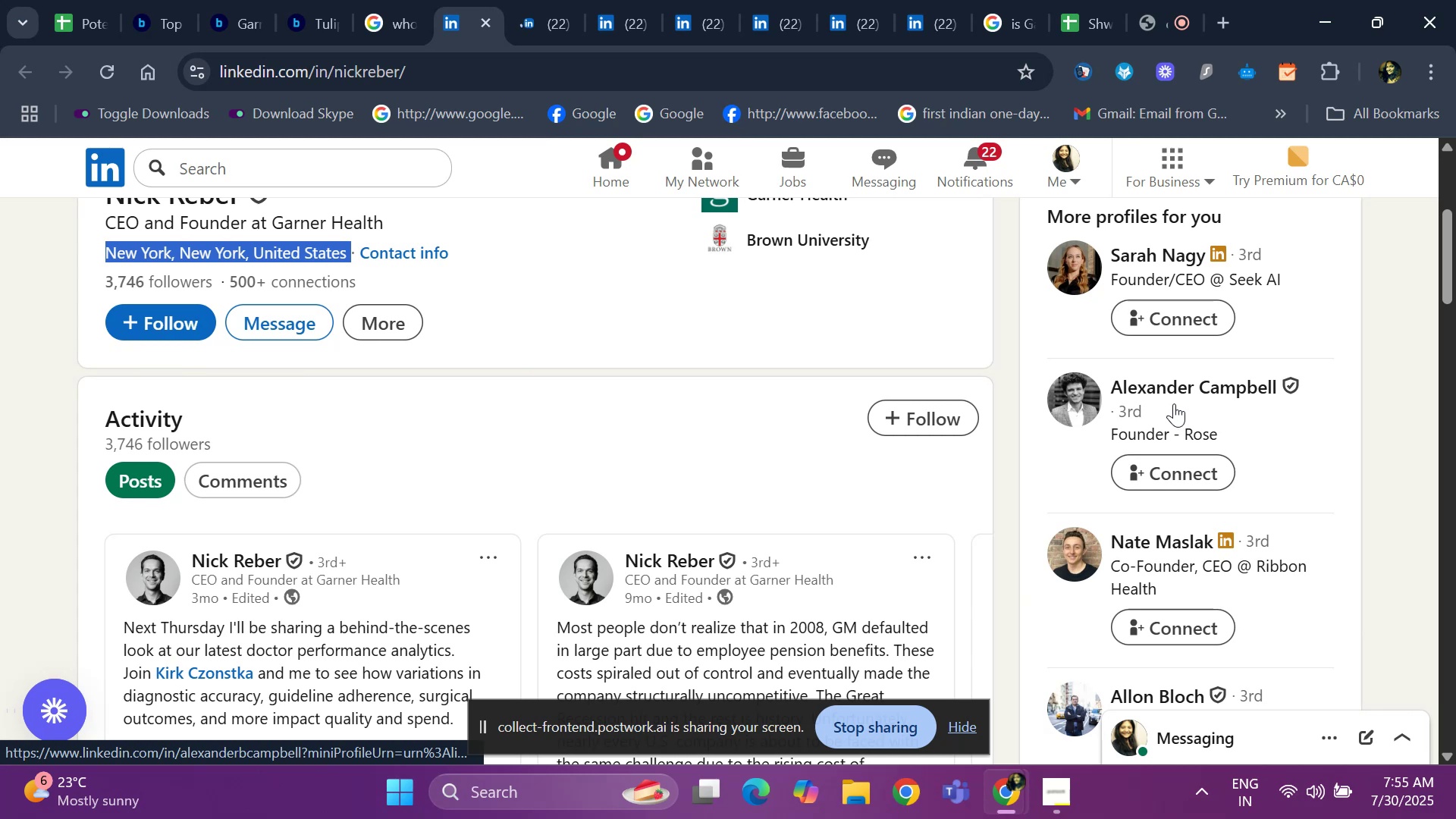 
right_click([1168, 401])
 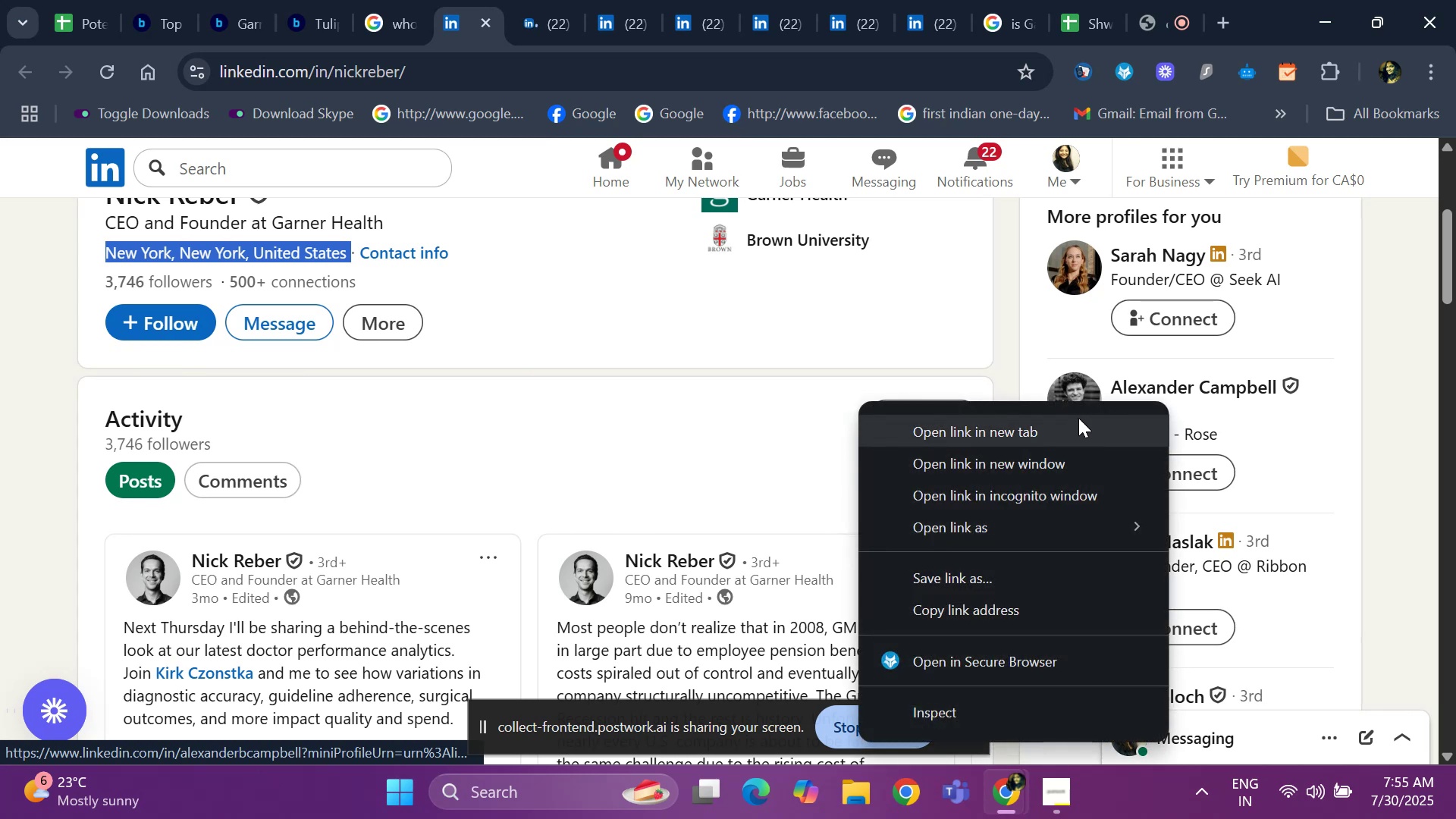 
left_click([1078, 419])
 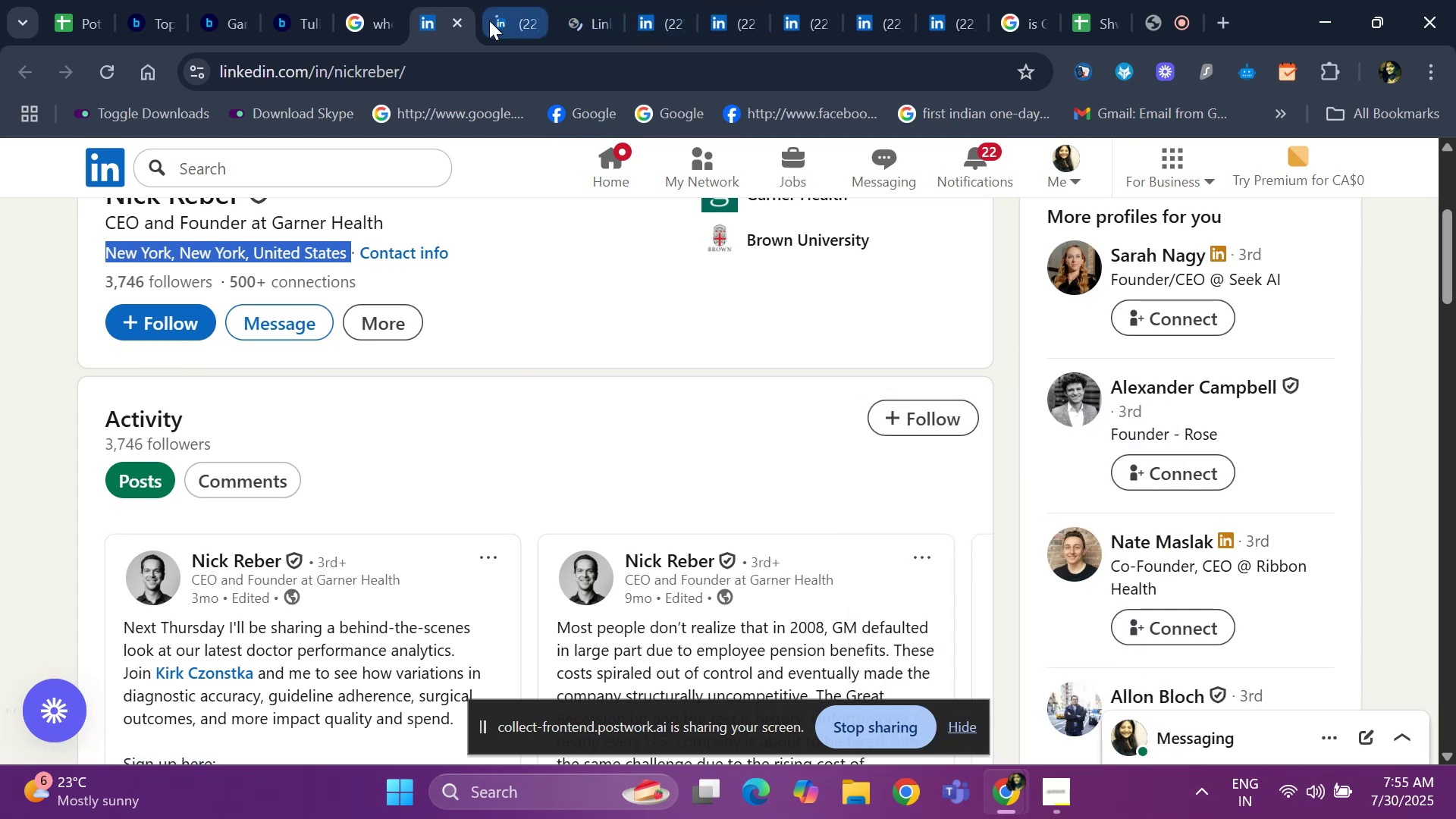 
left_click([489, 20])
 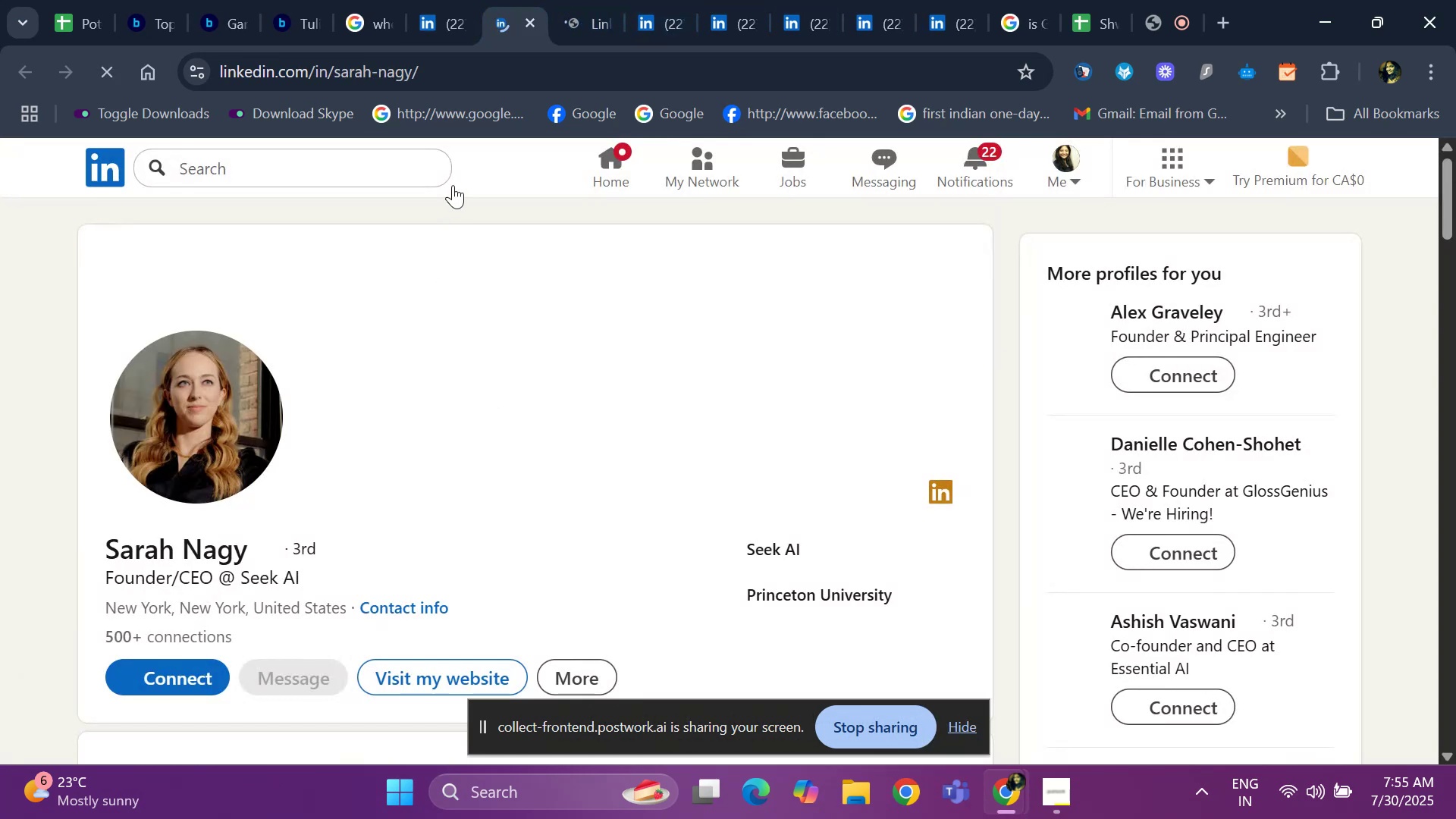 
scroll: coordinate [237, 491], scroll_direction: down, amount: 17.0
 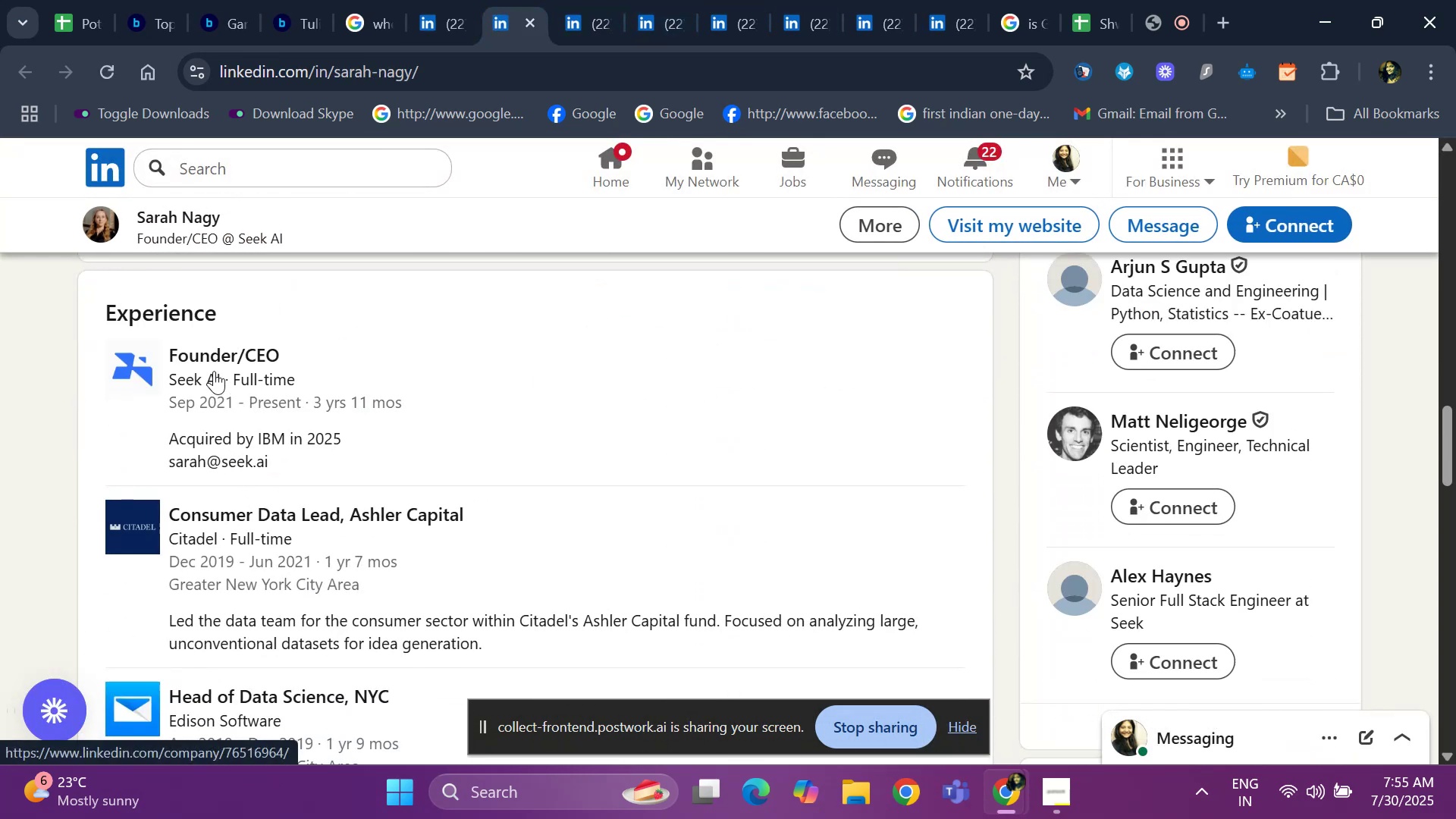 
right_click([214, 366])
 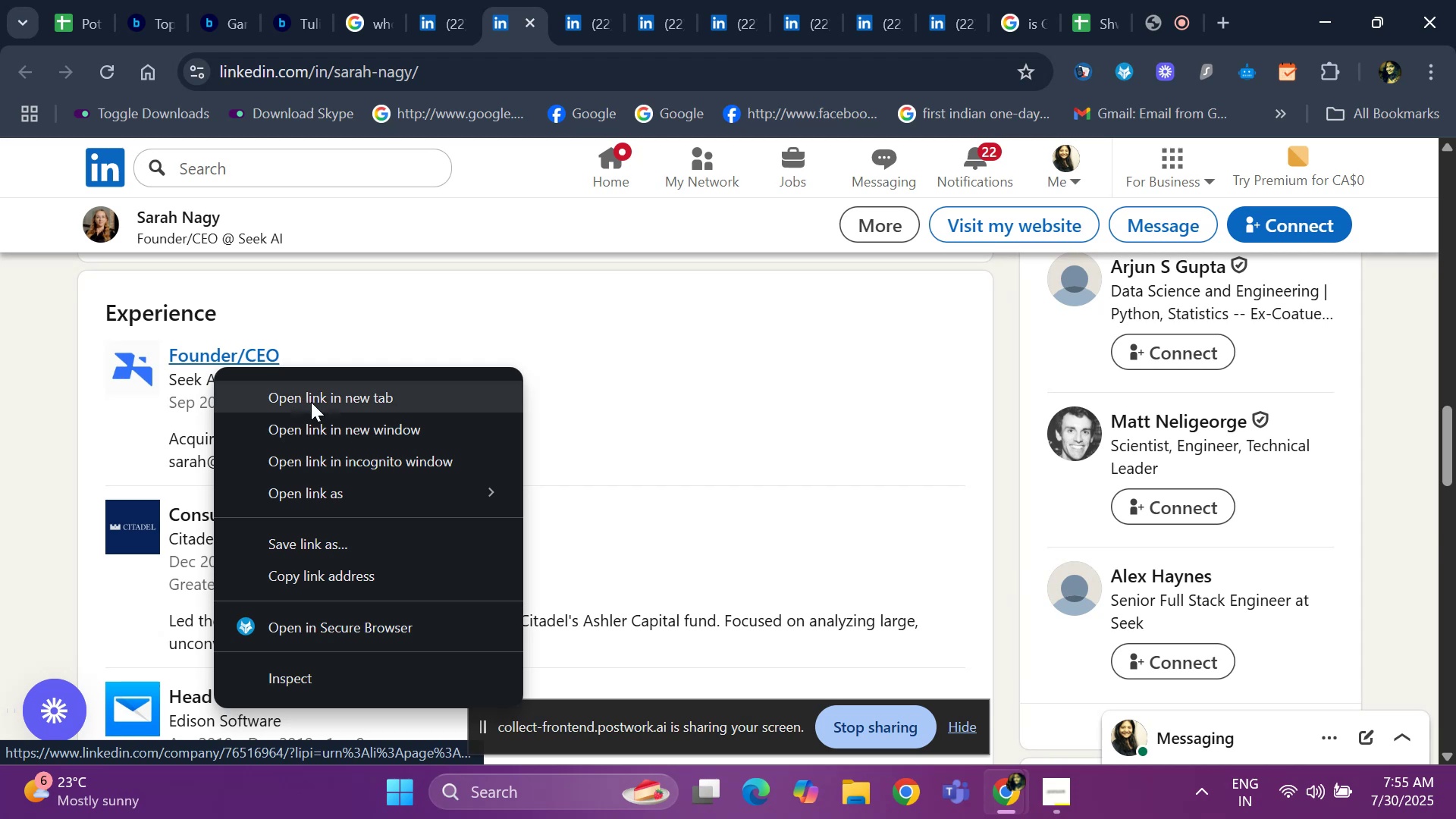 
left_click([311, 402])
 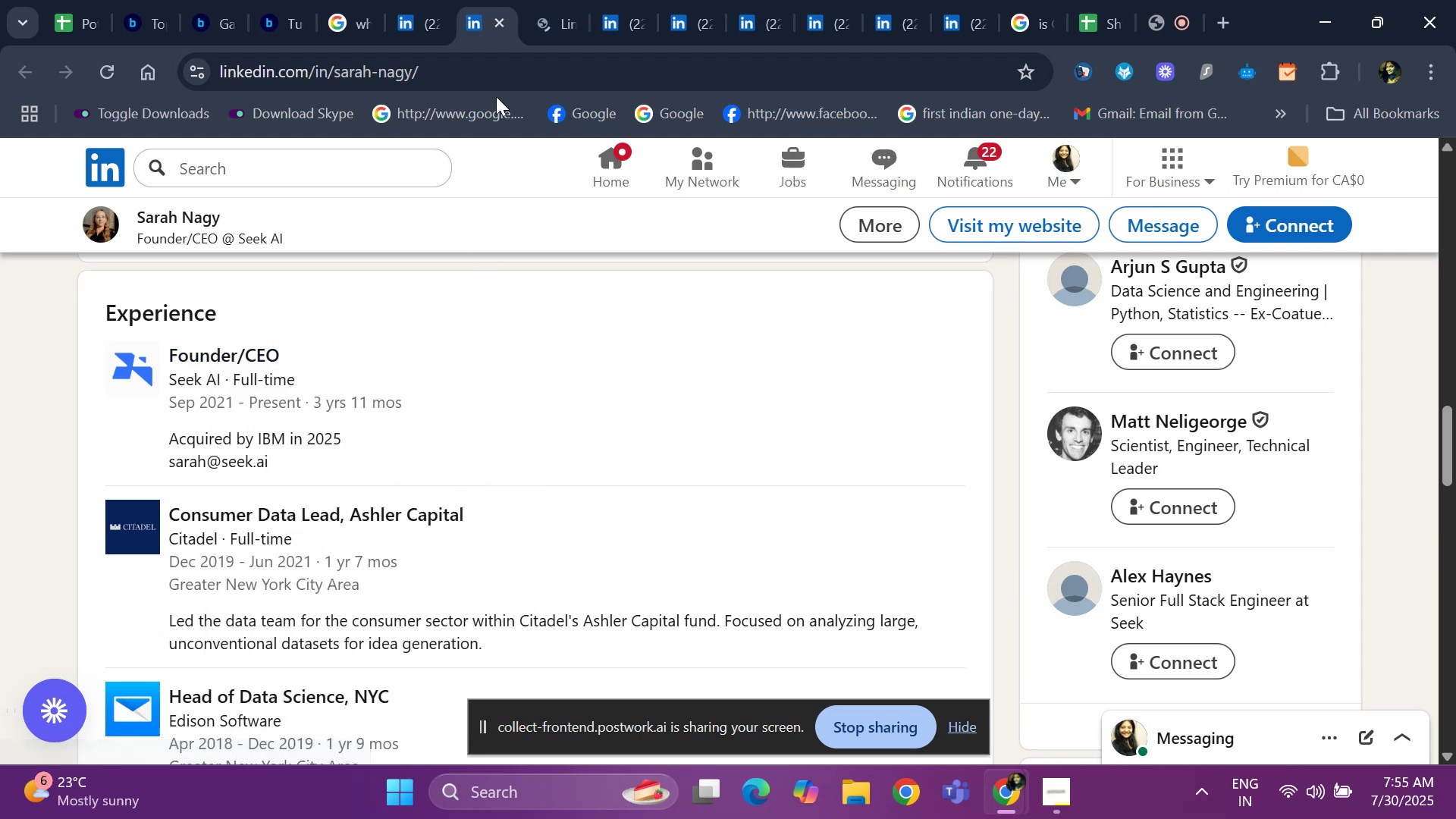 
left_click([556, 5])
 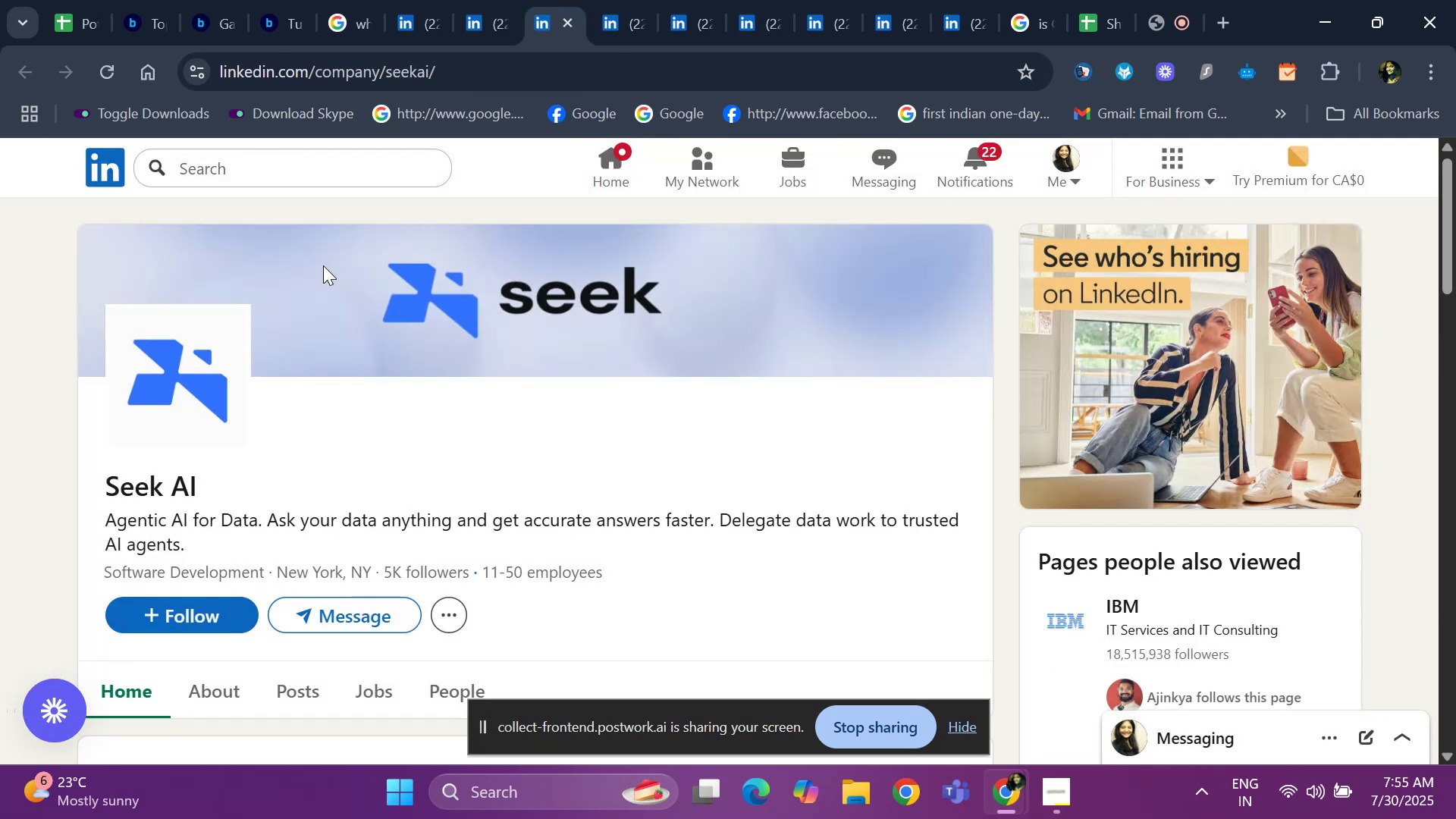 
left_click([480, 11])
 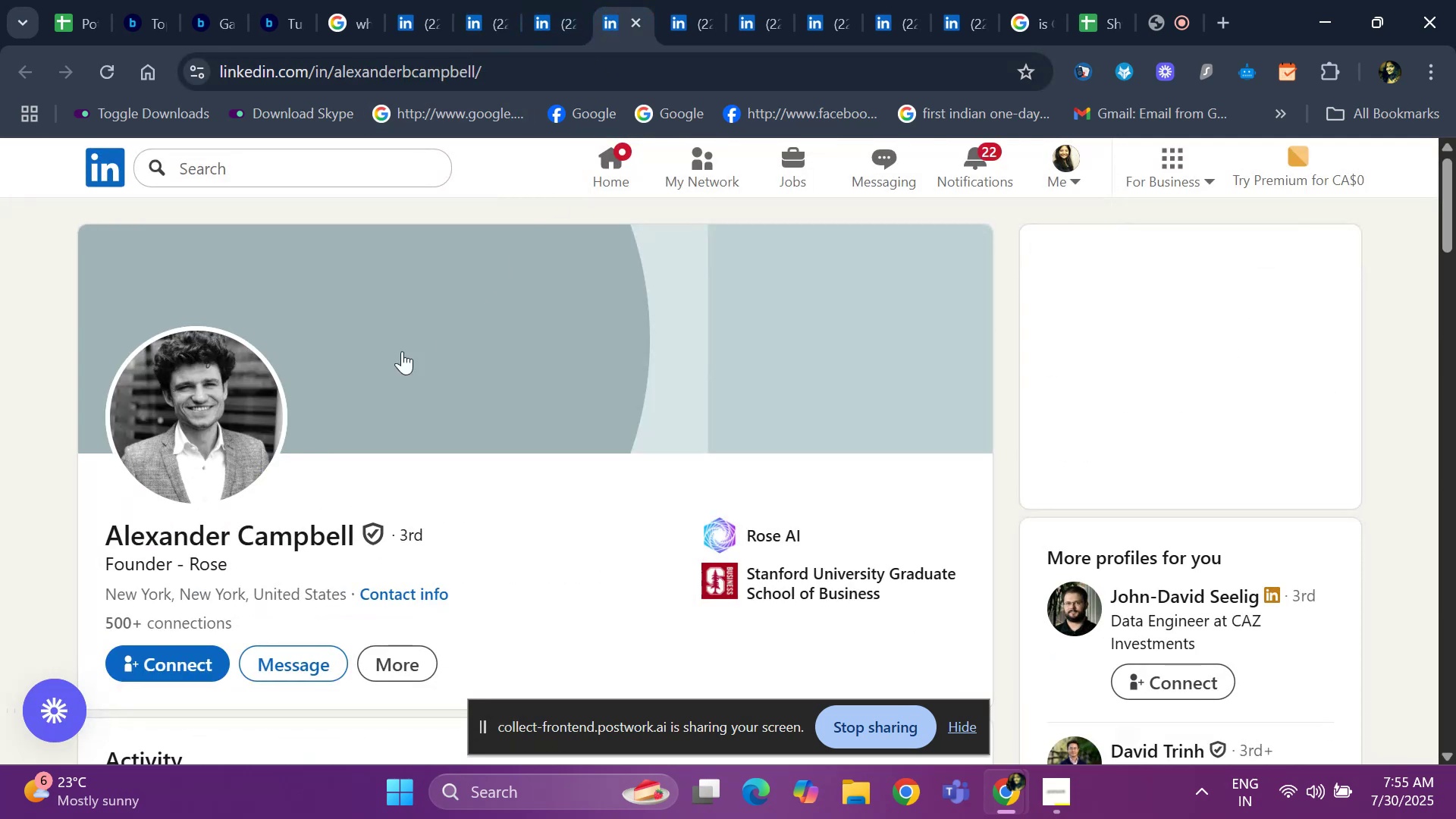 
scroll: coordinate [297, 500], scroll_direction: down, amount: 13.0
 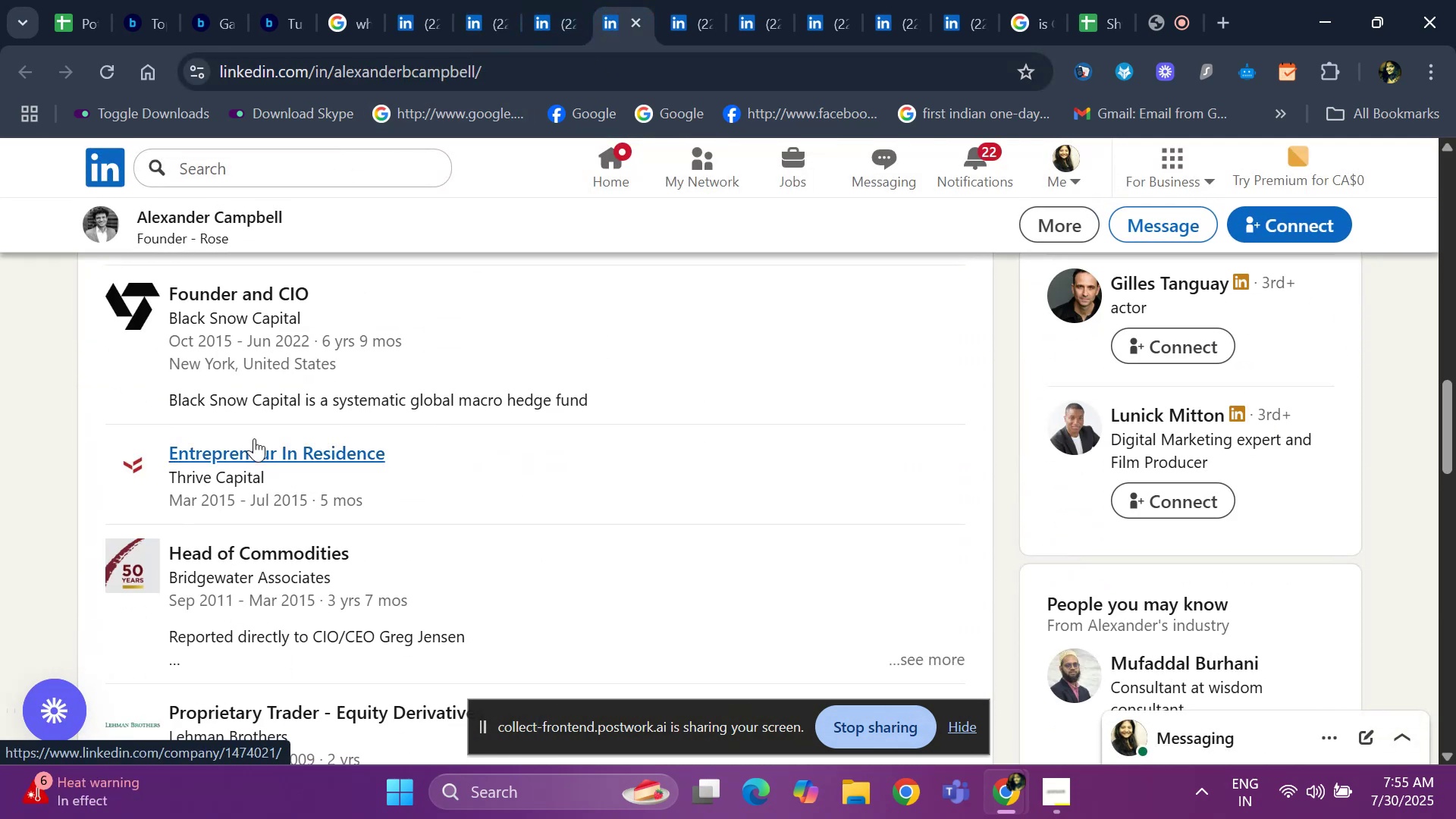 
scroll: coordinate [247, 408], scroll_direction: up, amount: 3.0
 